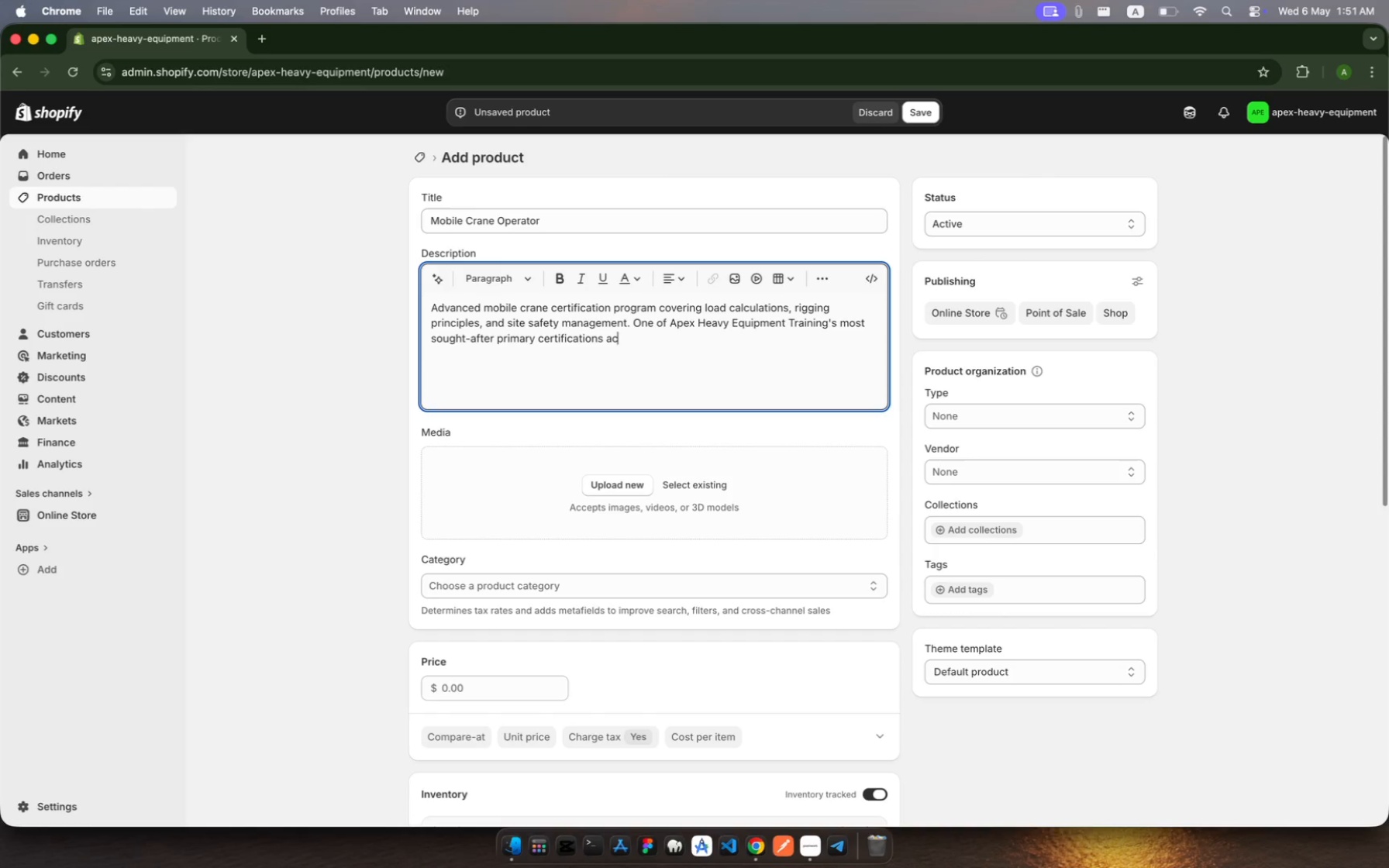 
type(ross all thhree regional campuses.)
 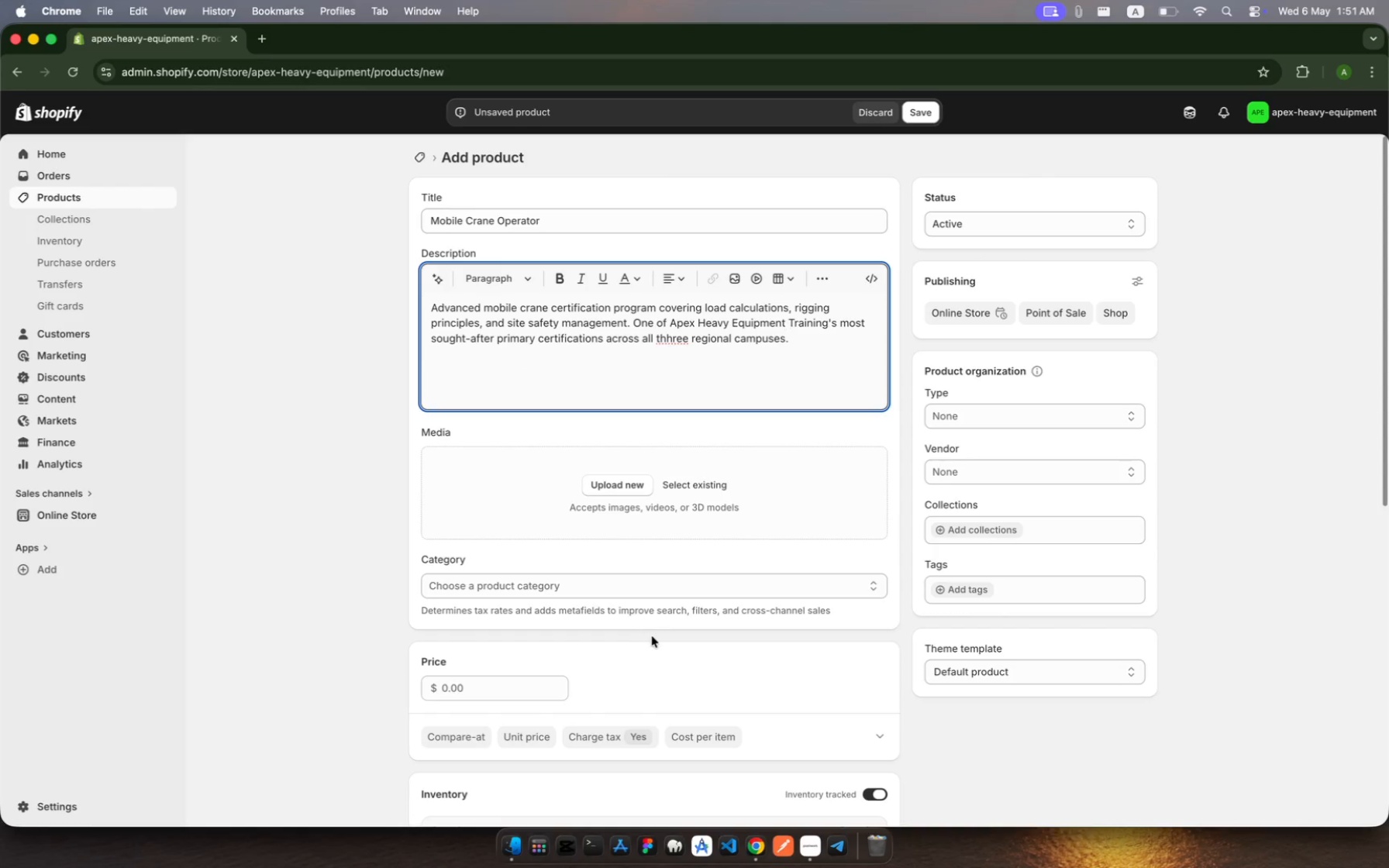 
wait(6.19)
 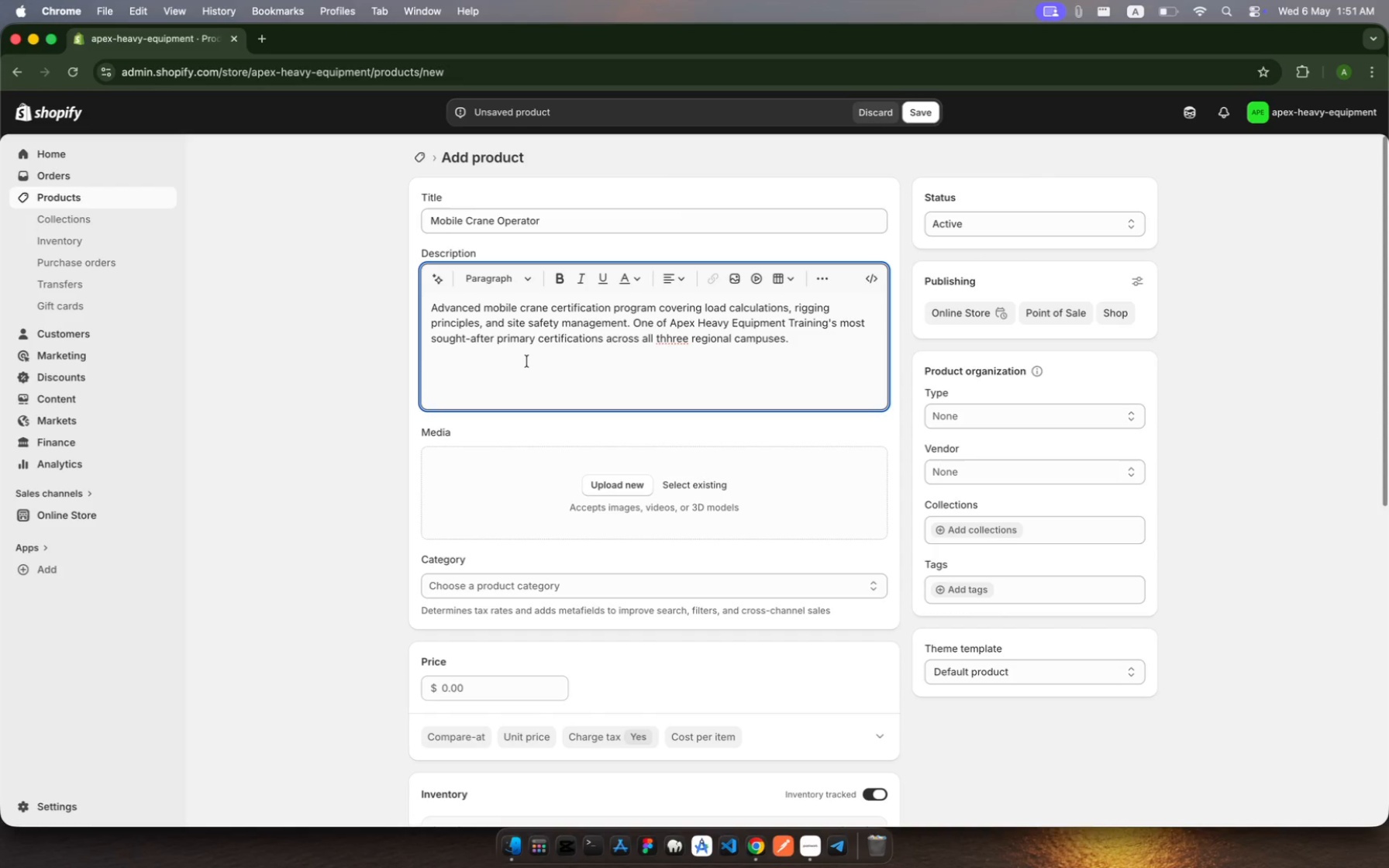 
left_click([482, 695])
 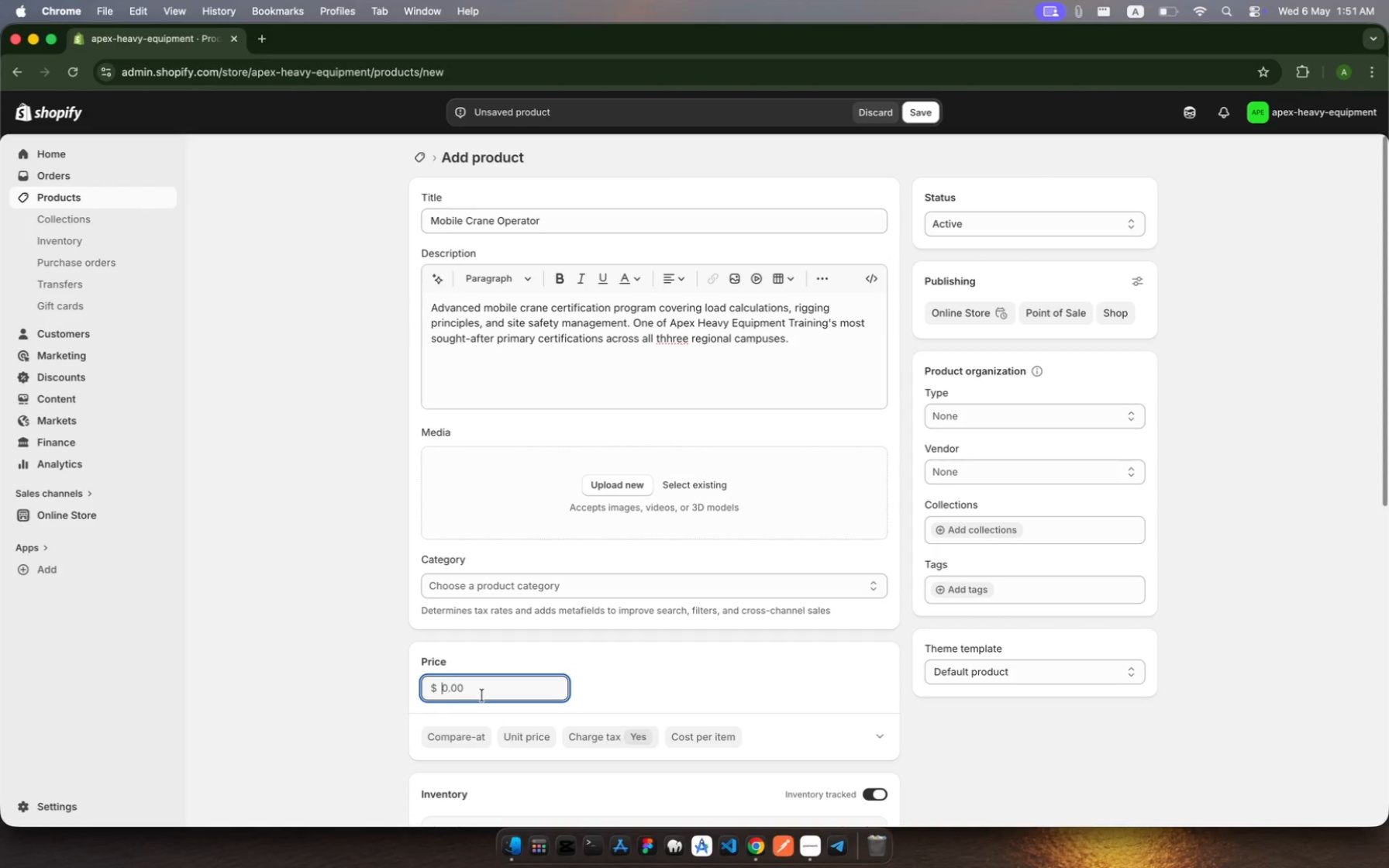 
type(2800)
 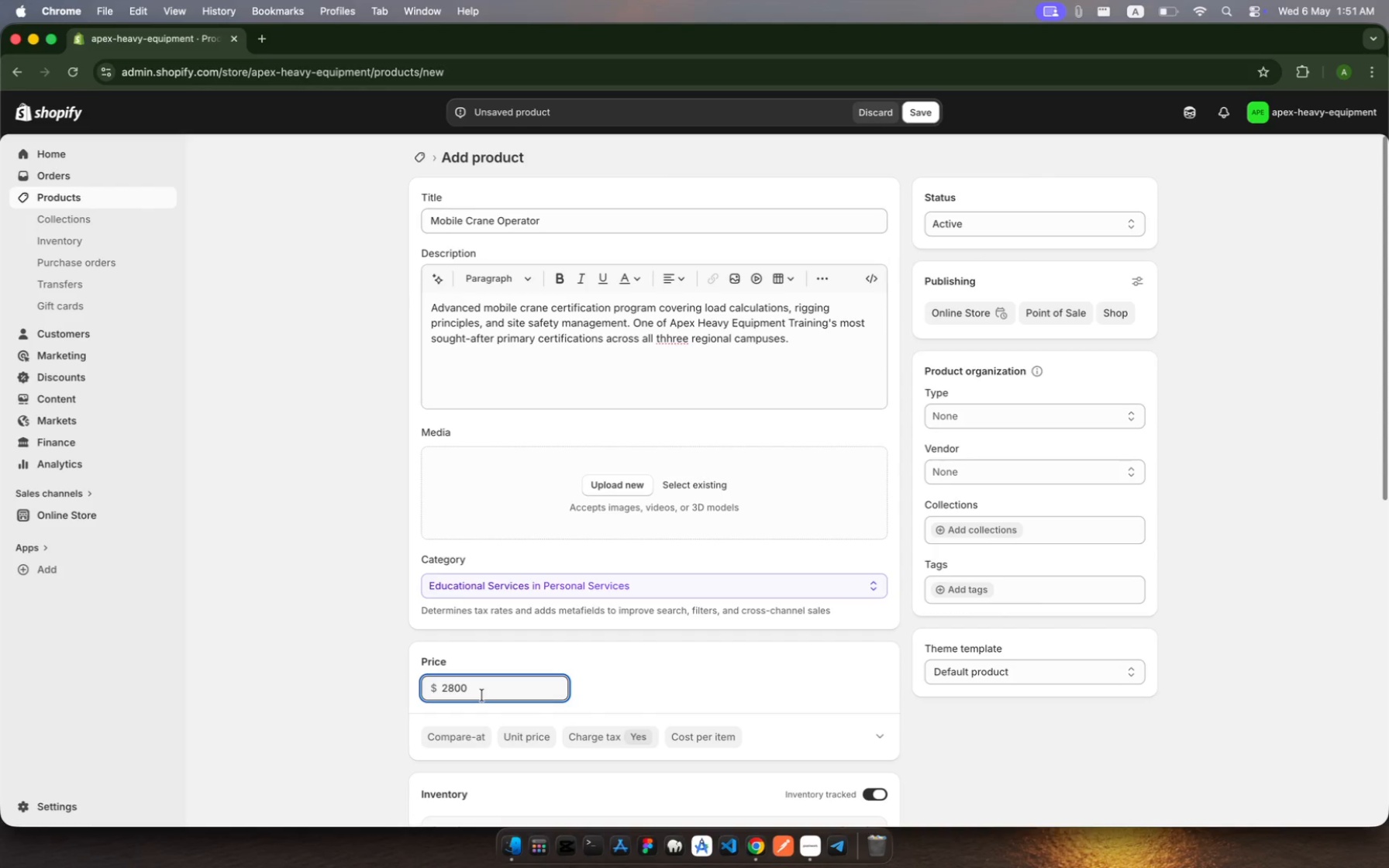 
wait(10.65)
 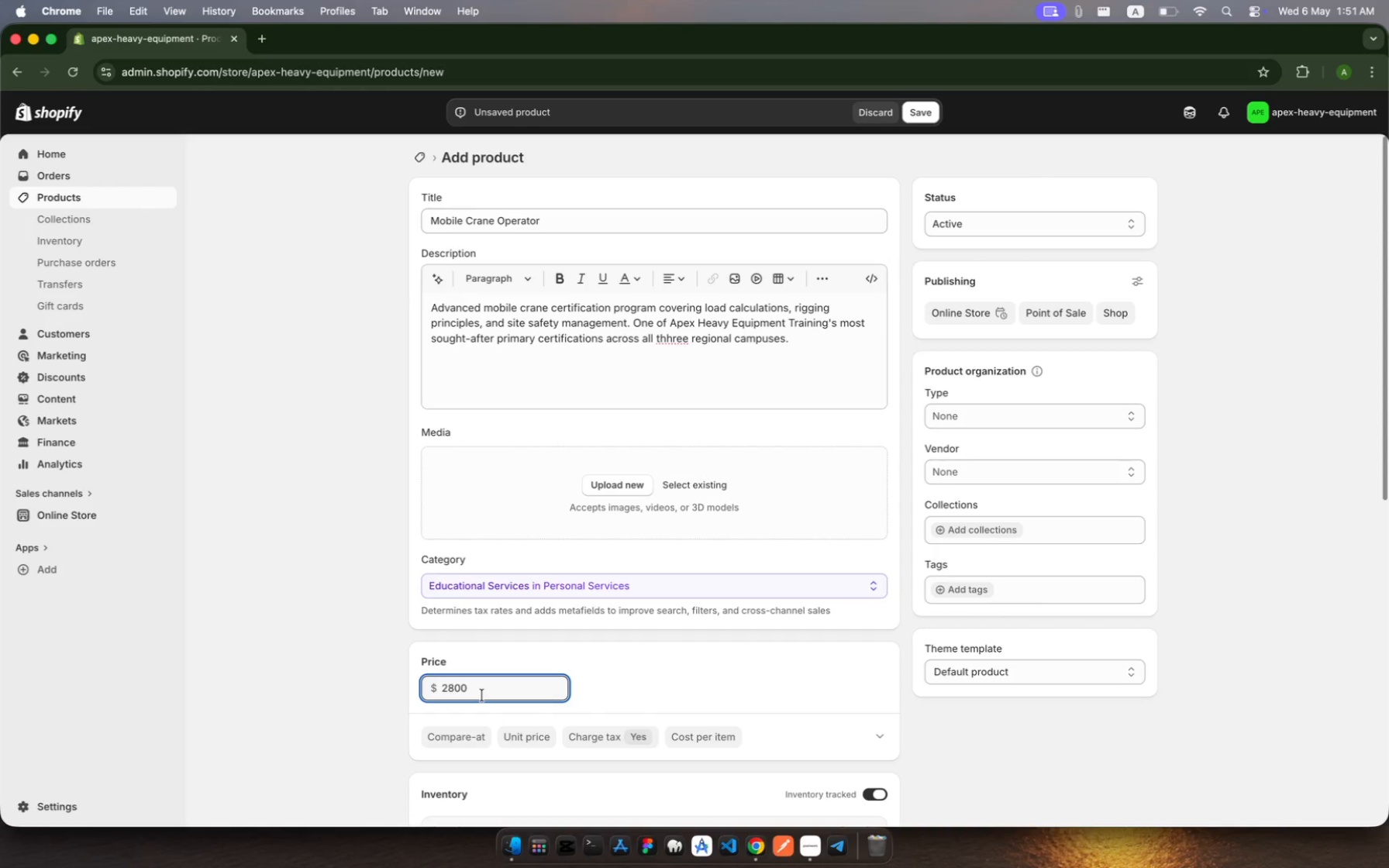 
scroll: coordinate [482, 695], scroll_direction: down, amount: 16.0
 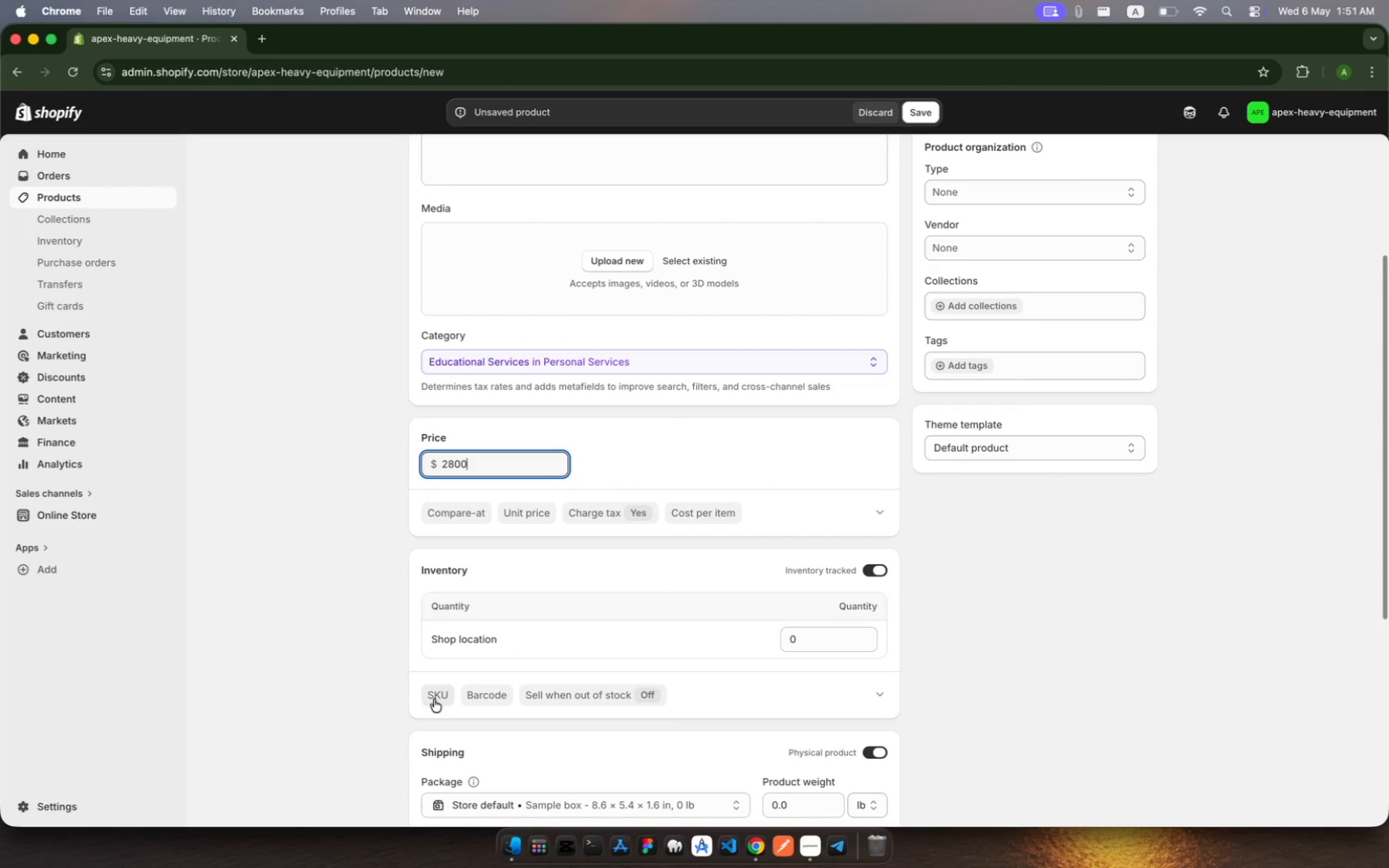 
left_click([434, 699])
 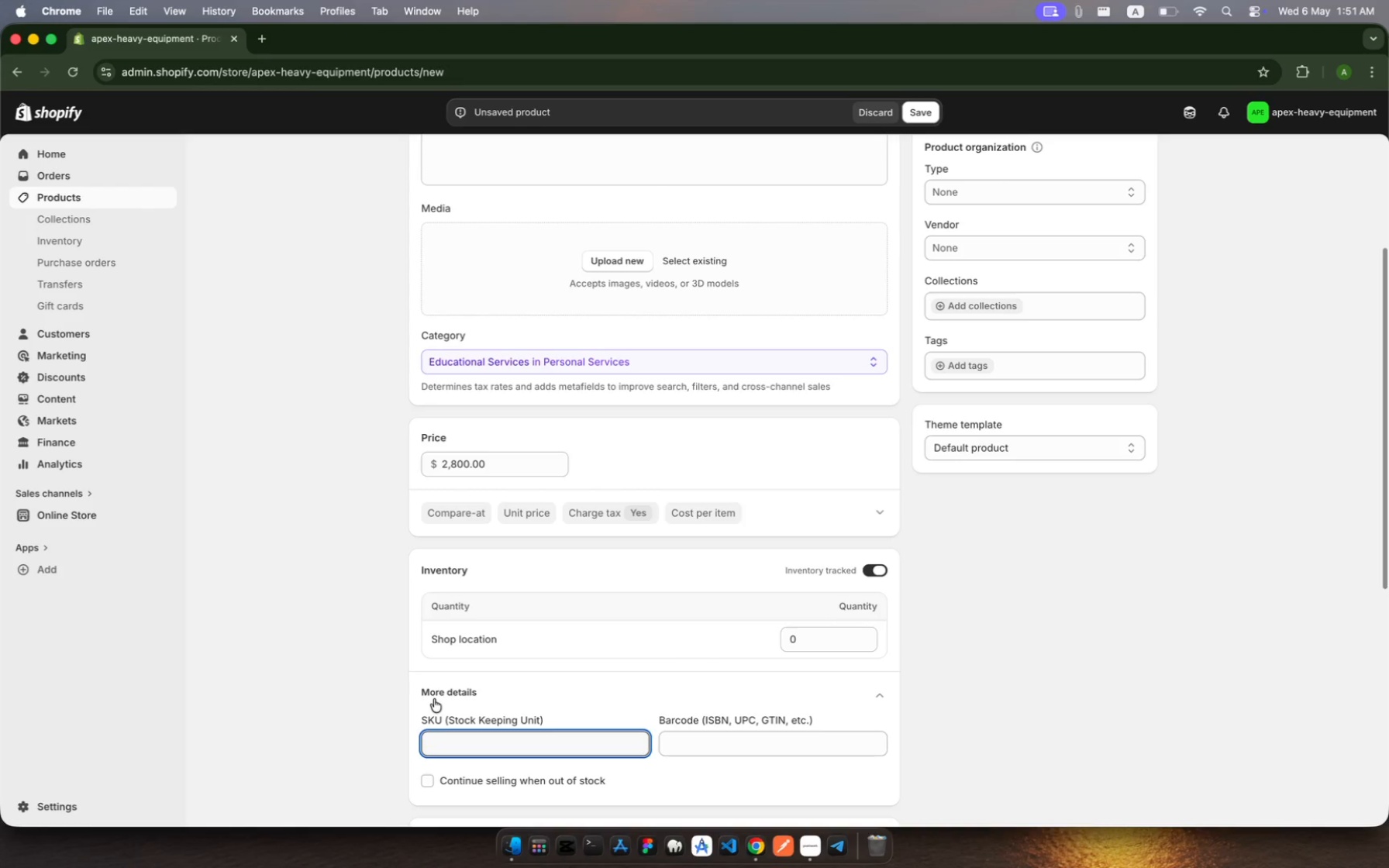 
type(APX-MCO)
 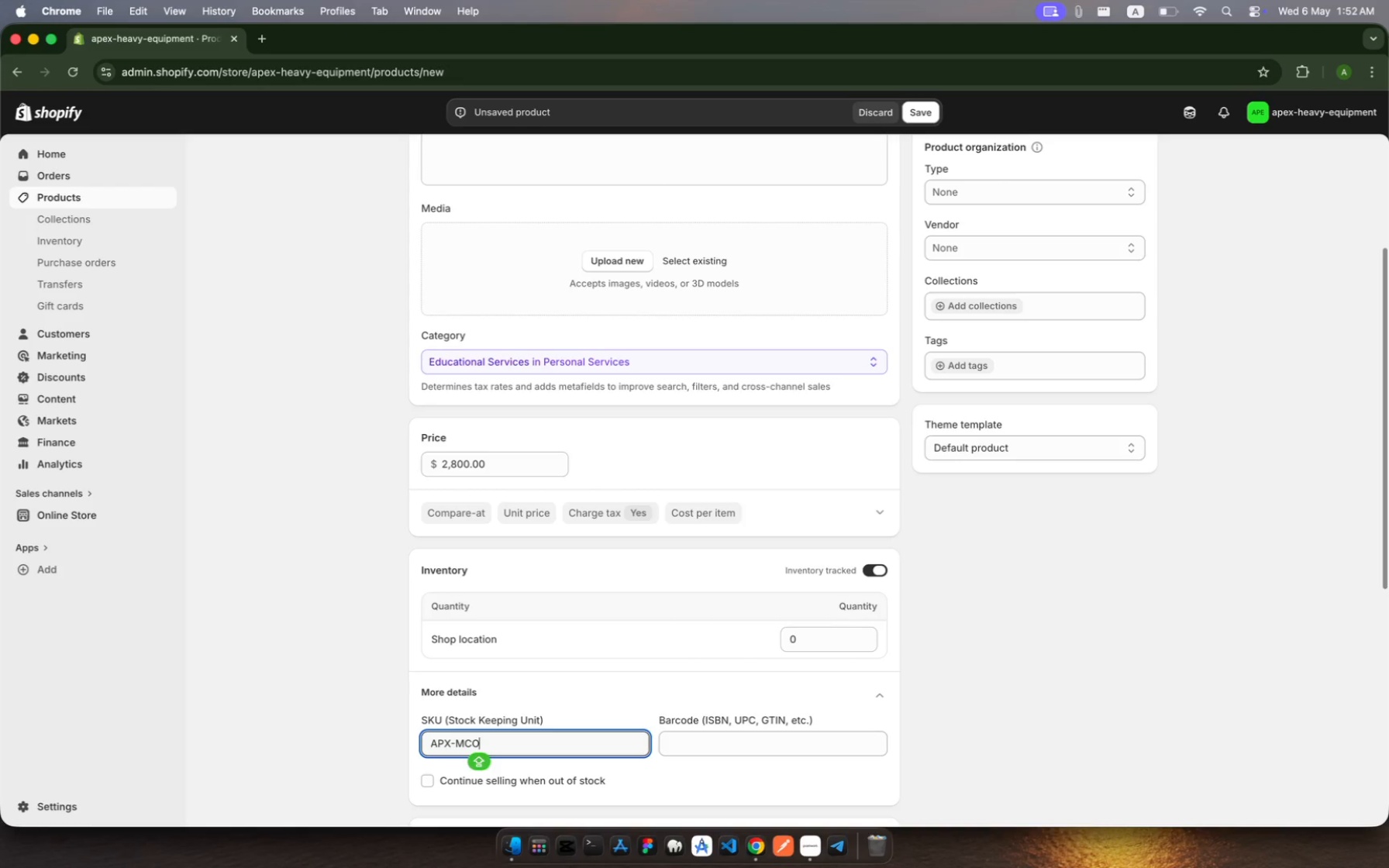 
type(-01)
 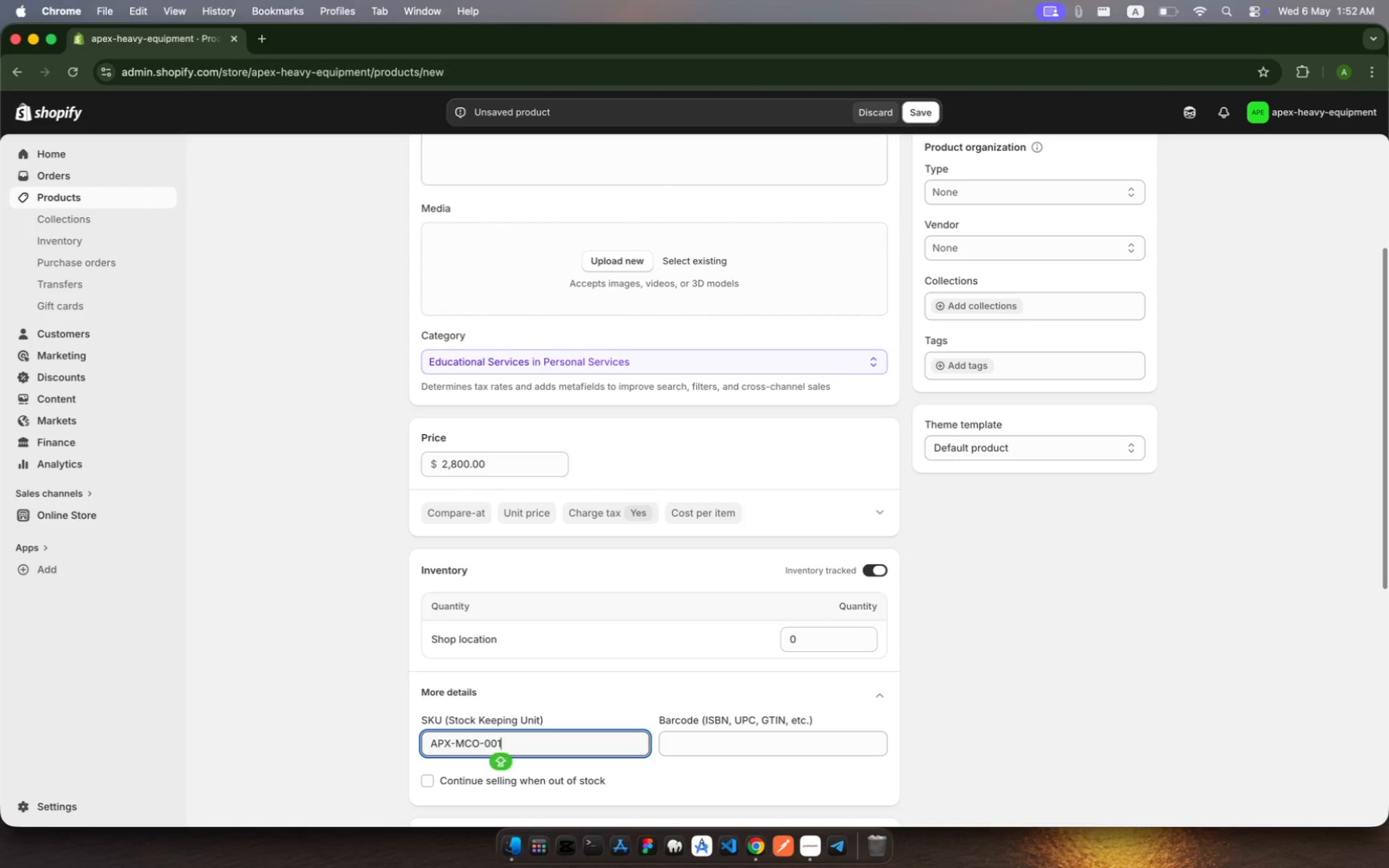 
wait(8.98)
 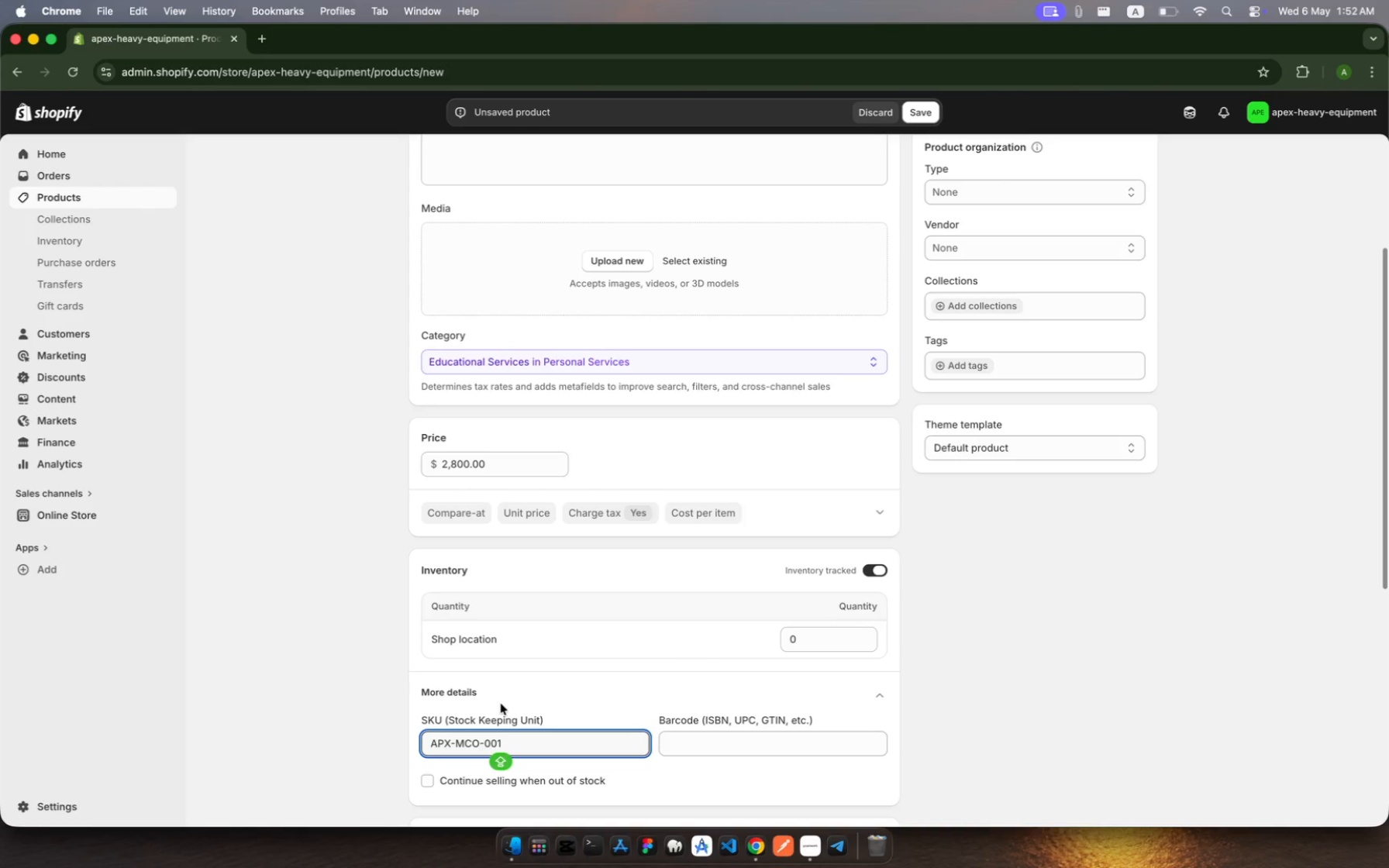 
left_click([970, 362])
 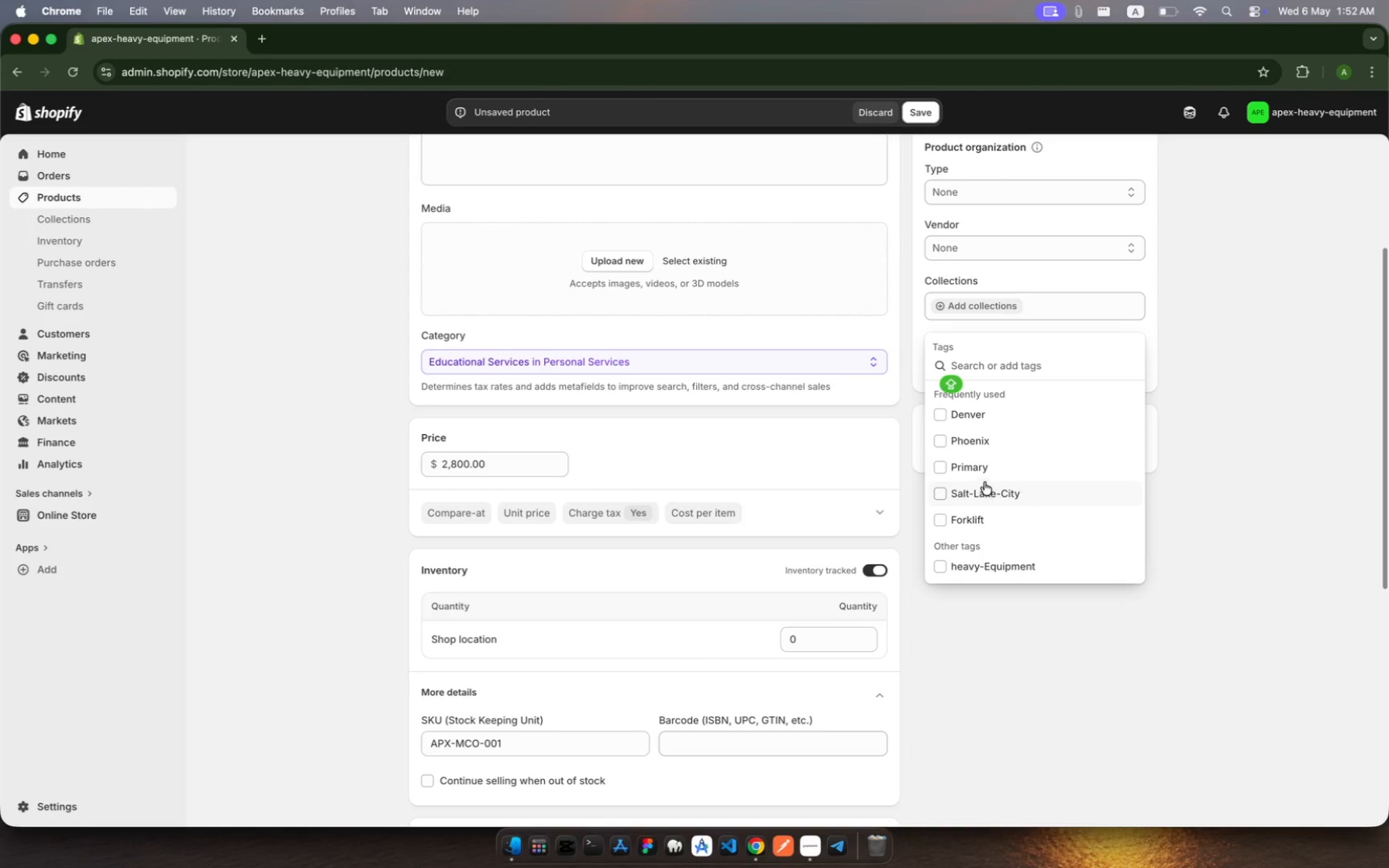 
left_click([984, 469])
 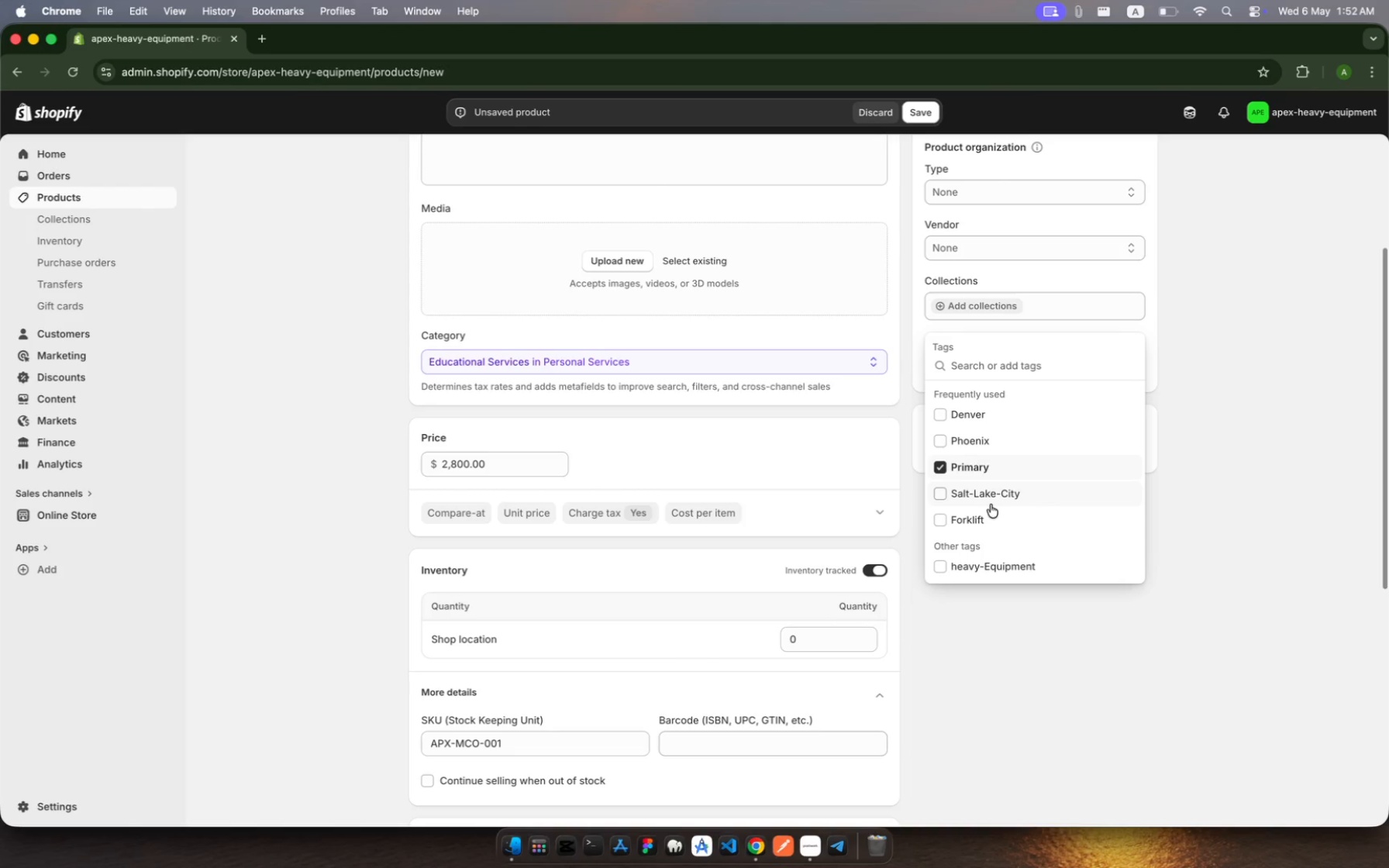 
wait(15.99)
 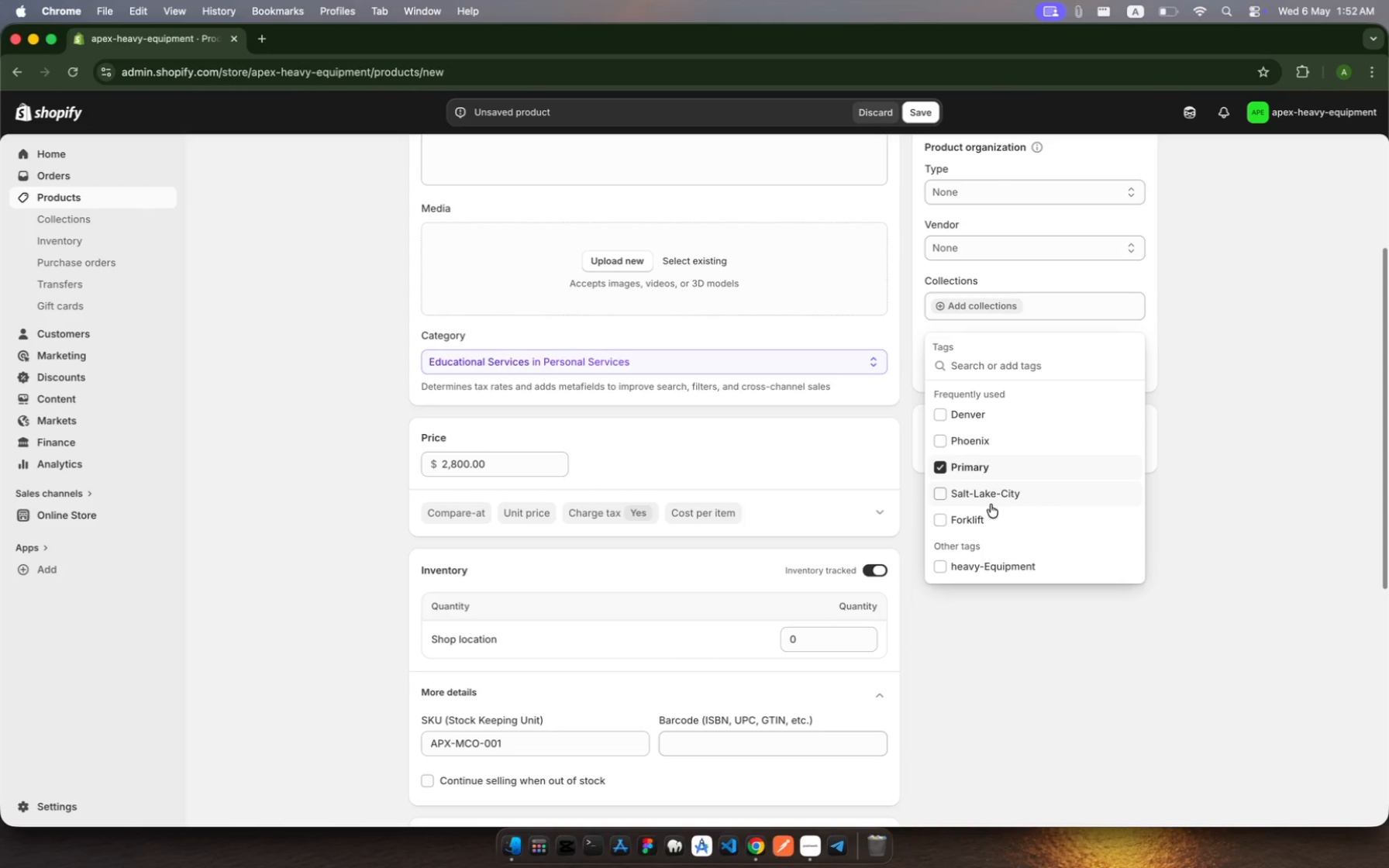 
left_click([944, 415])
 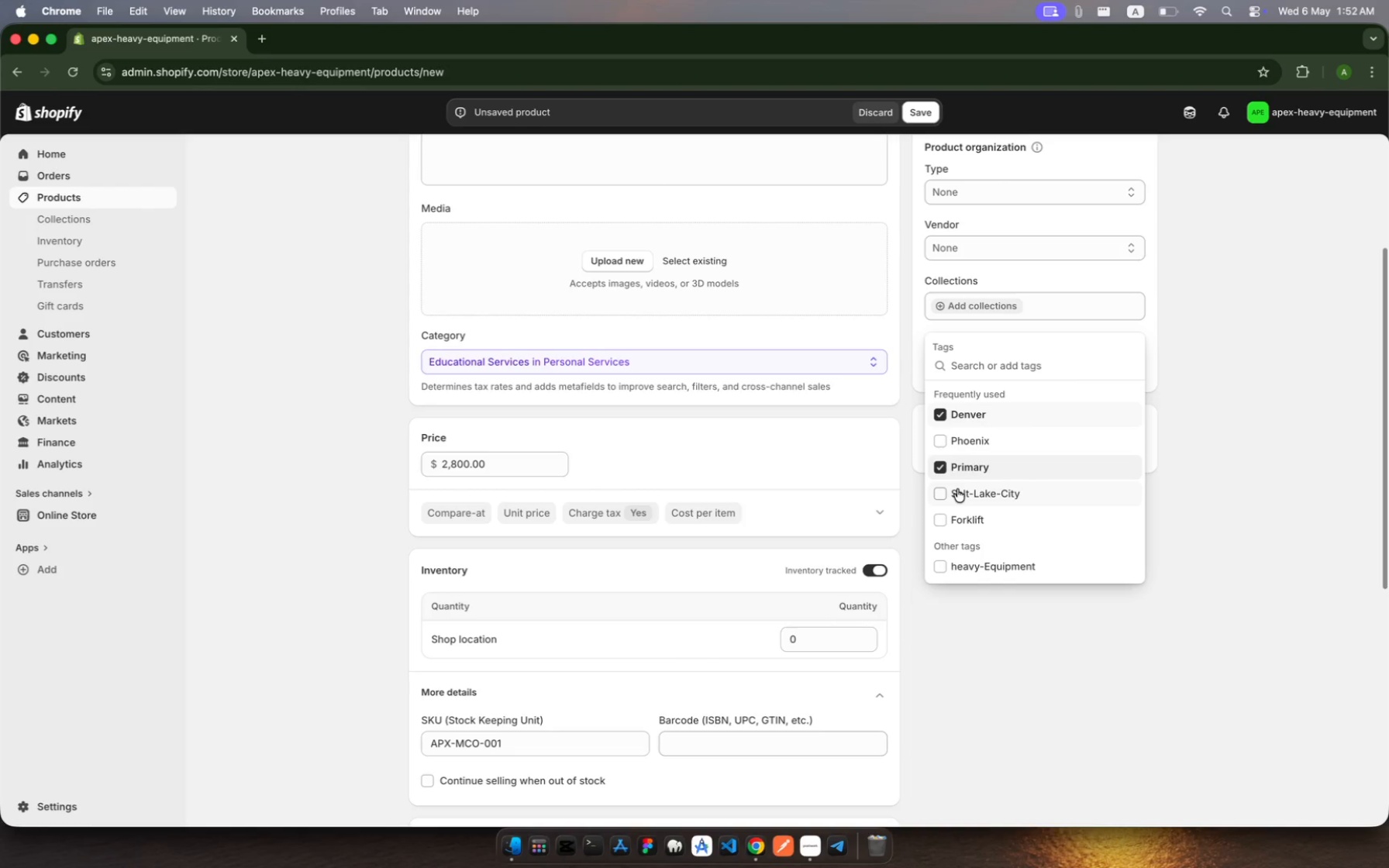 
left_click([939, 494])
 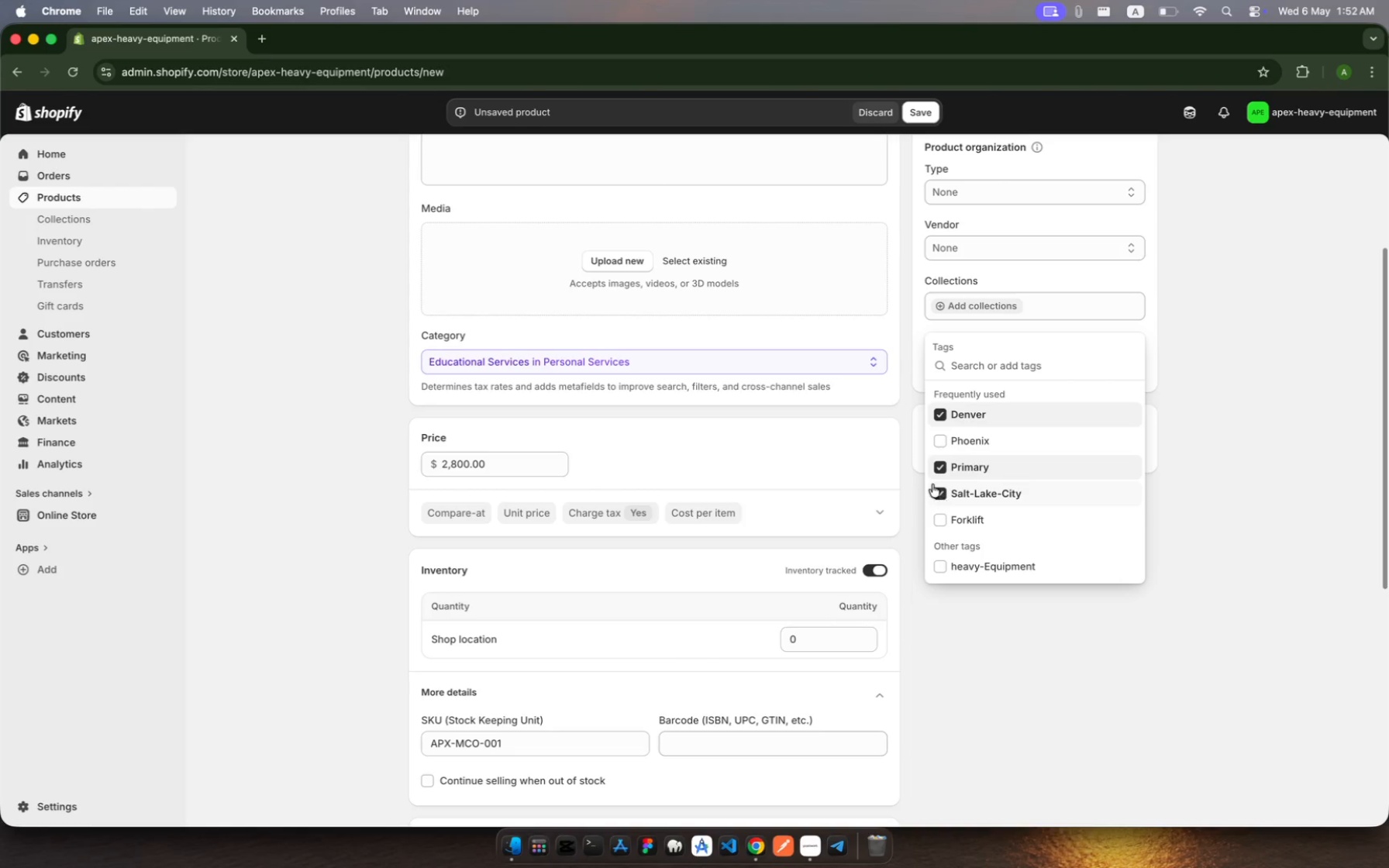 
left_click([943, 440])
 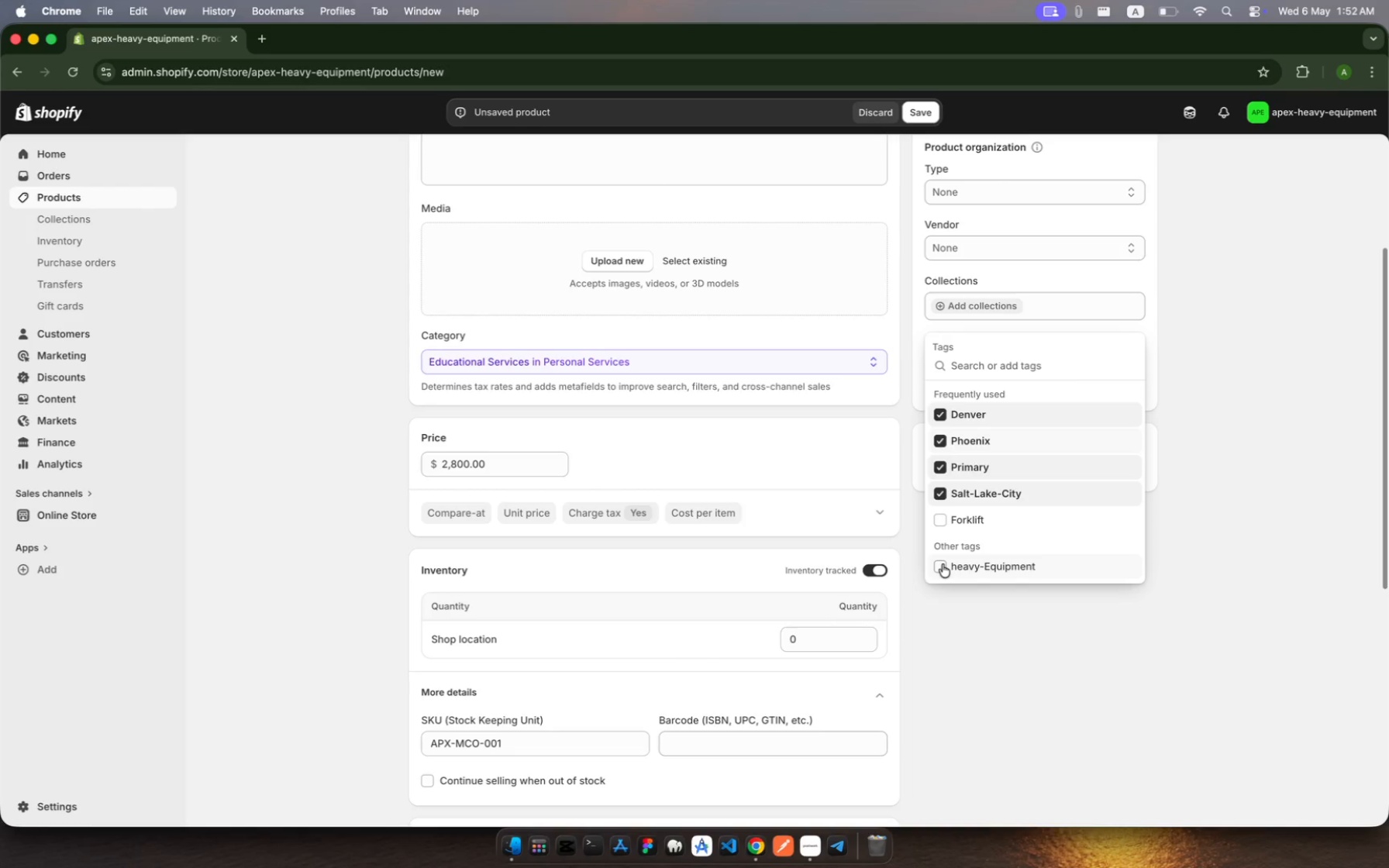 
wait(7.63)
 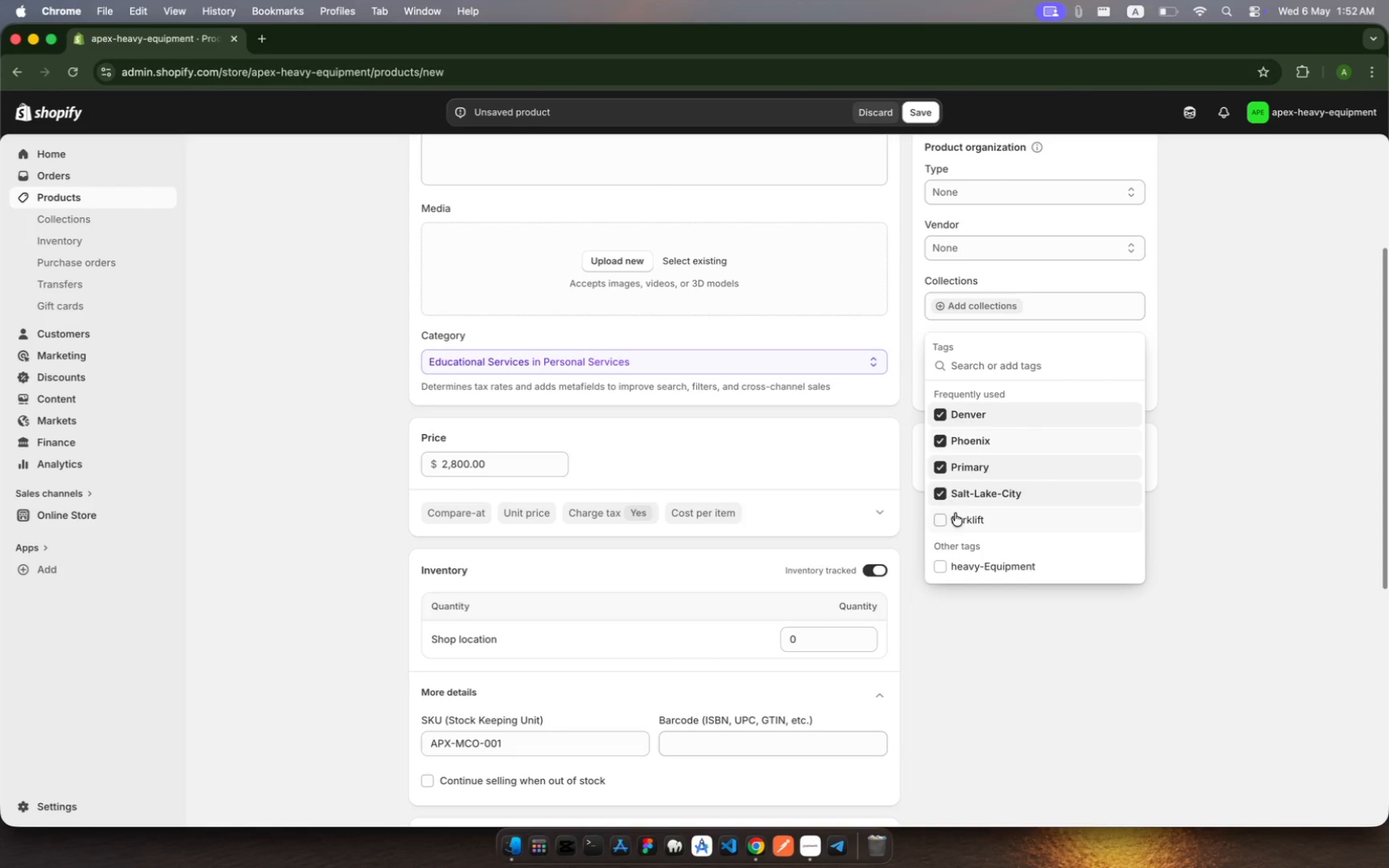 
left_click([943, 564])
 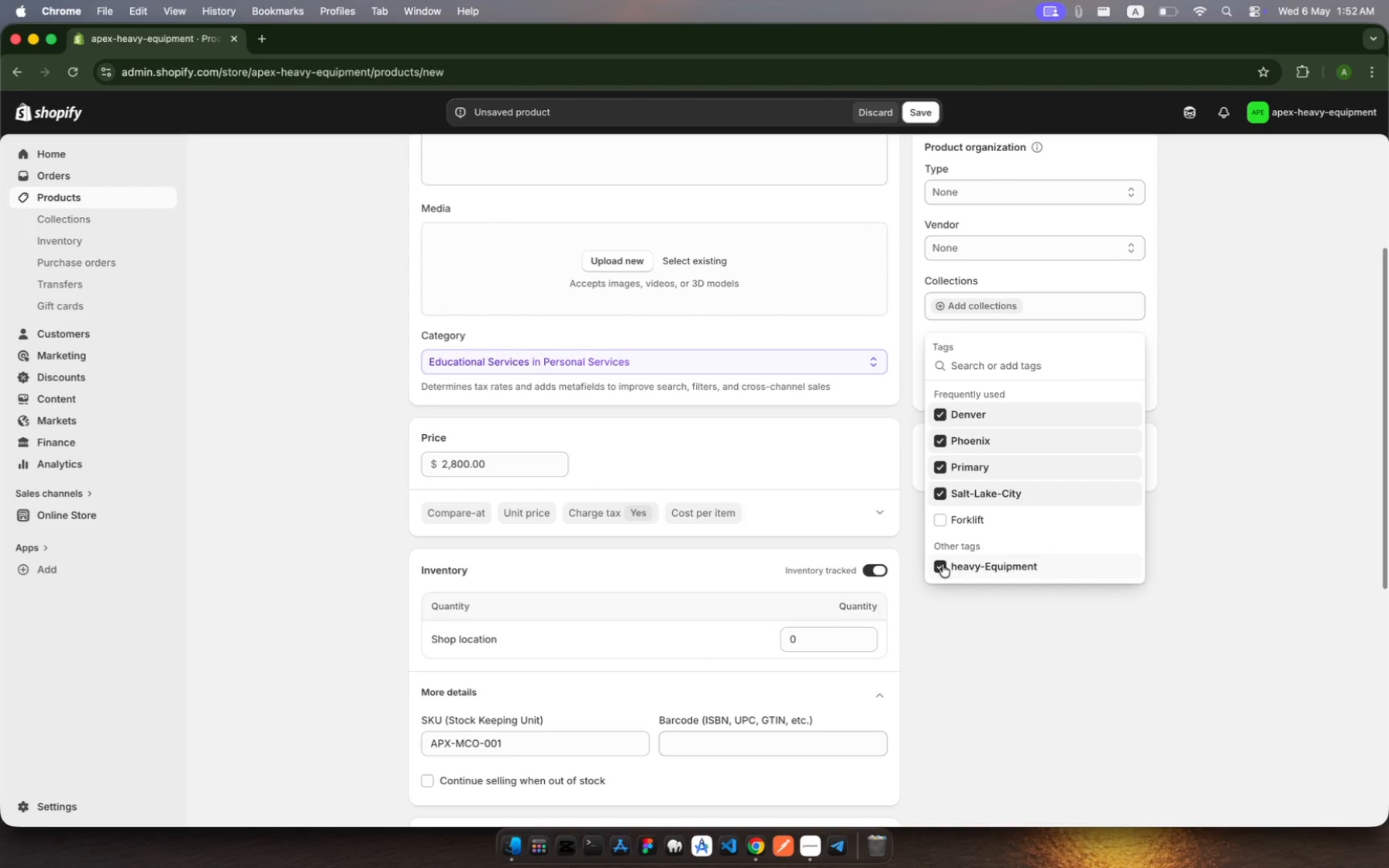 
left_click([1219, 495])
 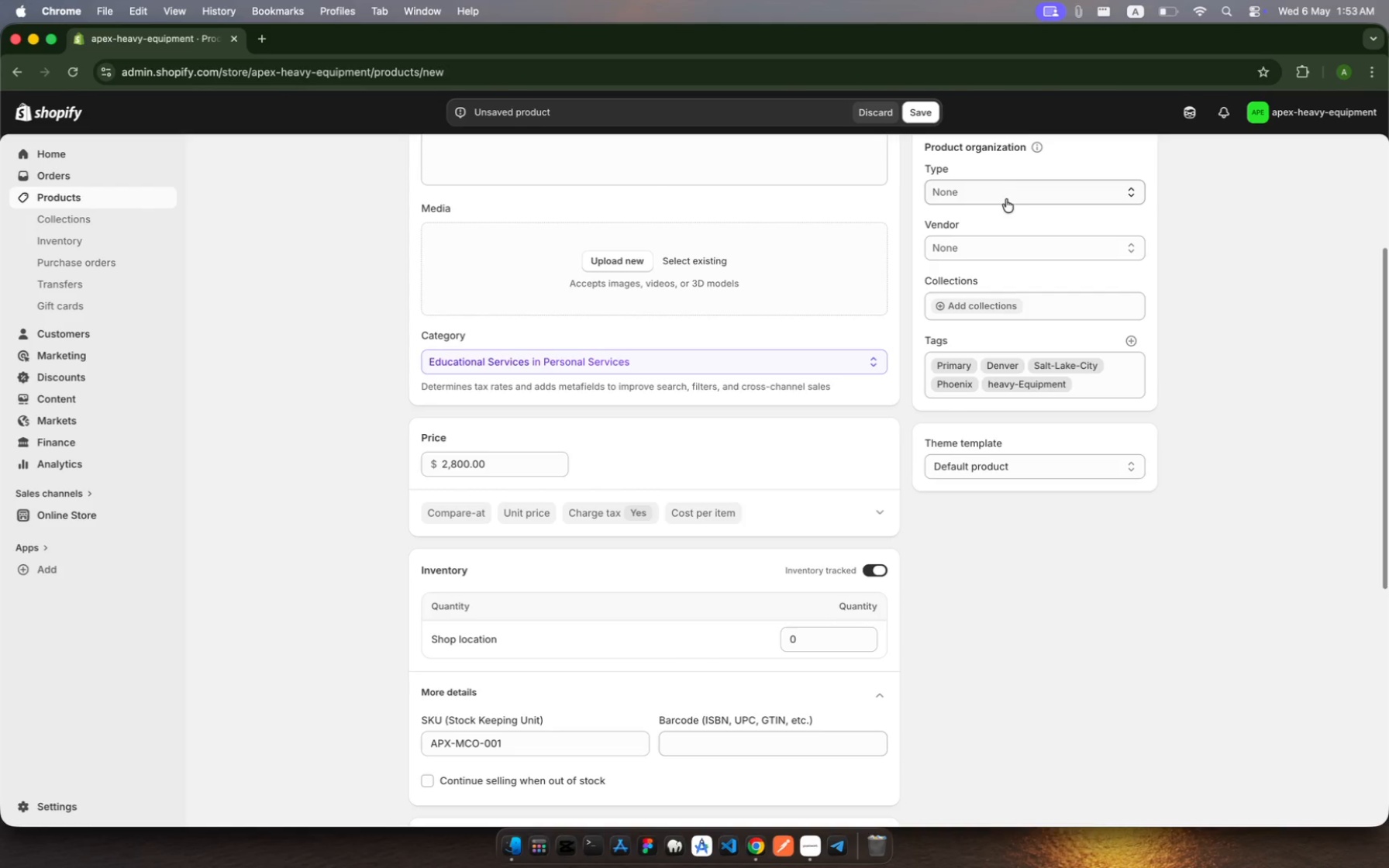 
left_click([999, 181])
 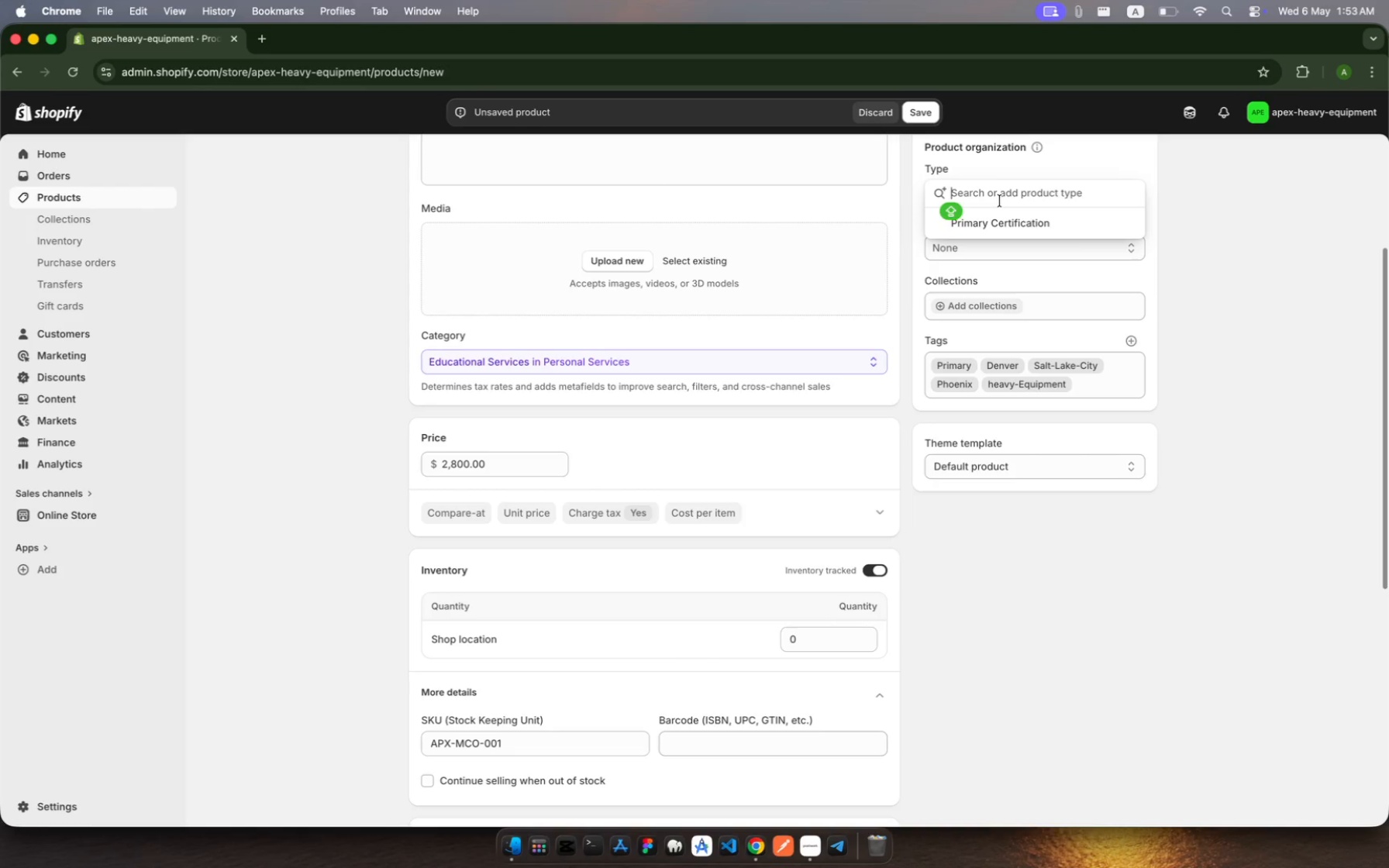 
left_click([1004, 222])
 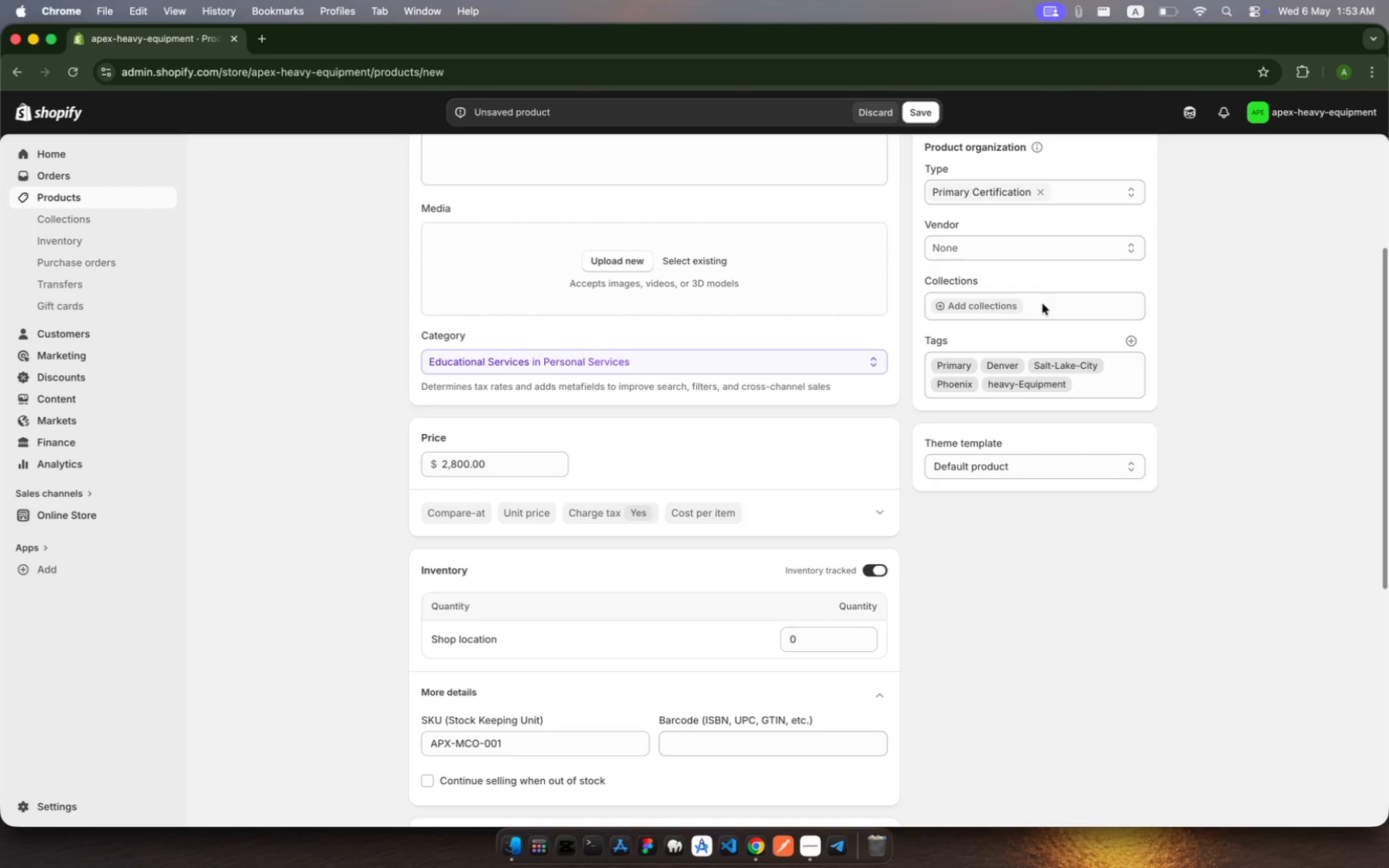 
left_click([1010, 240])
 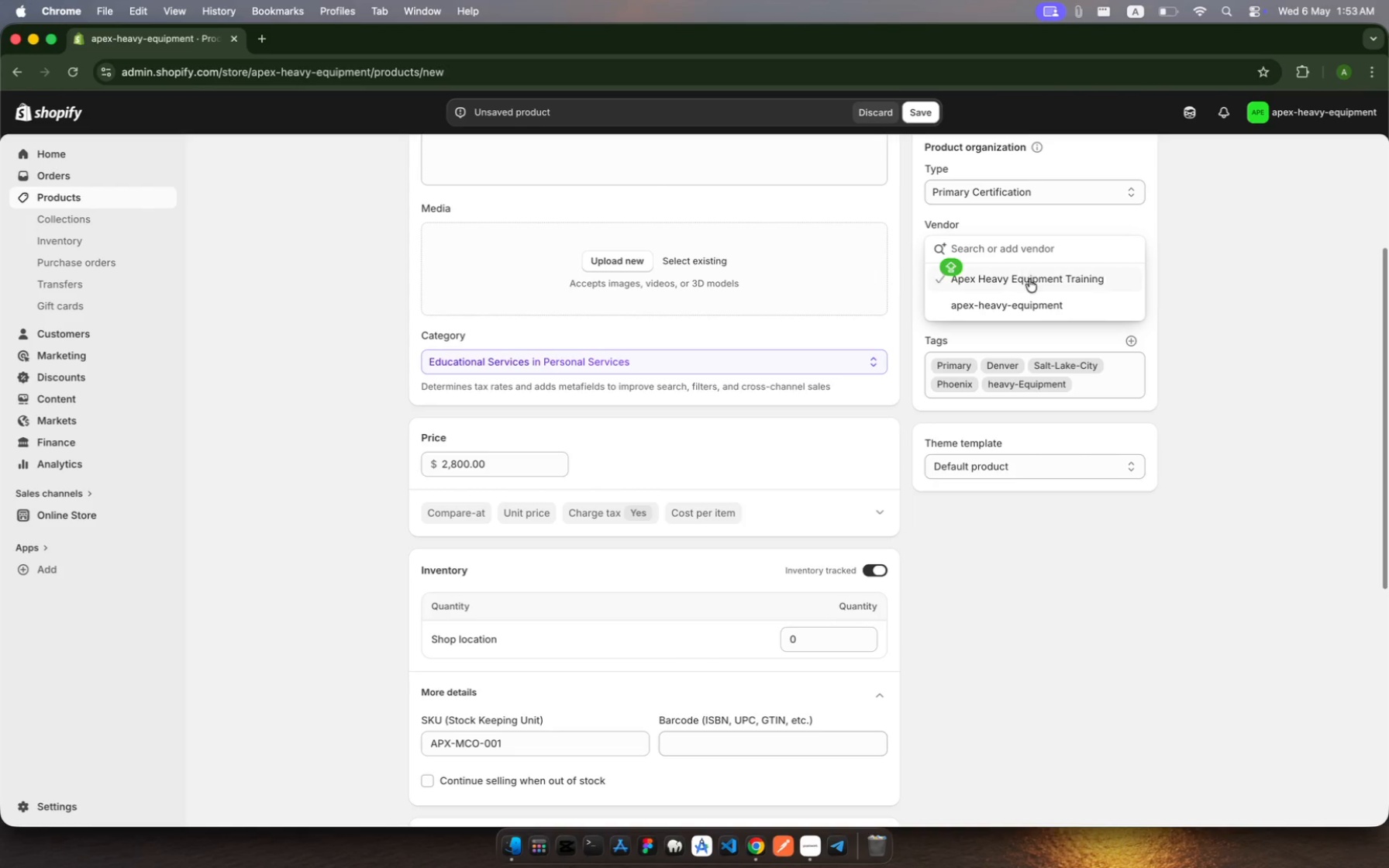 
left_click([1030, 281])
 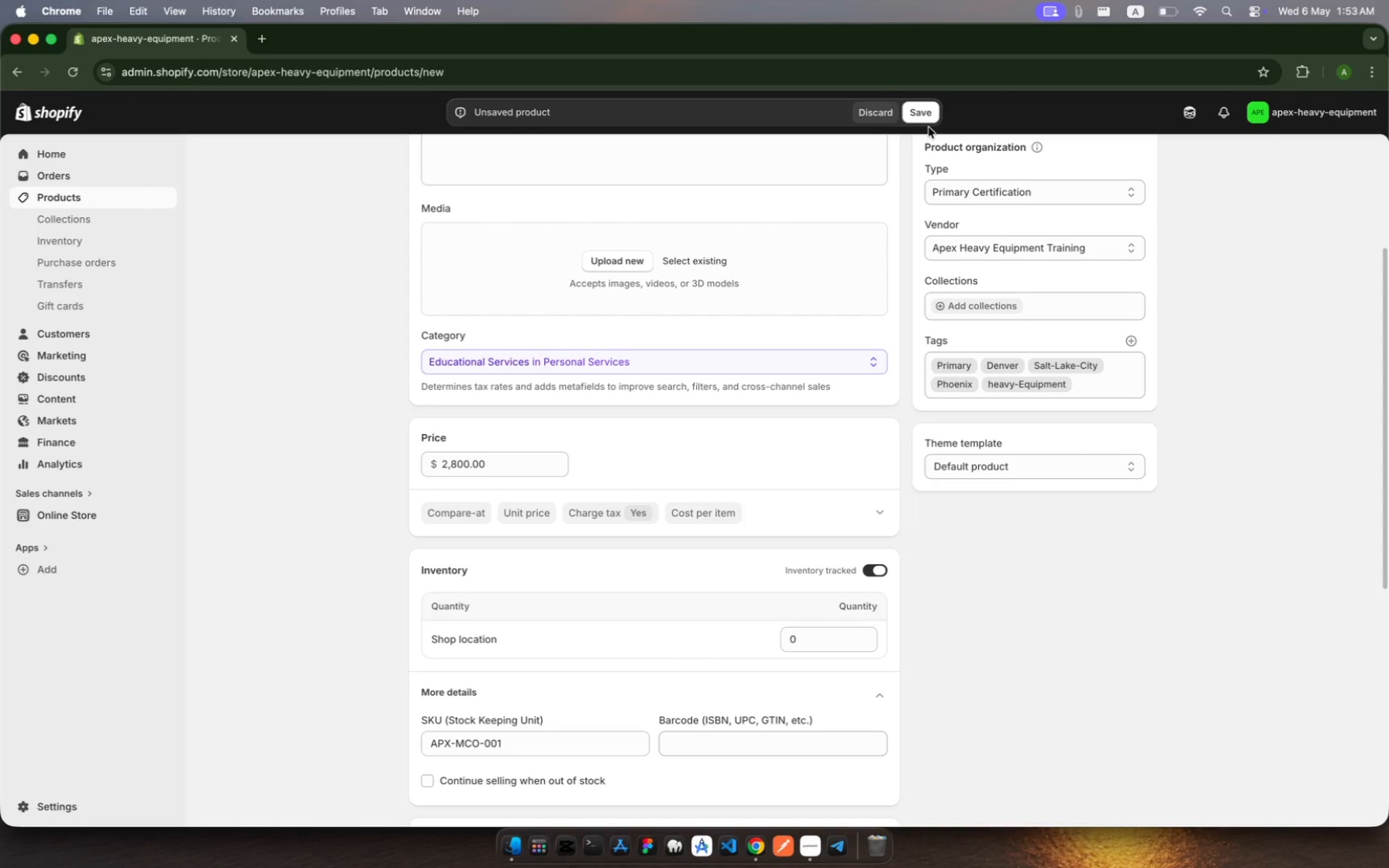 
left_click([920, 113])
 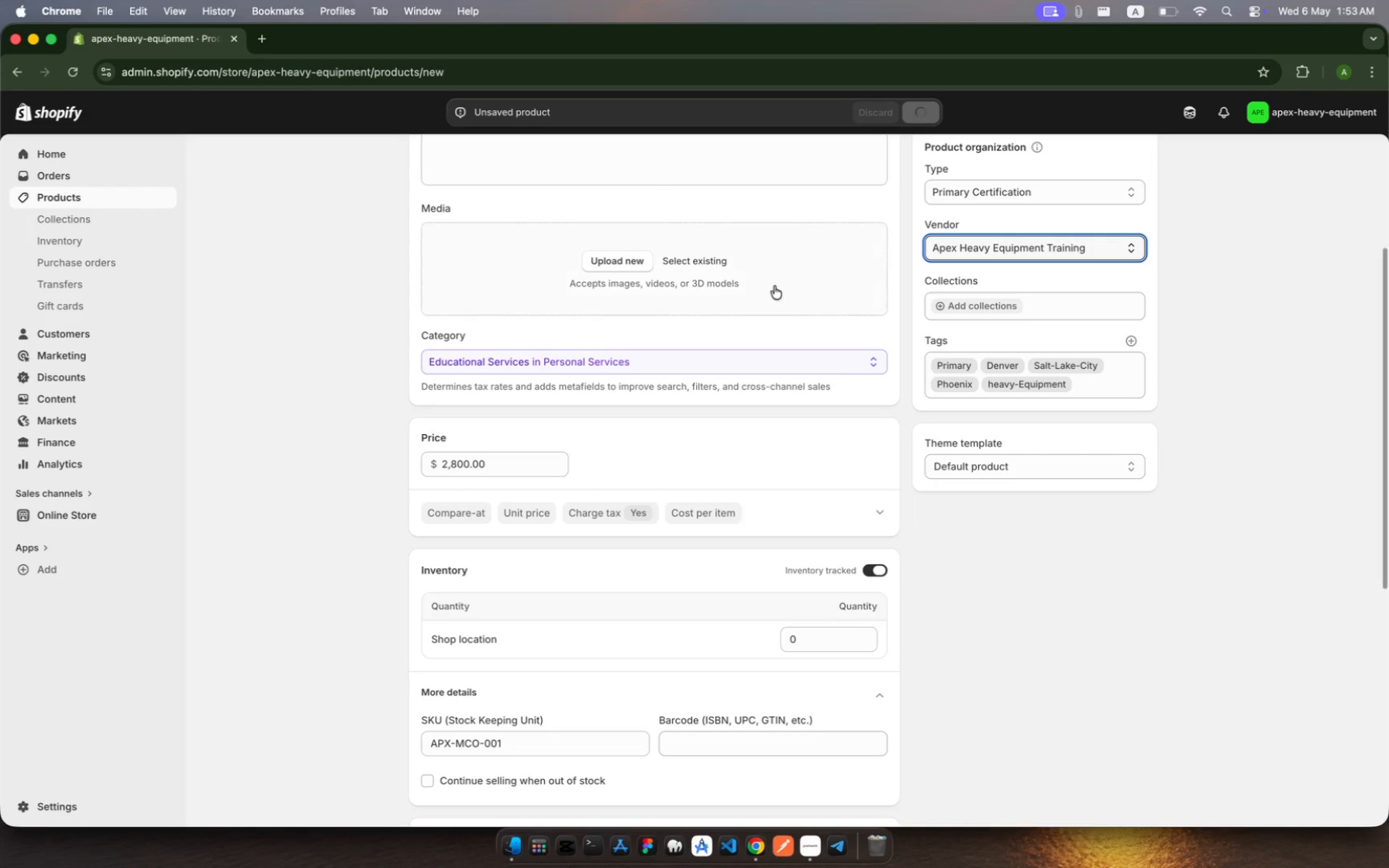 
scroll: coordinate [774, 286], scroll_direction: up, amount: 27.0
 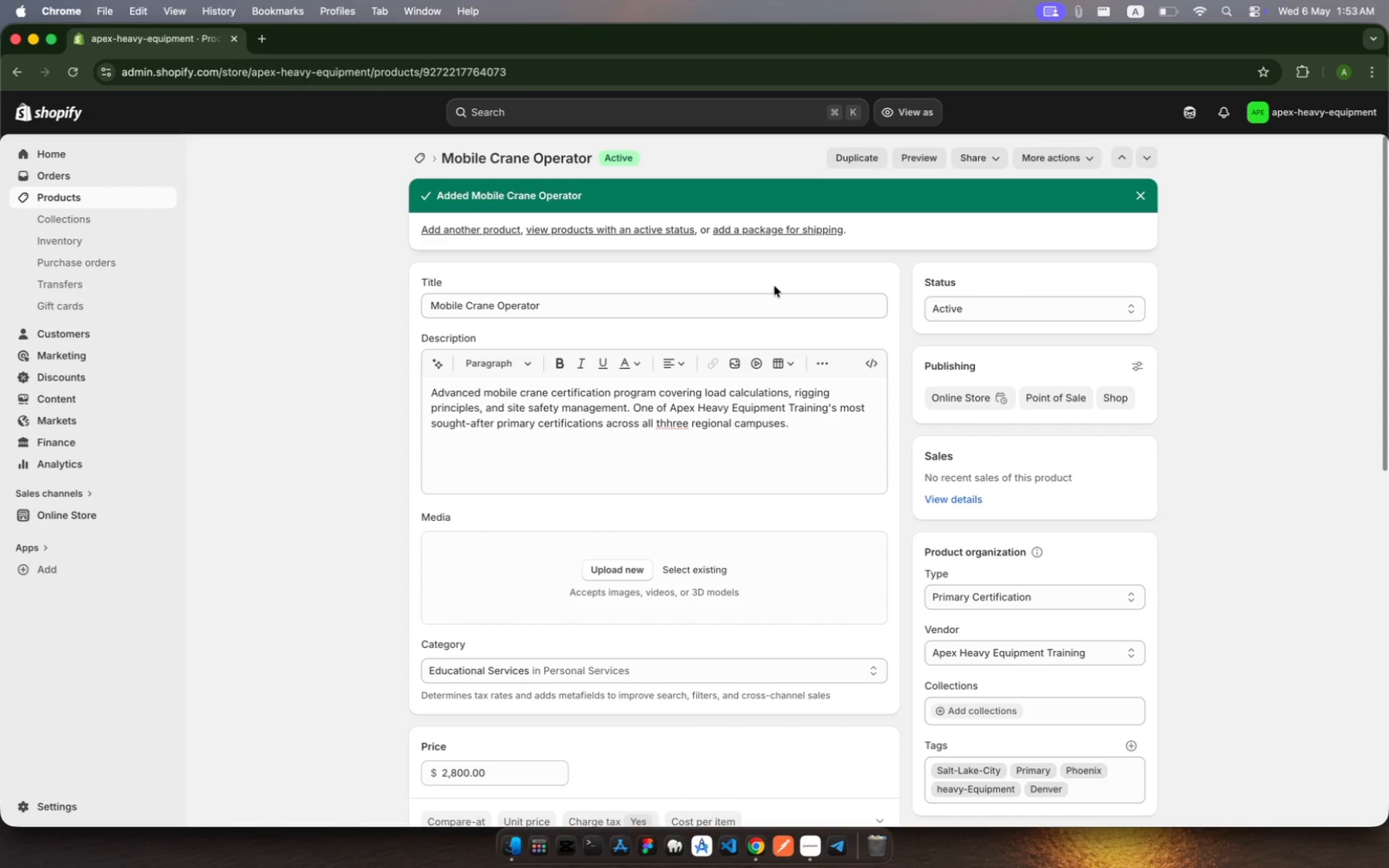 
wait(15.0)
 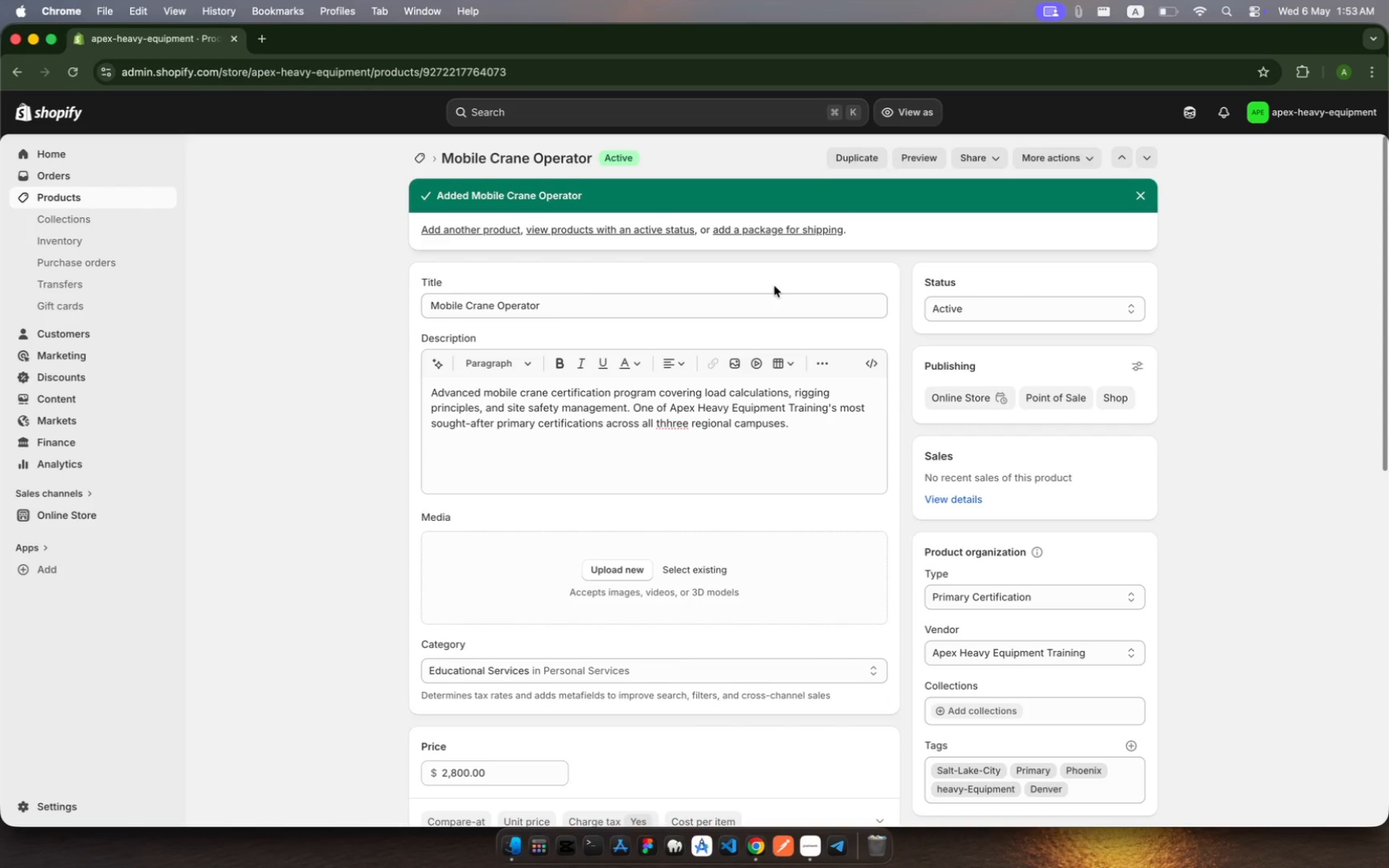 
left_click([99, 195])
 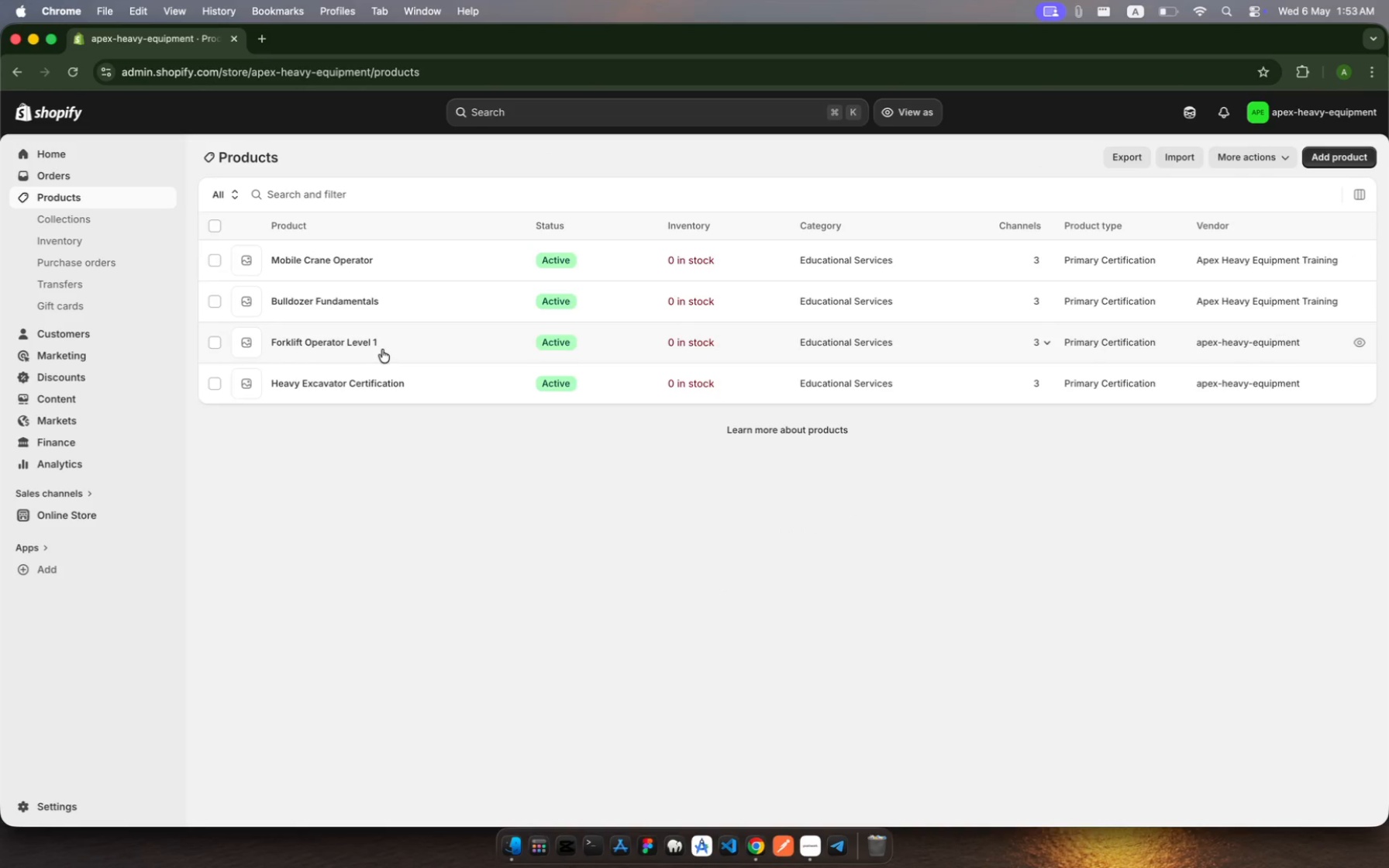 
wait(12.7)
 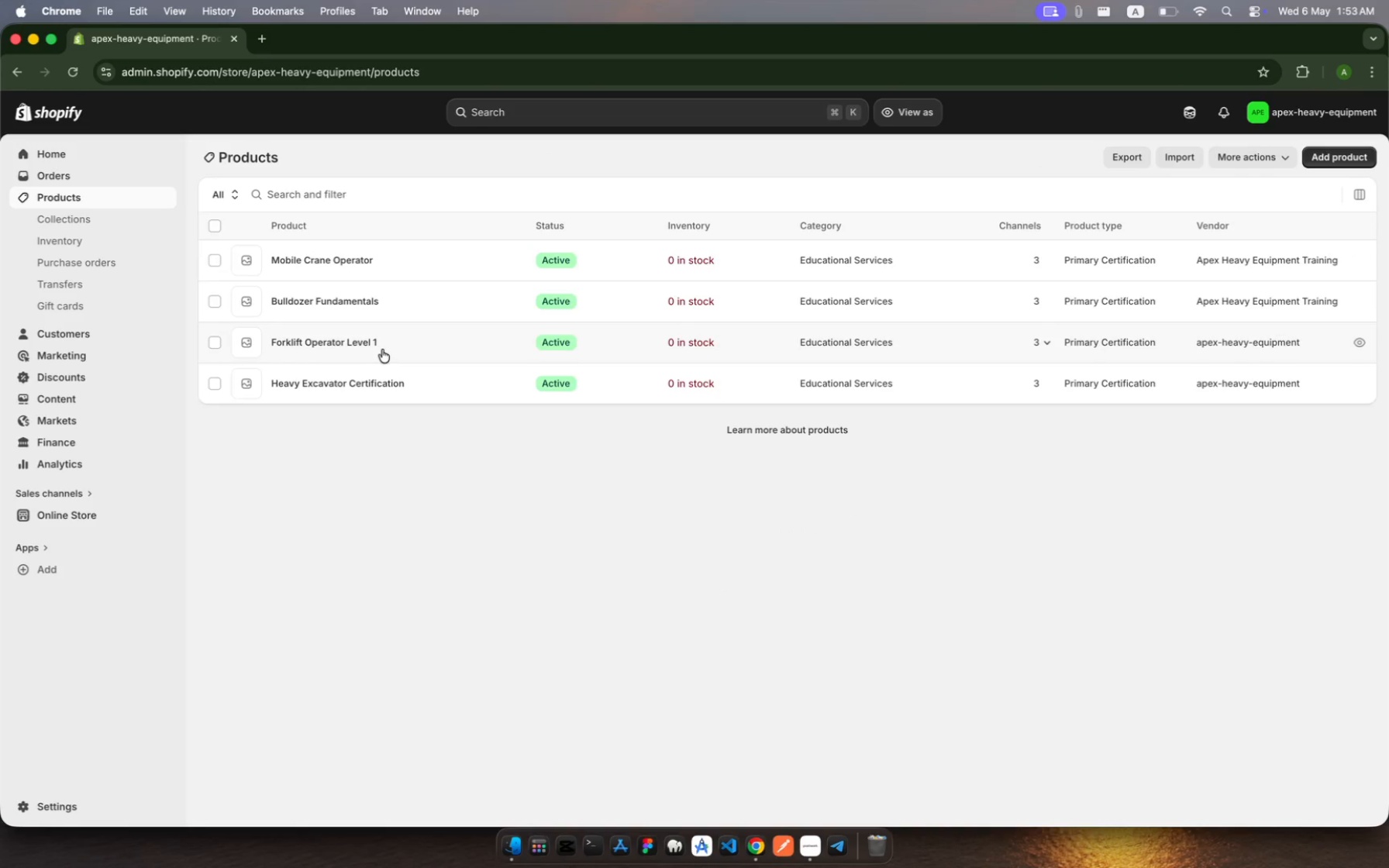 
left_click([1336, 157])
 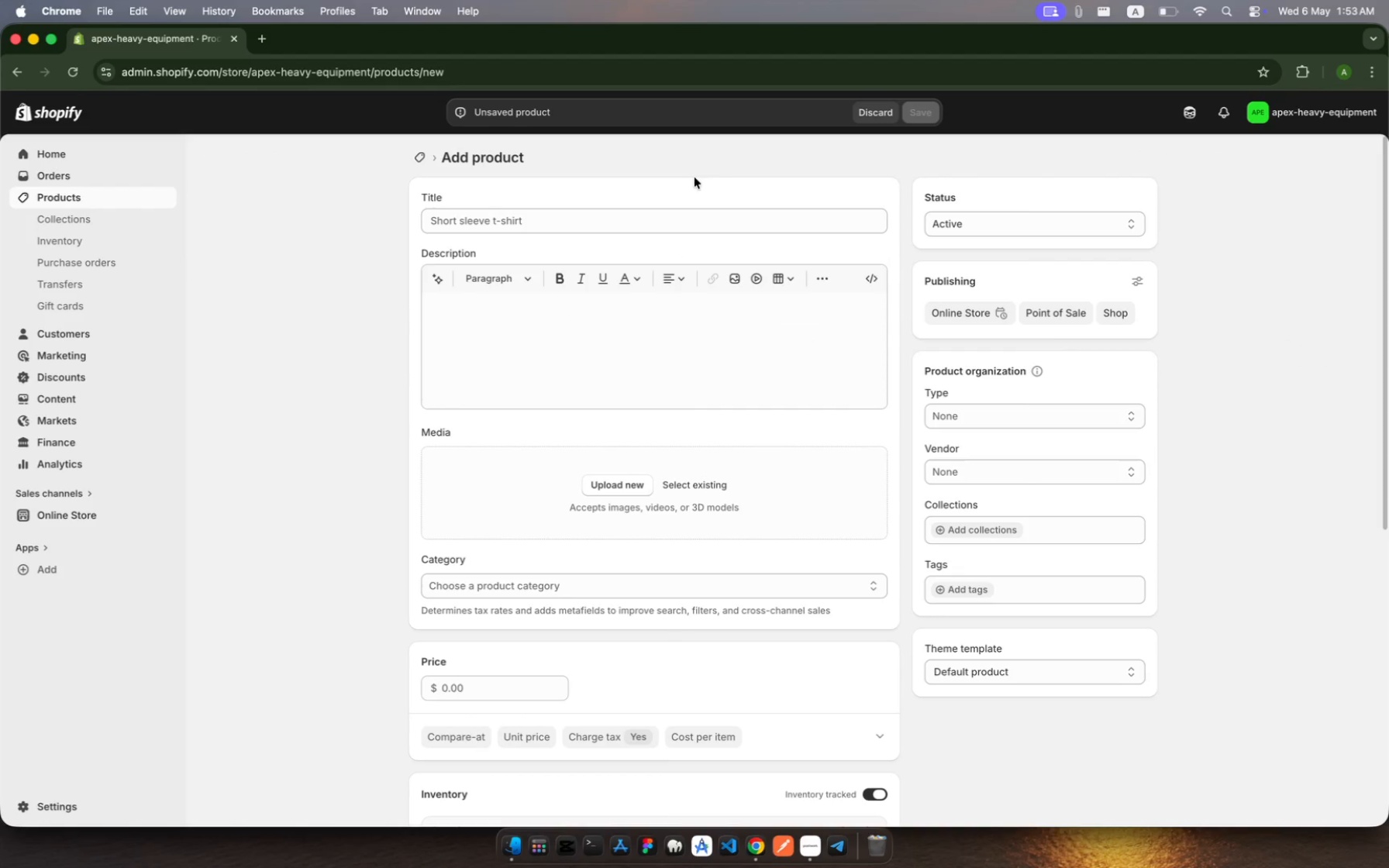 
left_click([556, 217])
 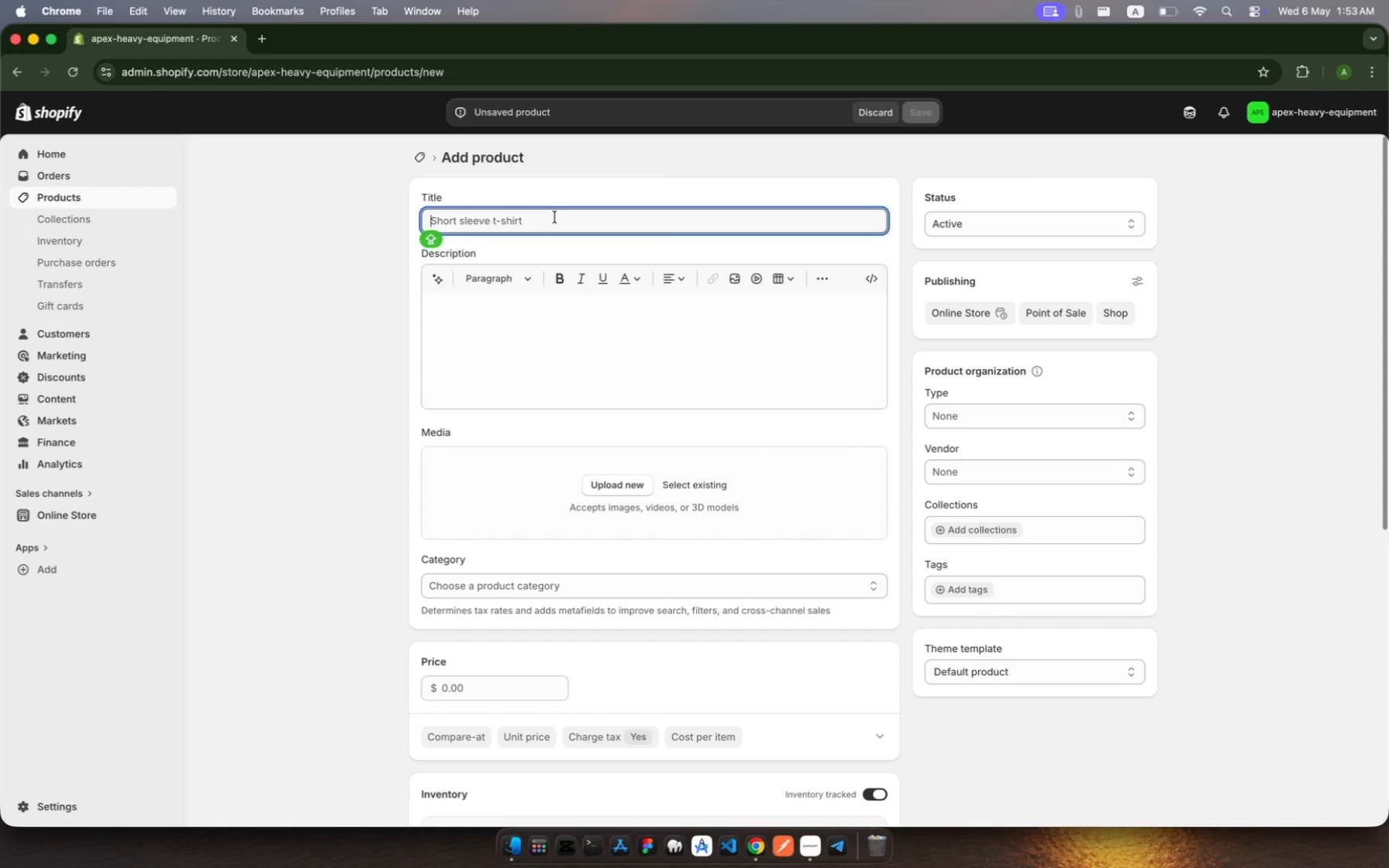 
wait(5.05)
 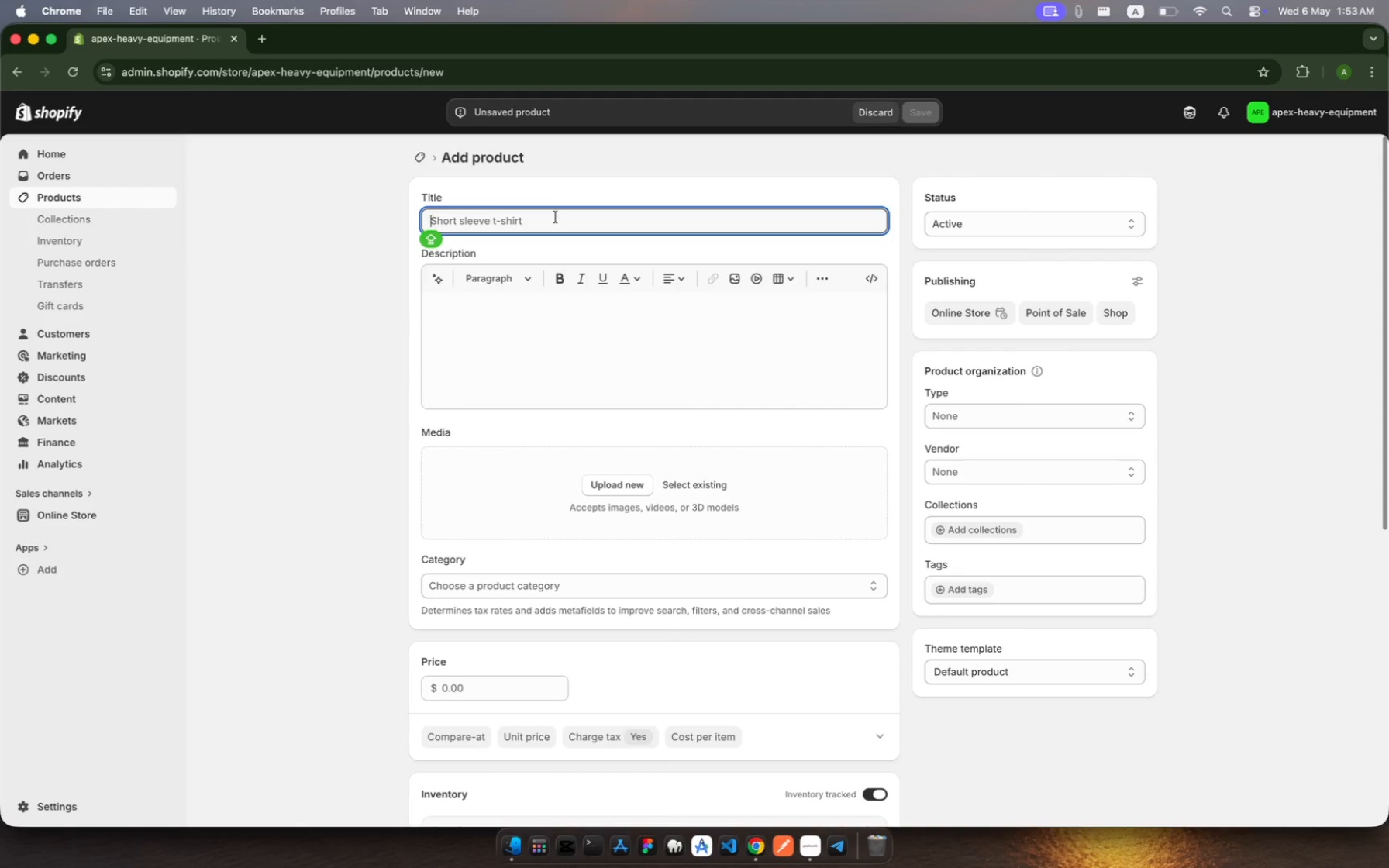 
type(Back)
 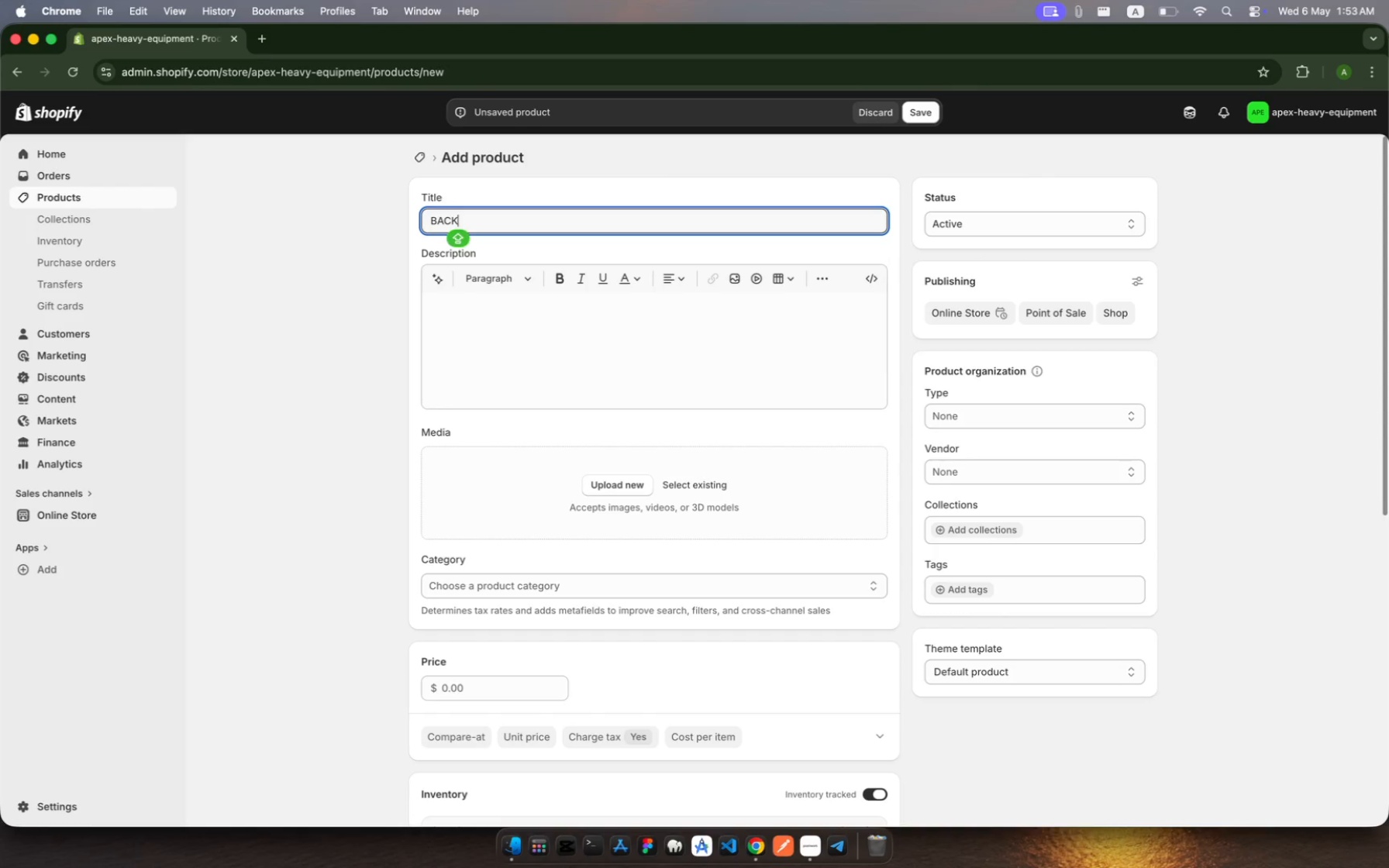 
type(hoe)
 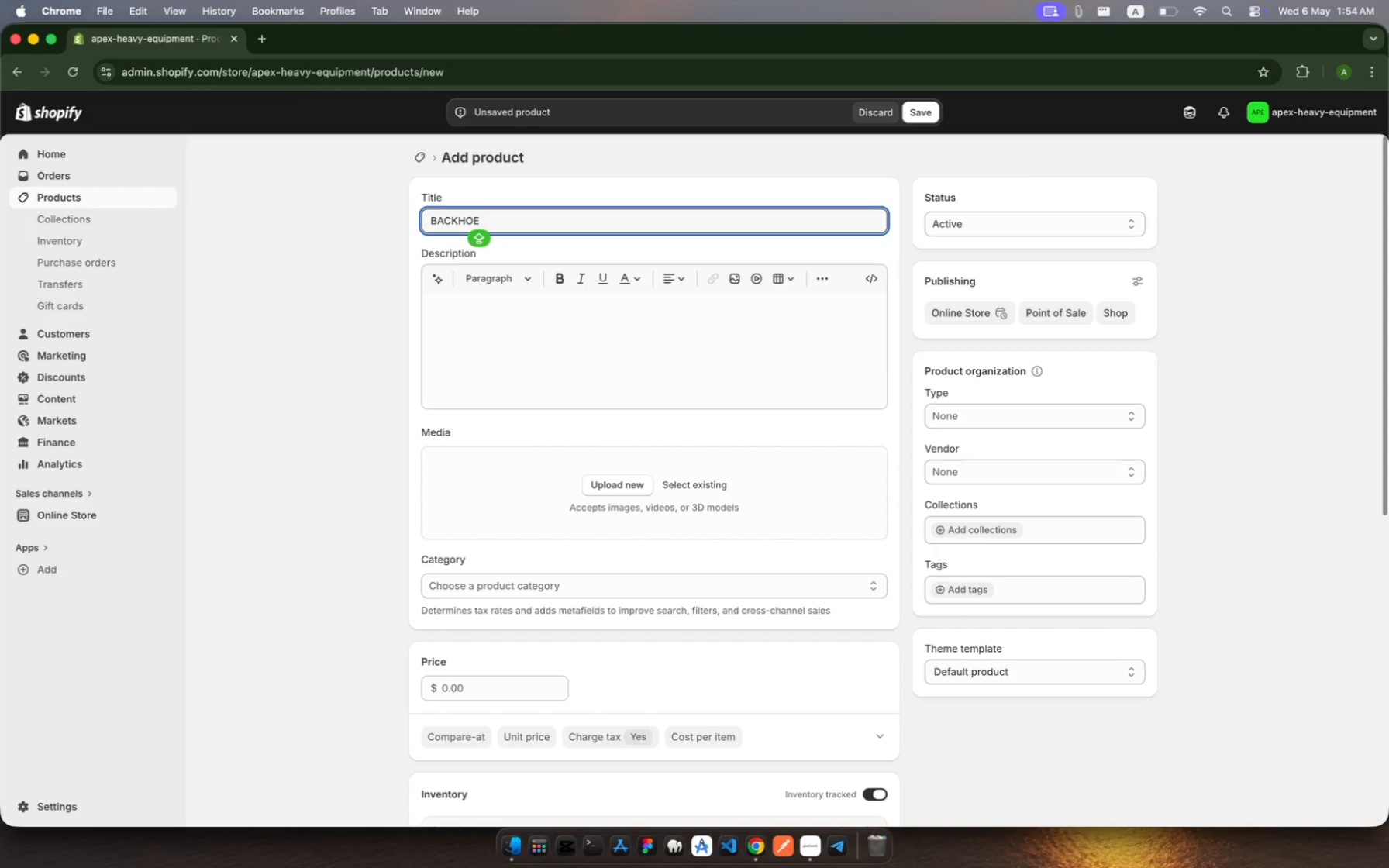 
key(Backspace)
key(Backspace)
key(Backspace)
key(Backspace)
key(Backspace)
key(Backspace)
type(ac)
key(Backspace)
key(Backspace)
type(ACK)
 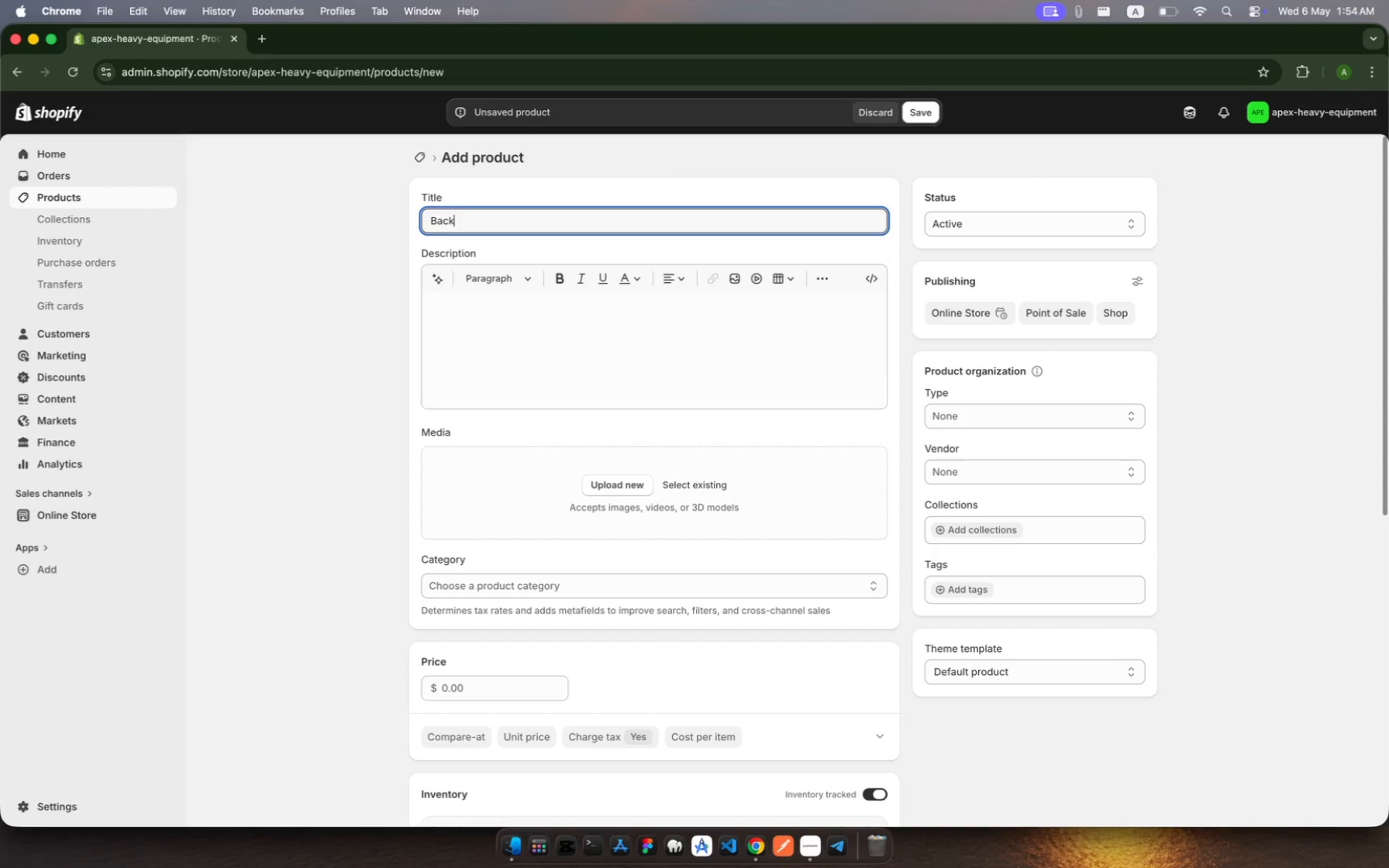 
type(hoe Loader Specialist)
 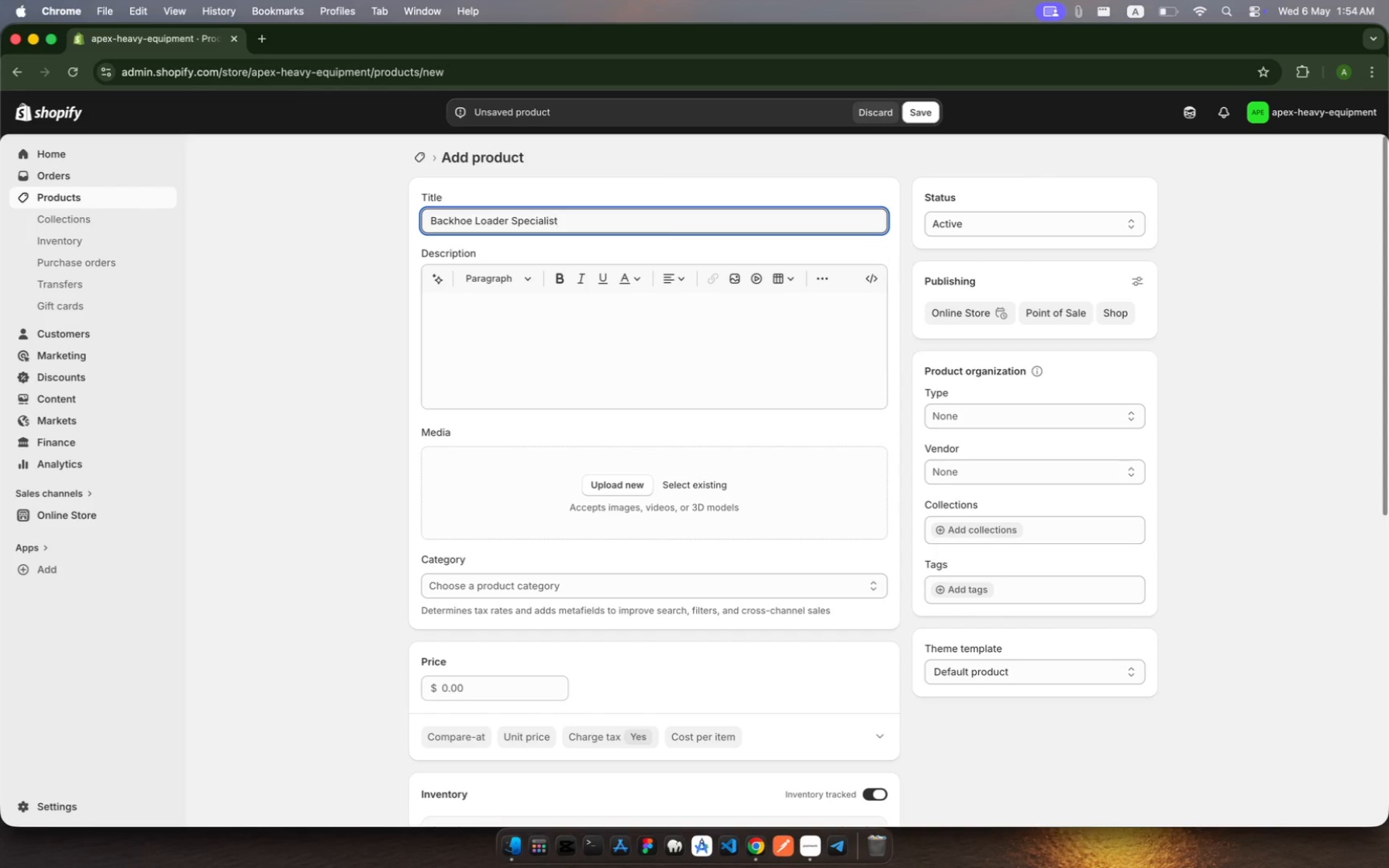 
wait(7.98)
 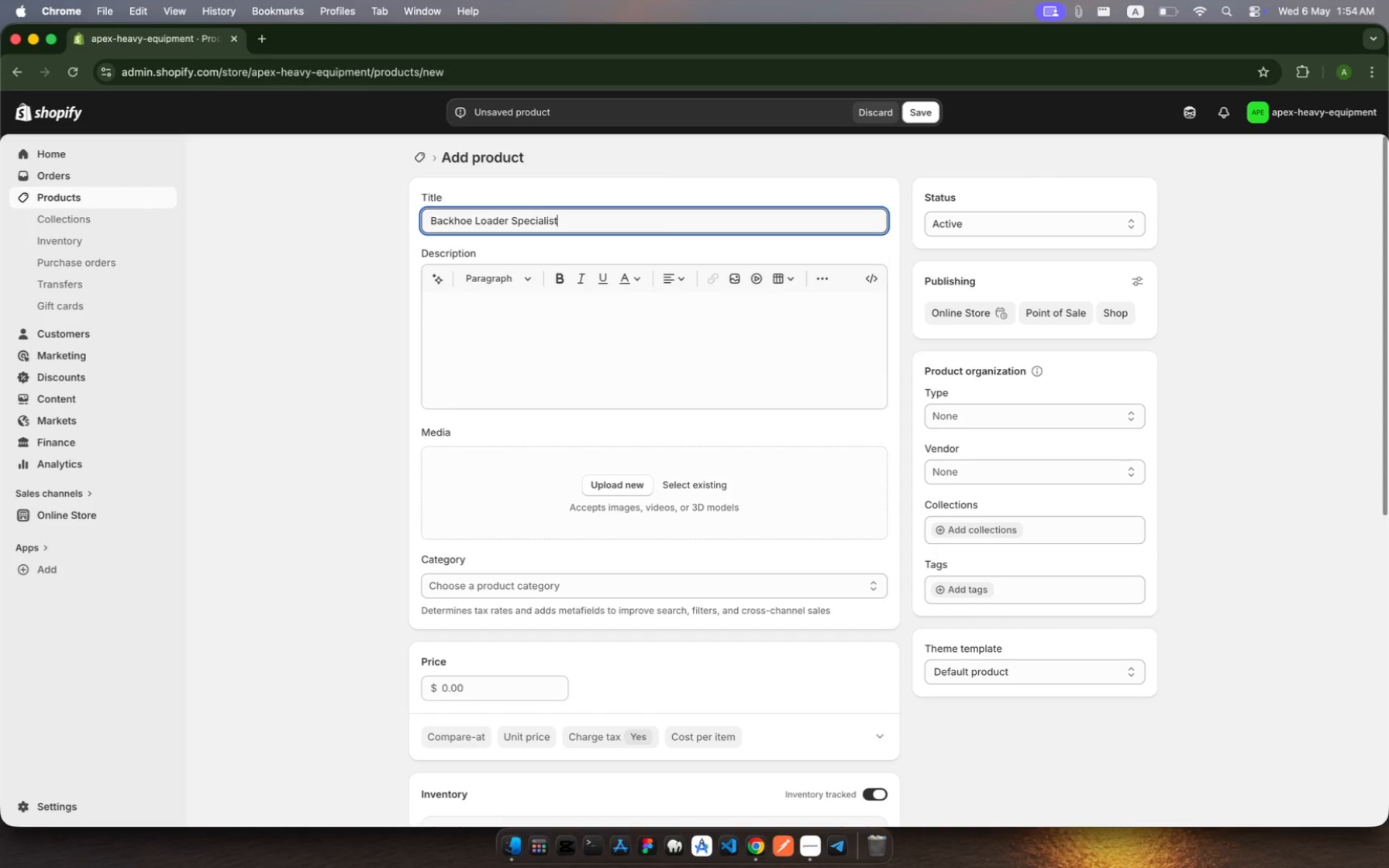 
left_click([550, 352])
 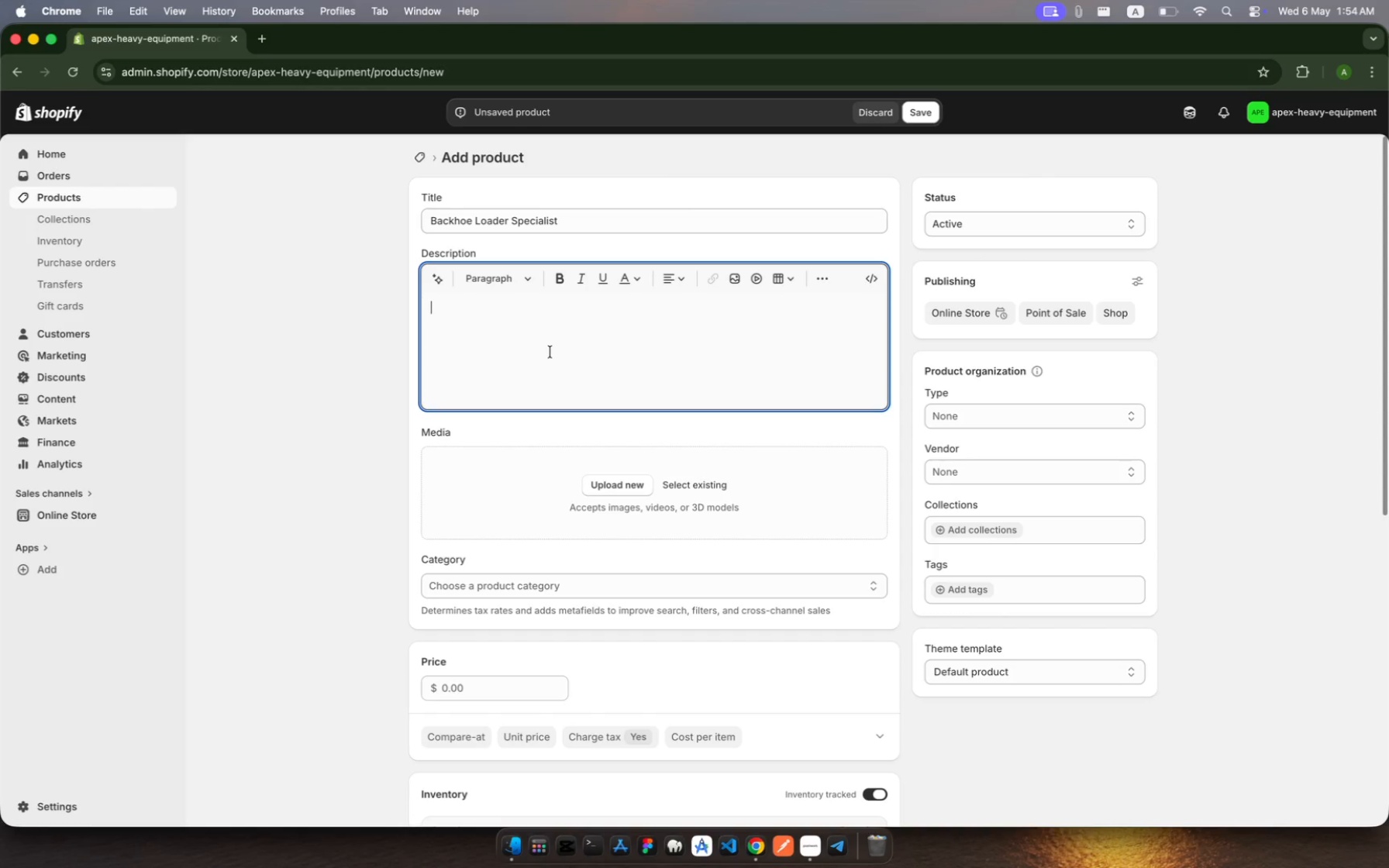 
wait(5.89)
 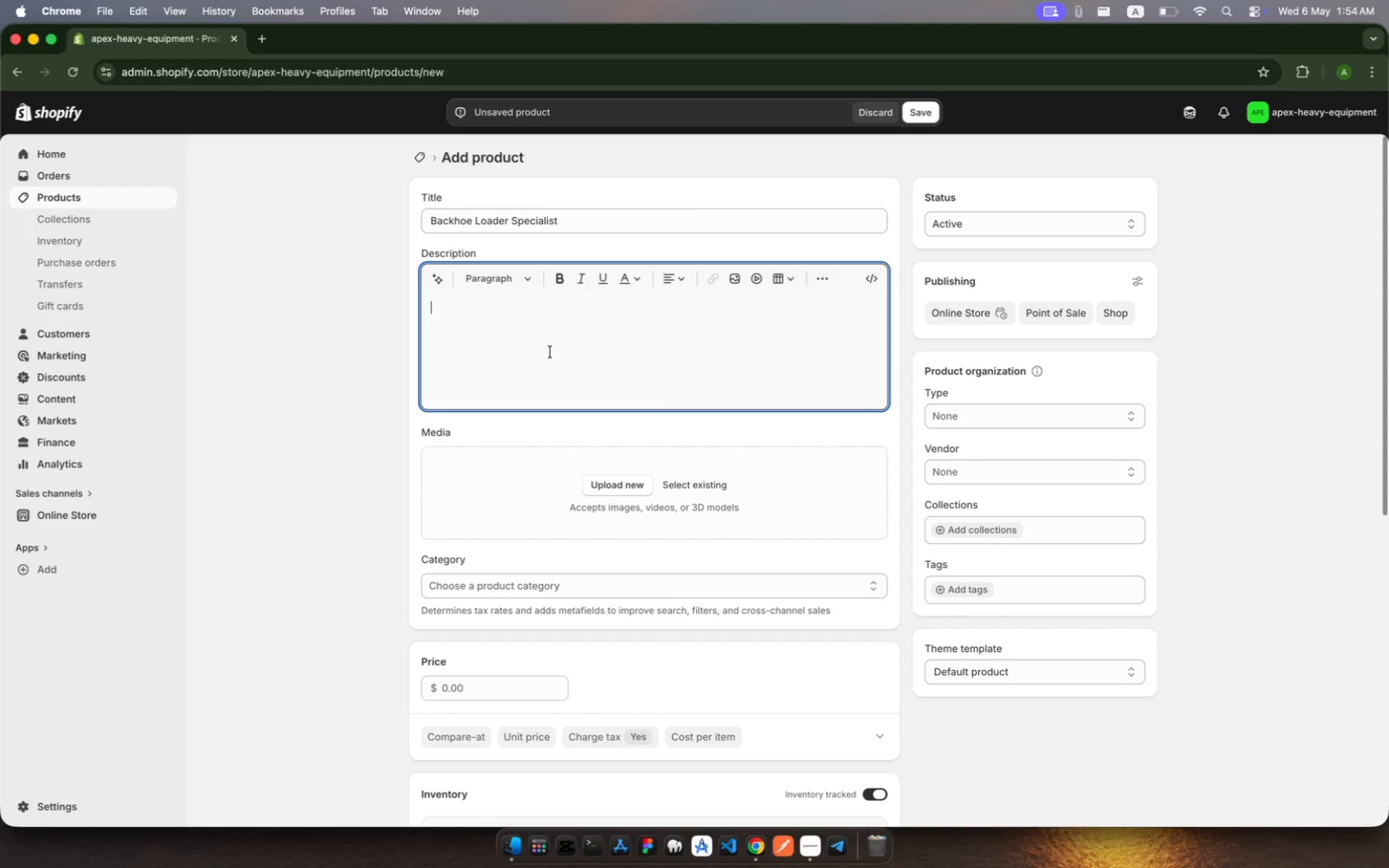 
type(Specialized backhe loadr )
 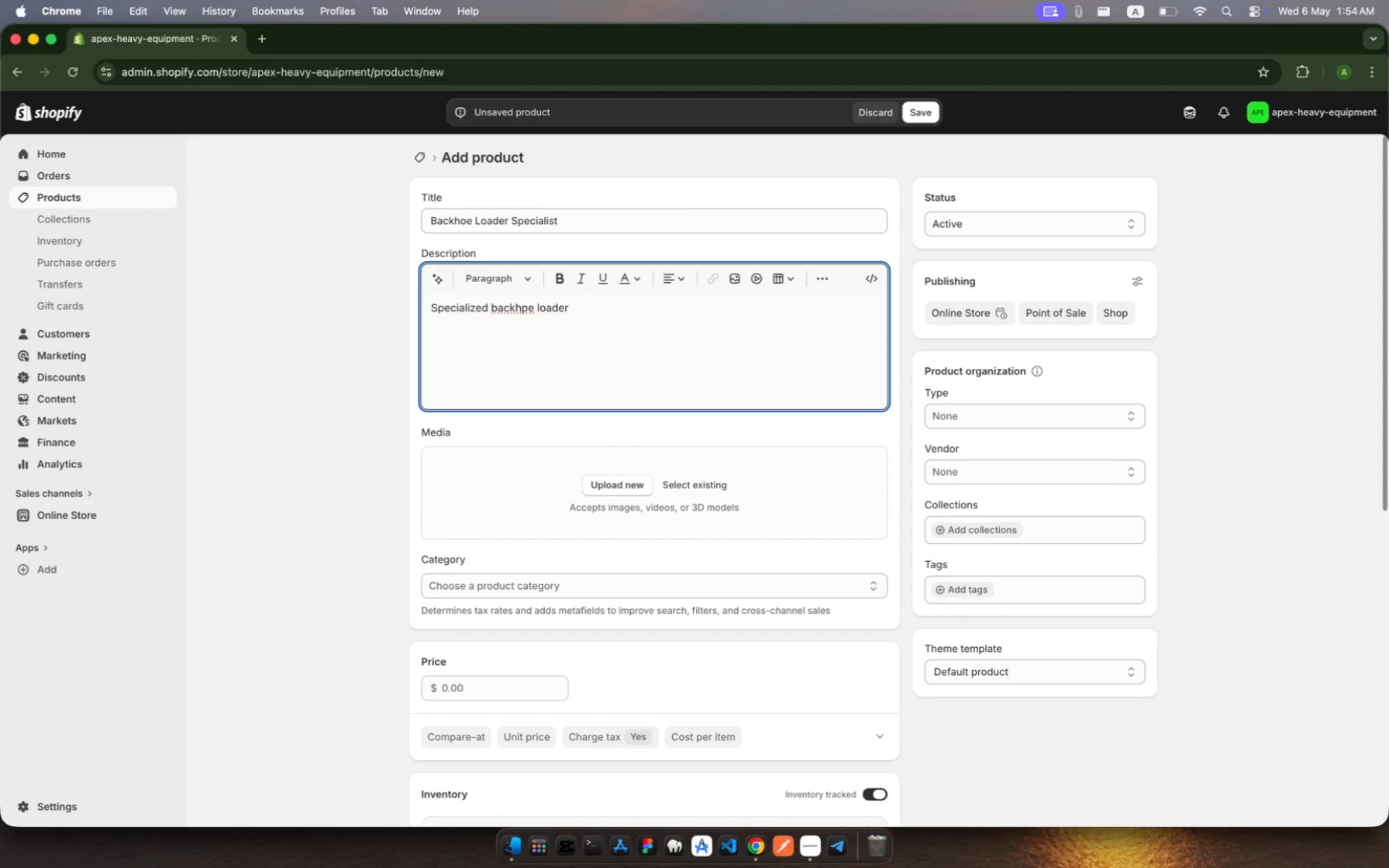 
left_click([529, 307])
 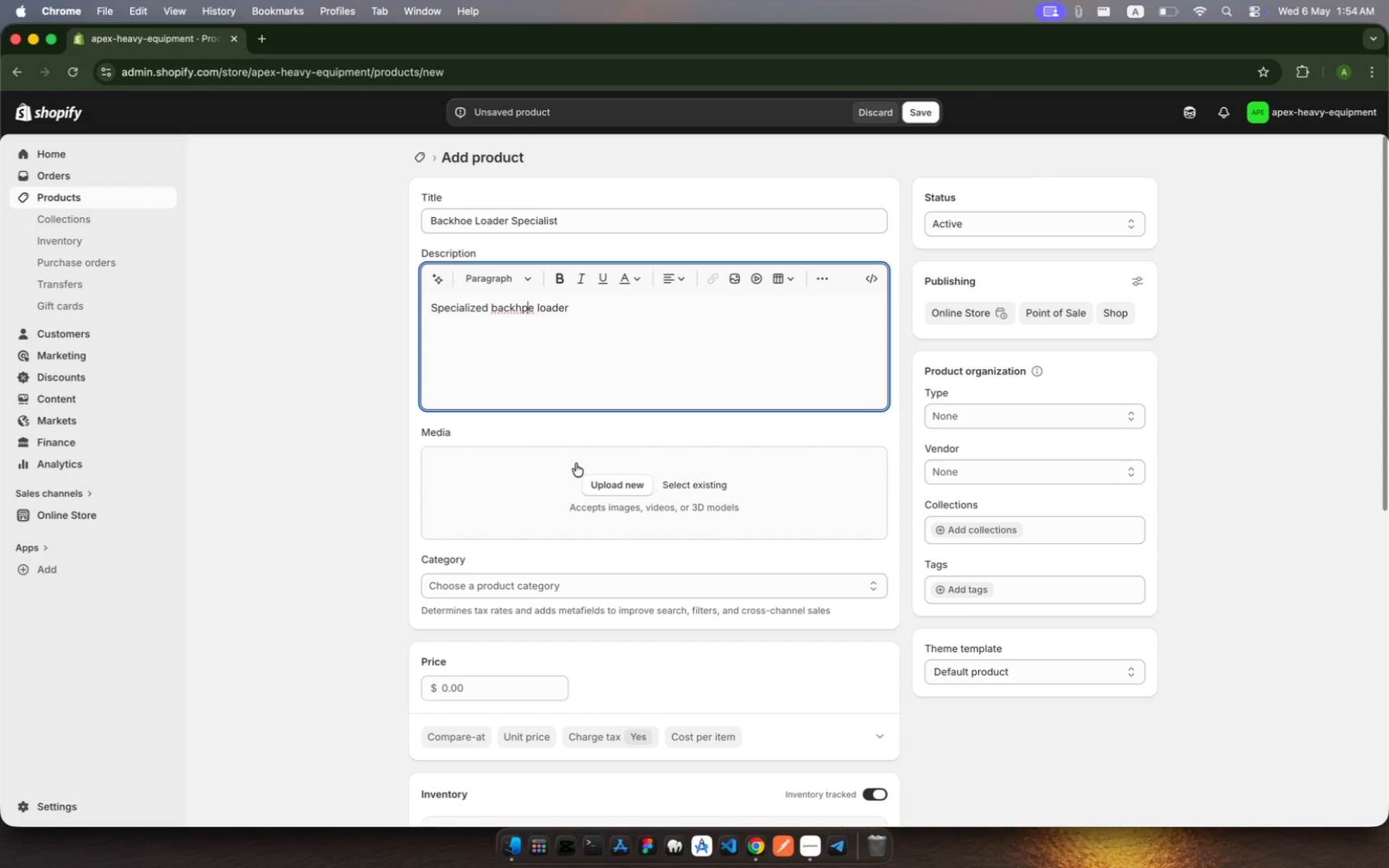 
key(Backspace)
 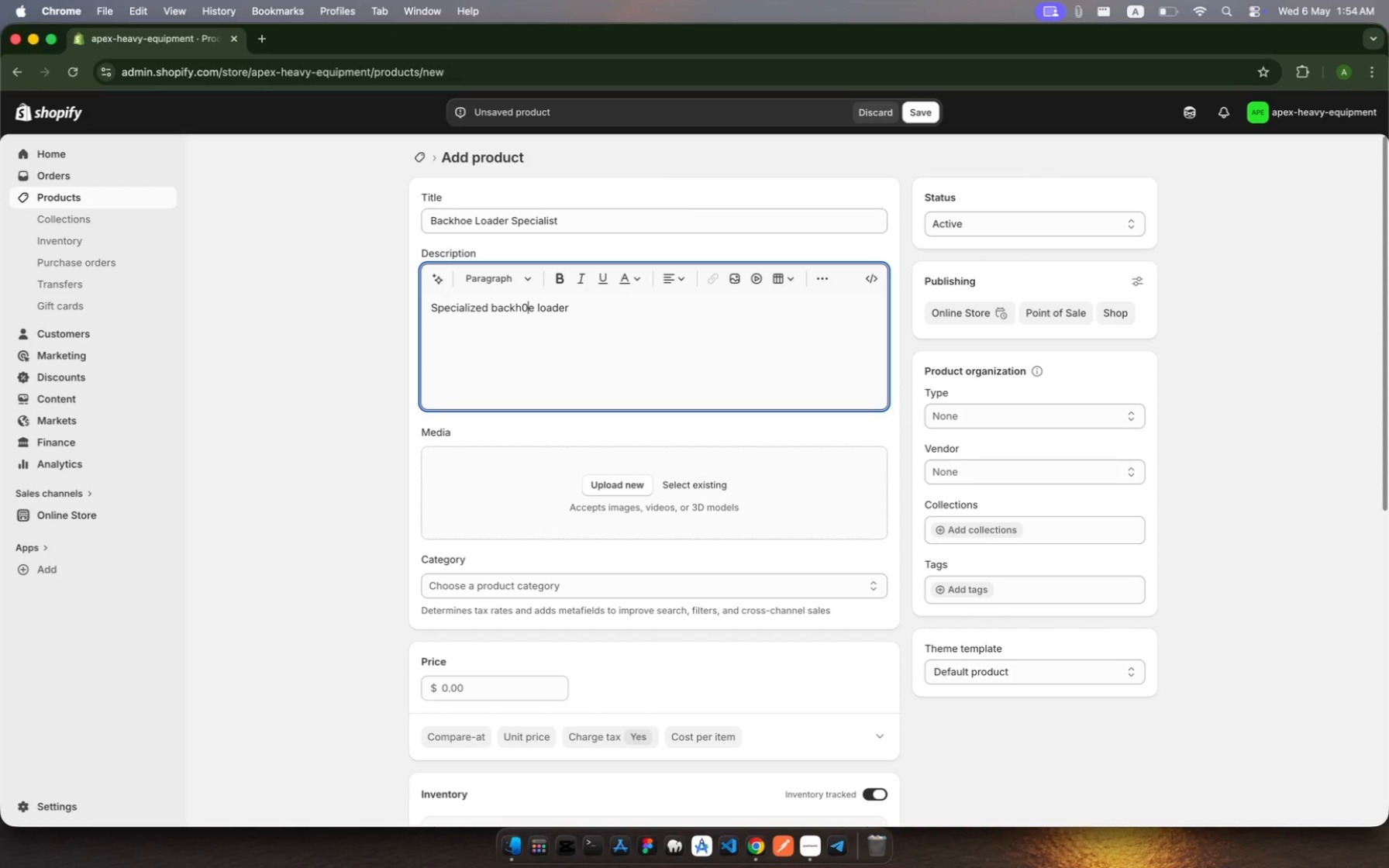 
key(0)
 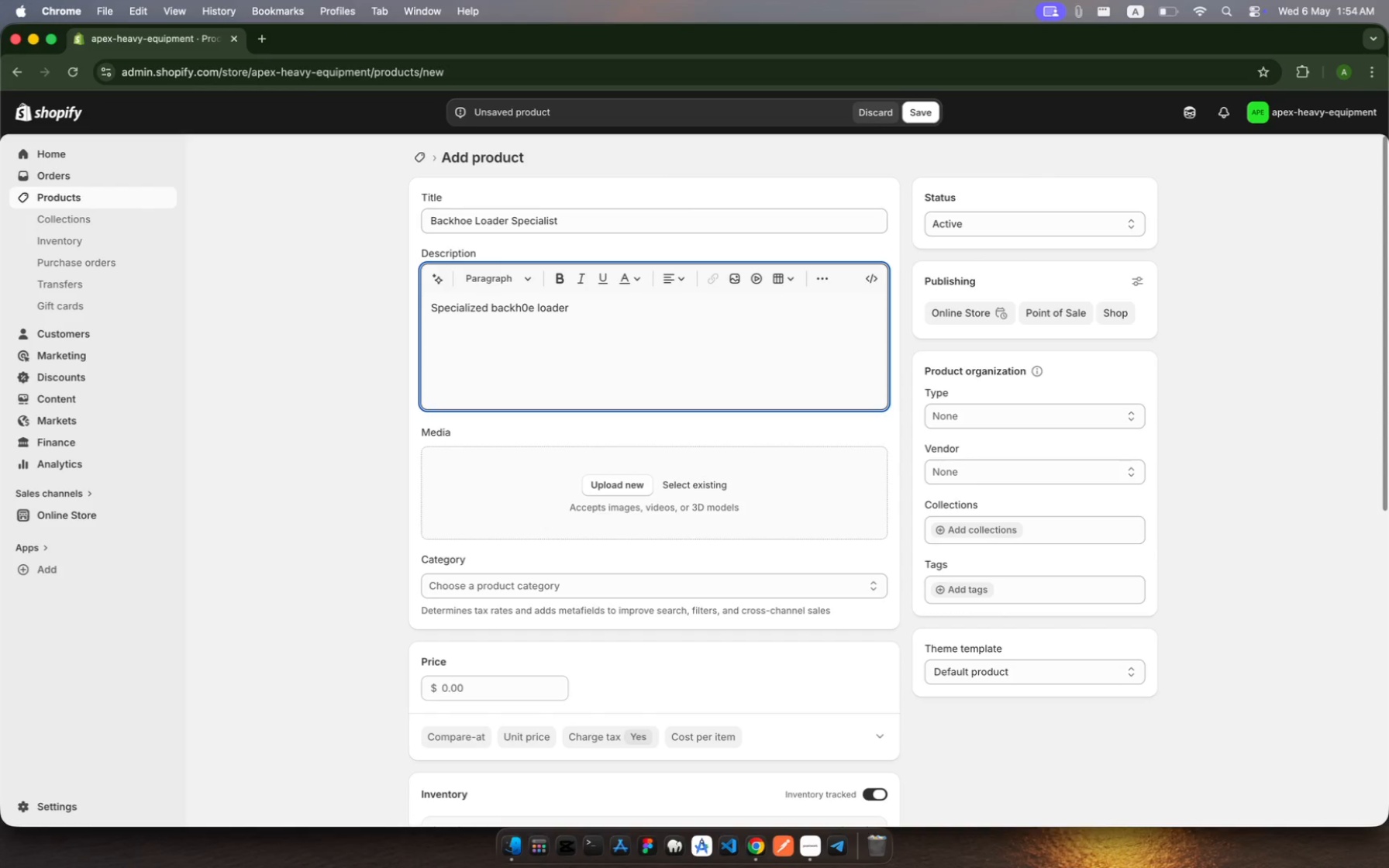 
key(Backspace)
 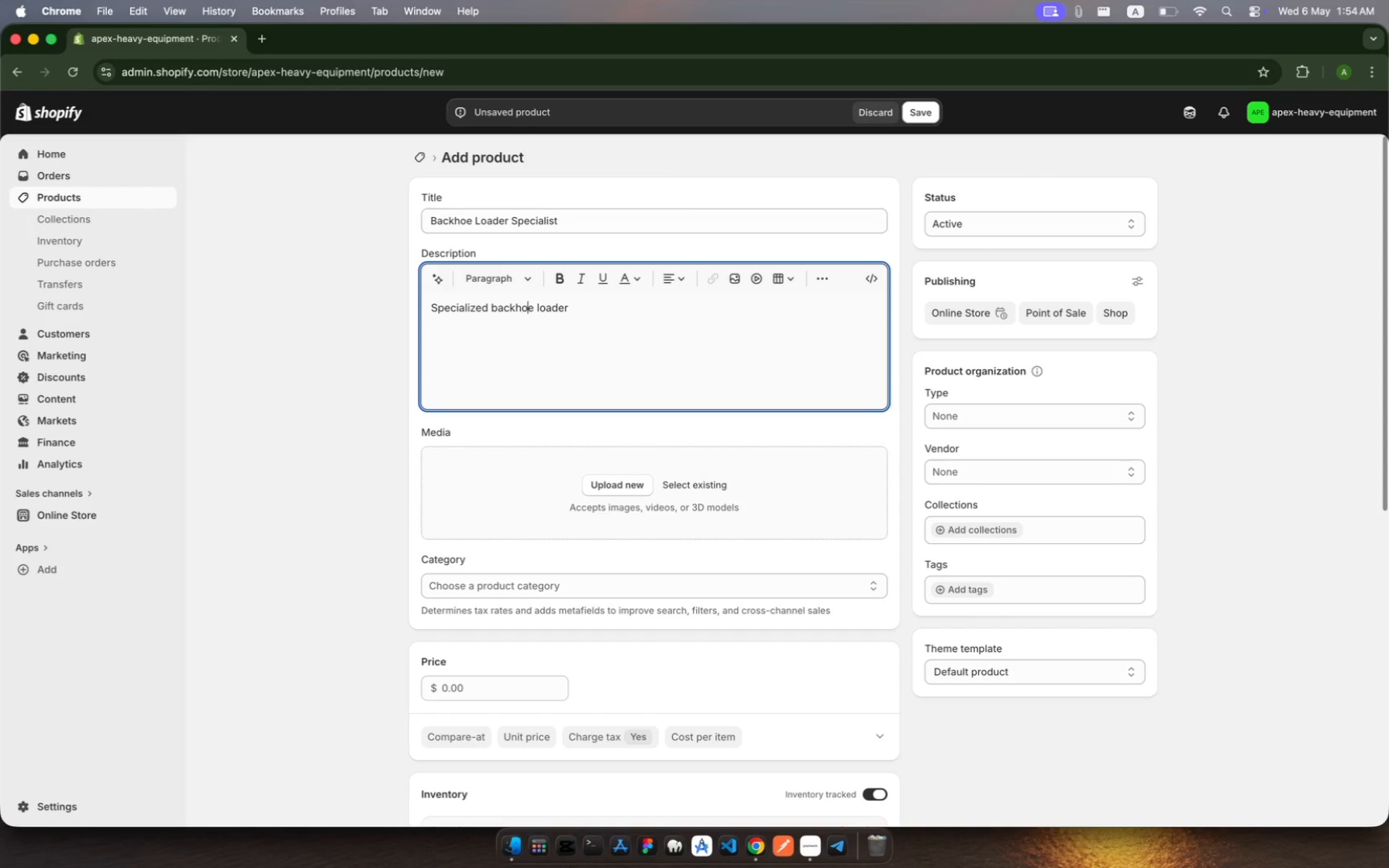 
key(O)
 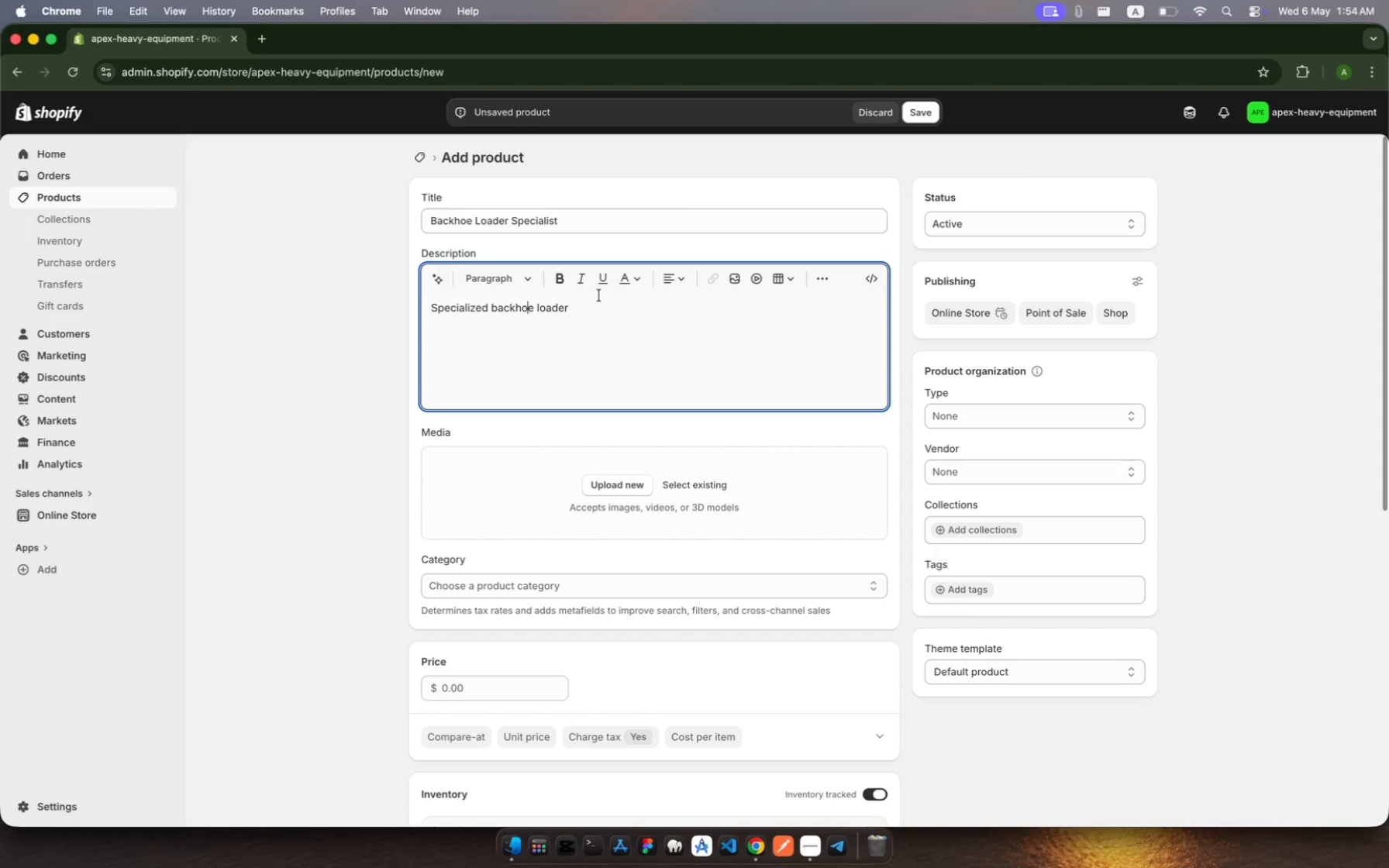 
left_click([584, 301])
 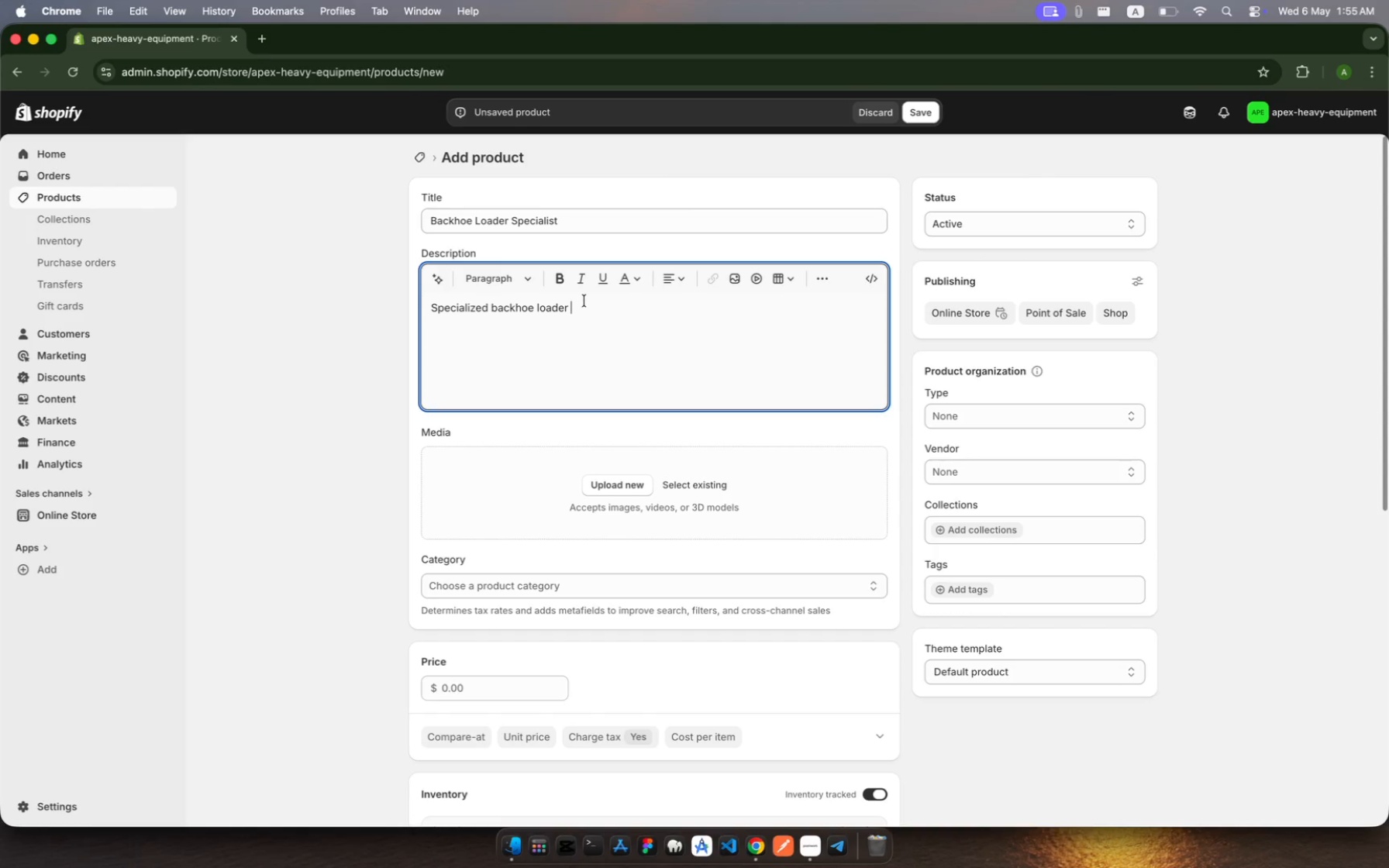 
wait(5.17)
 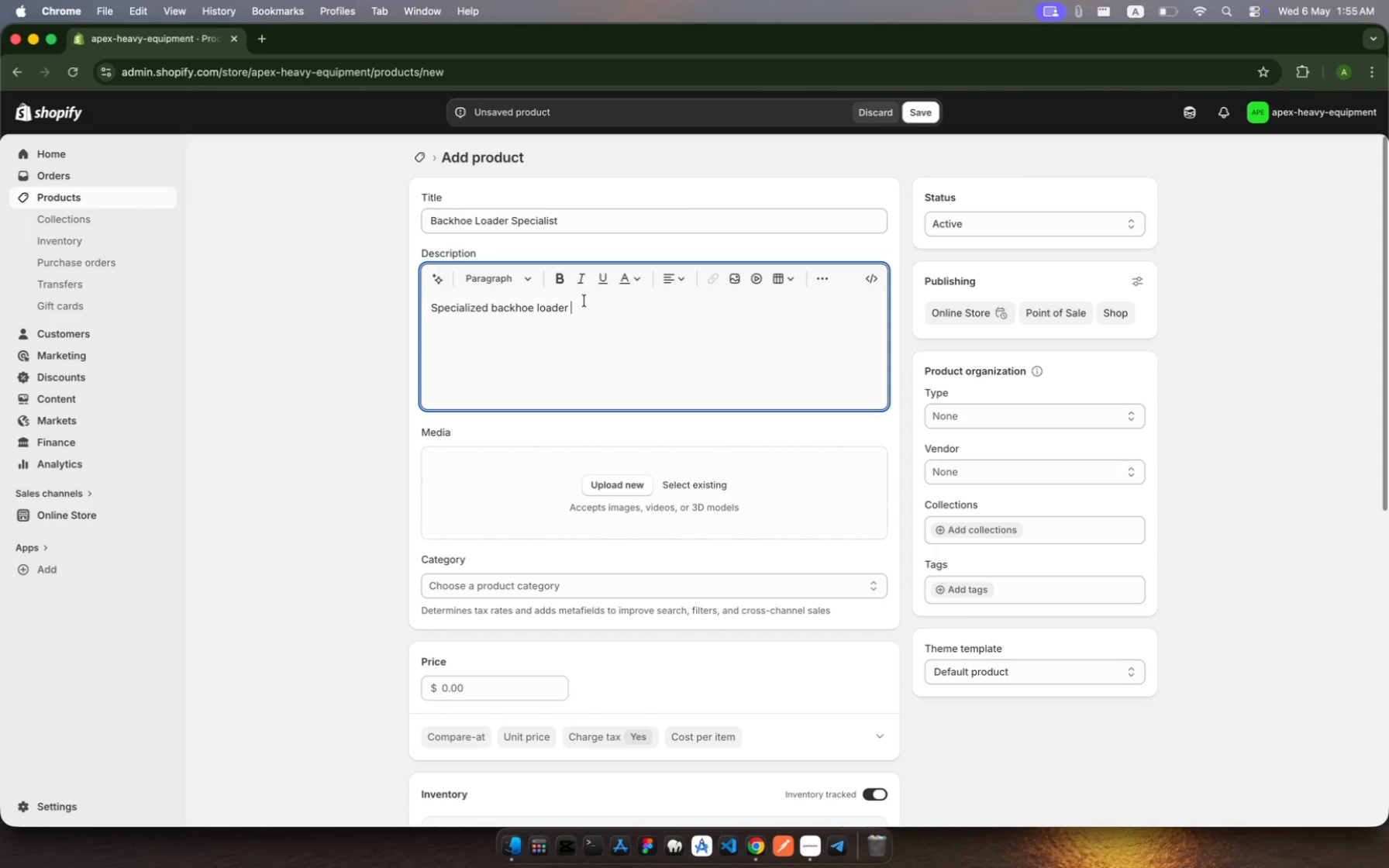 
type(certificatinf )
key(Backspace)
key(Backspace)
type( for )
 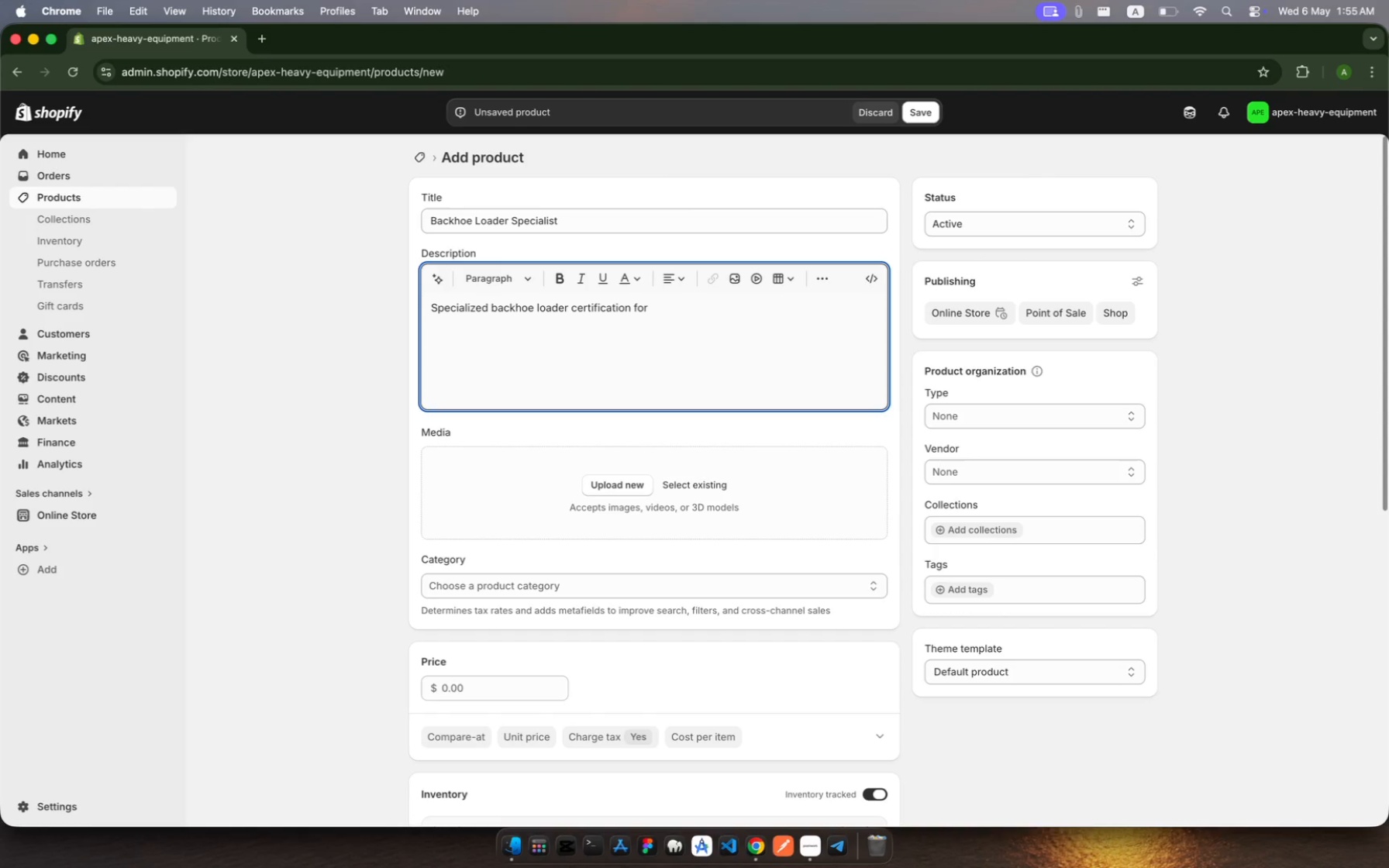 
wait(6.32)
 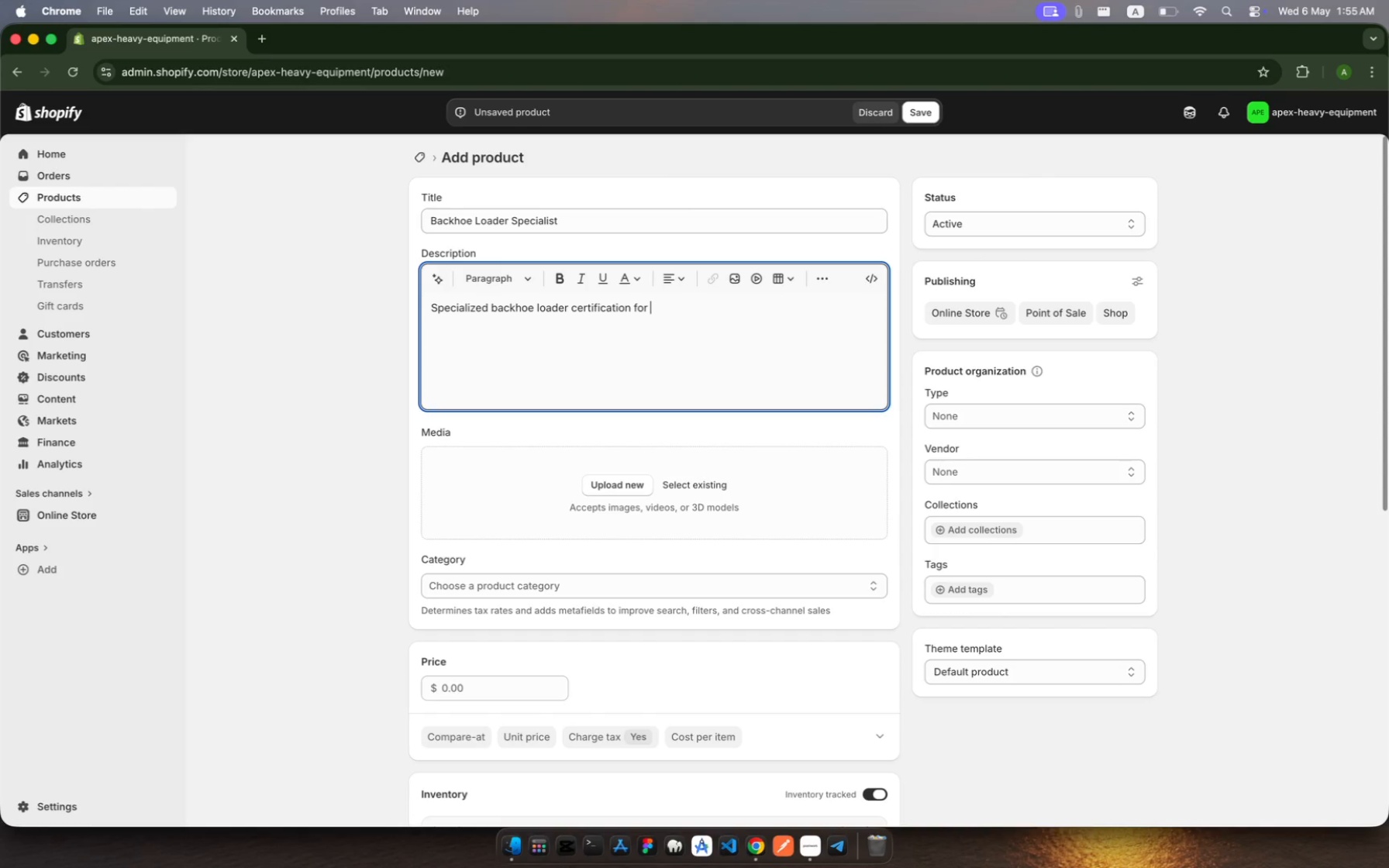 
type(constructio professionas. Covers Excavatin)
 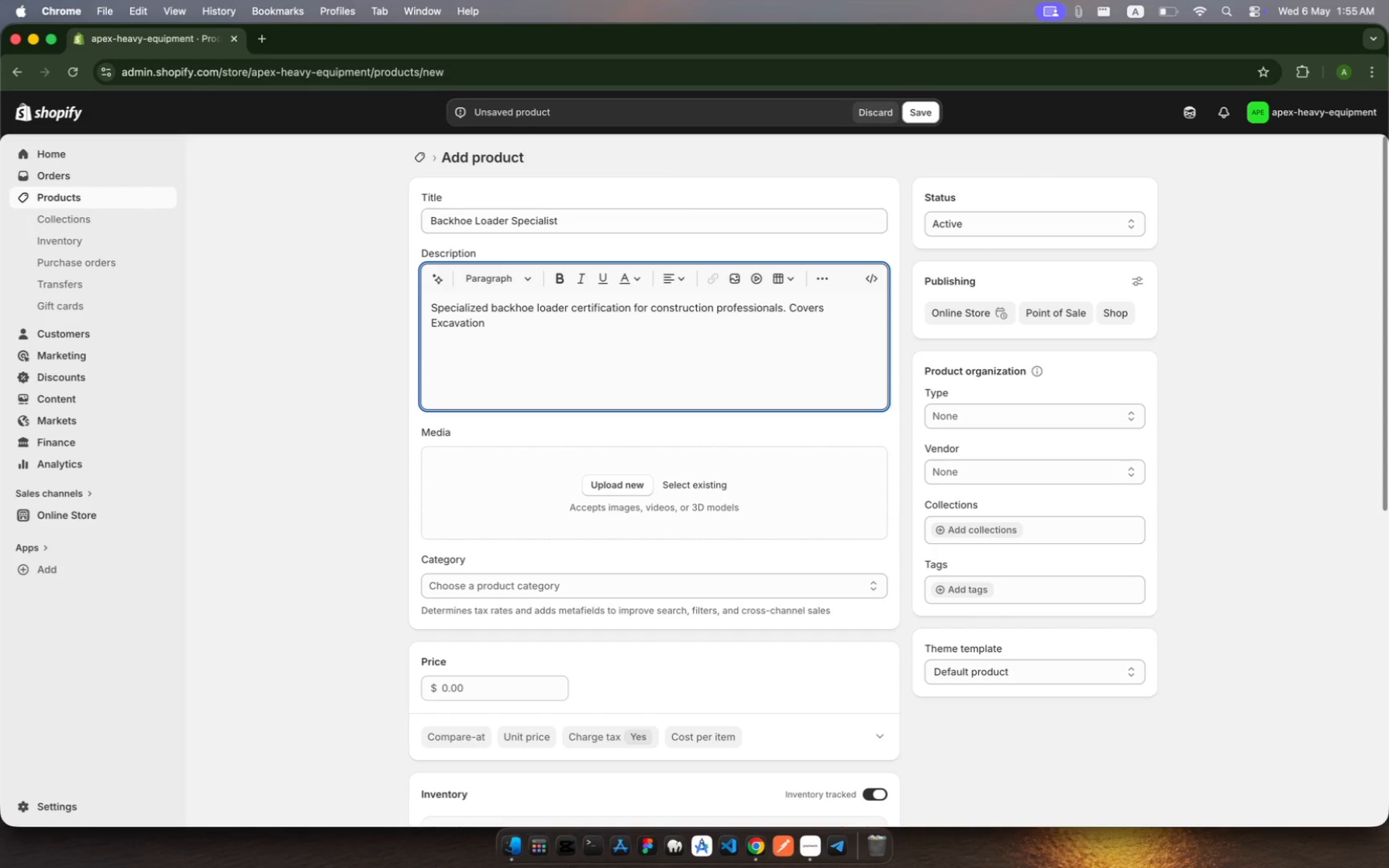 
hold_key(key=L, duration=0.38)
 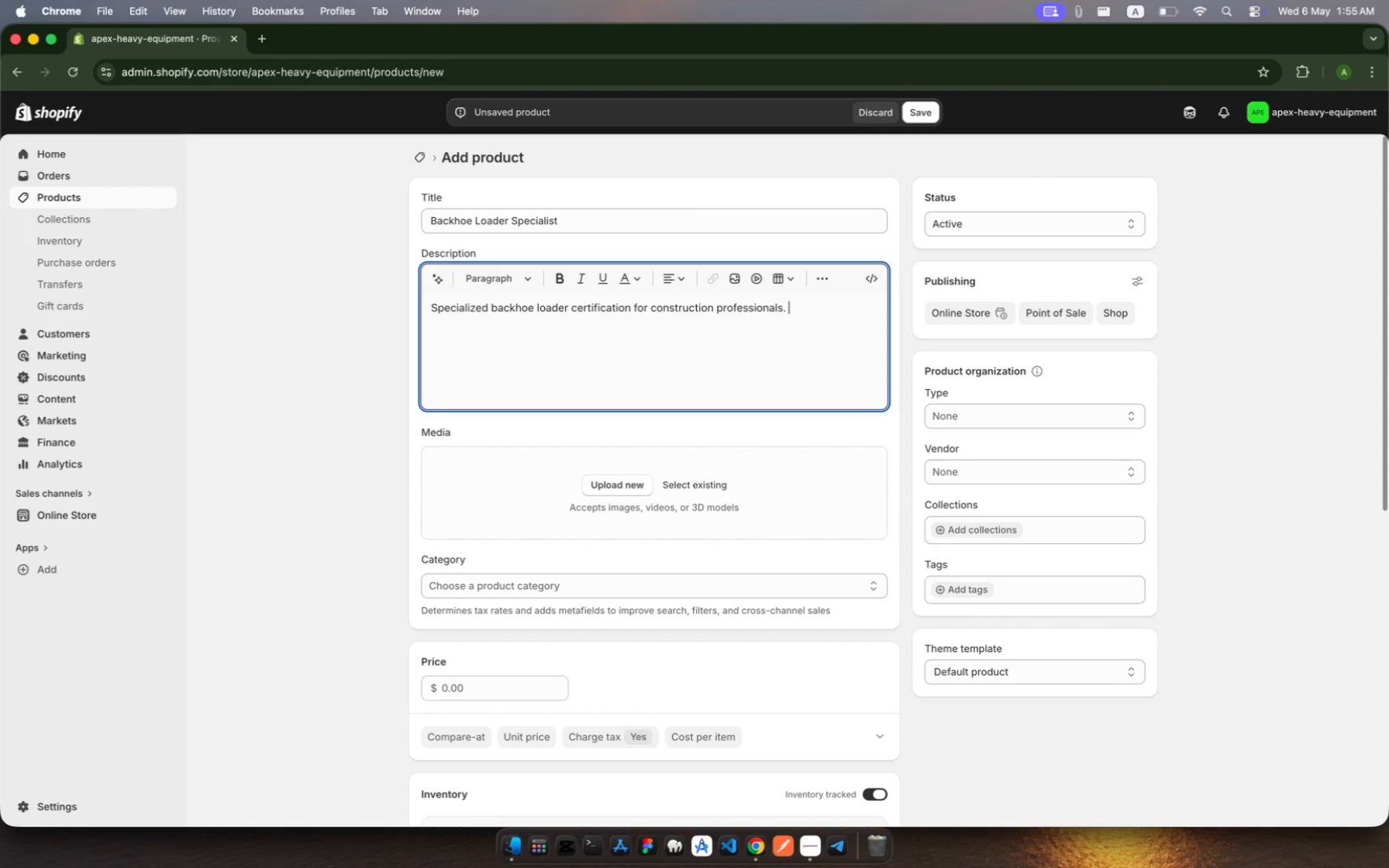 
hold_key(key=O, duration=0.32)
 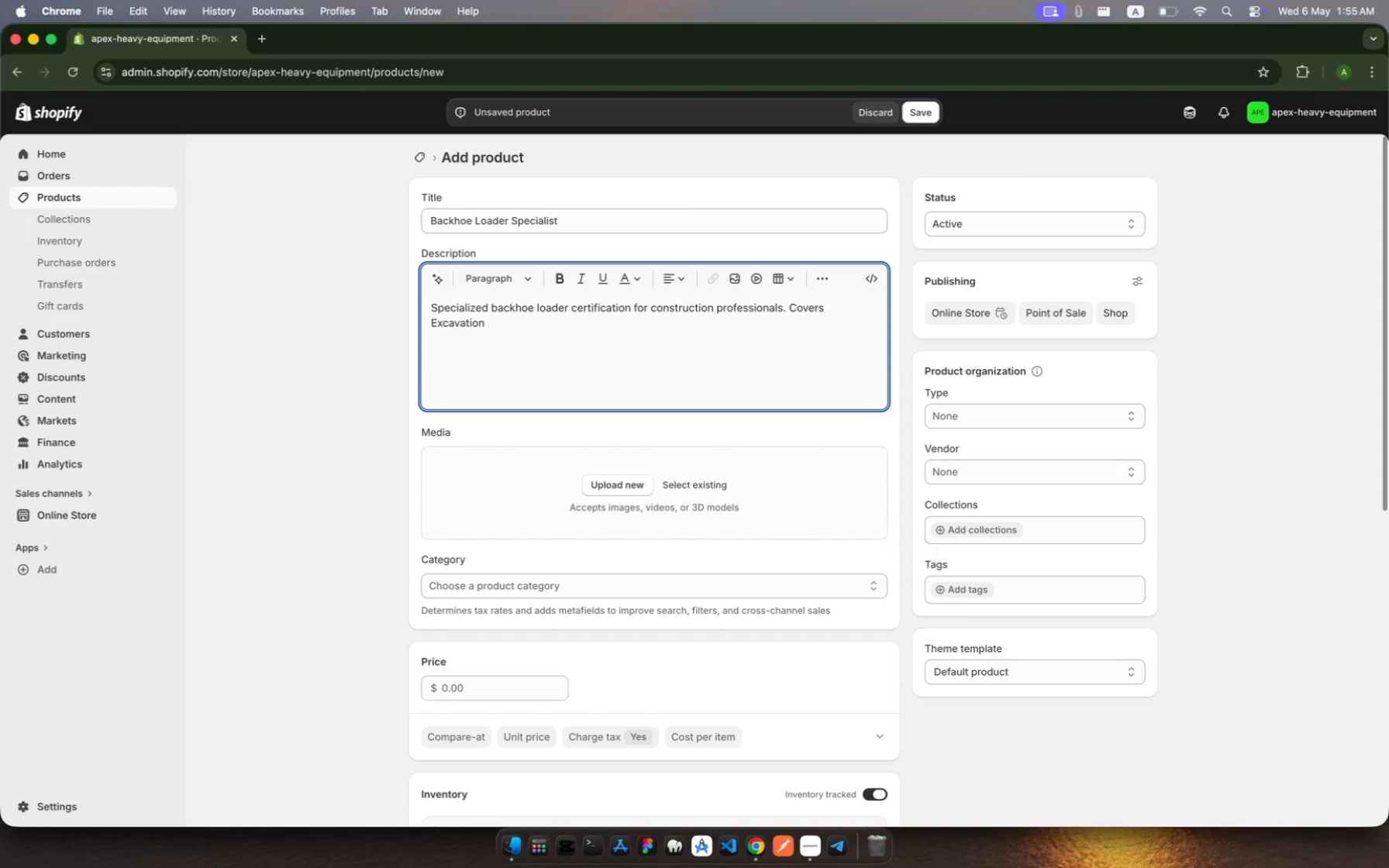 
wait(8.43)
 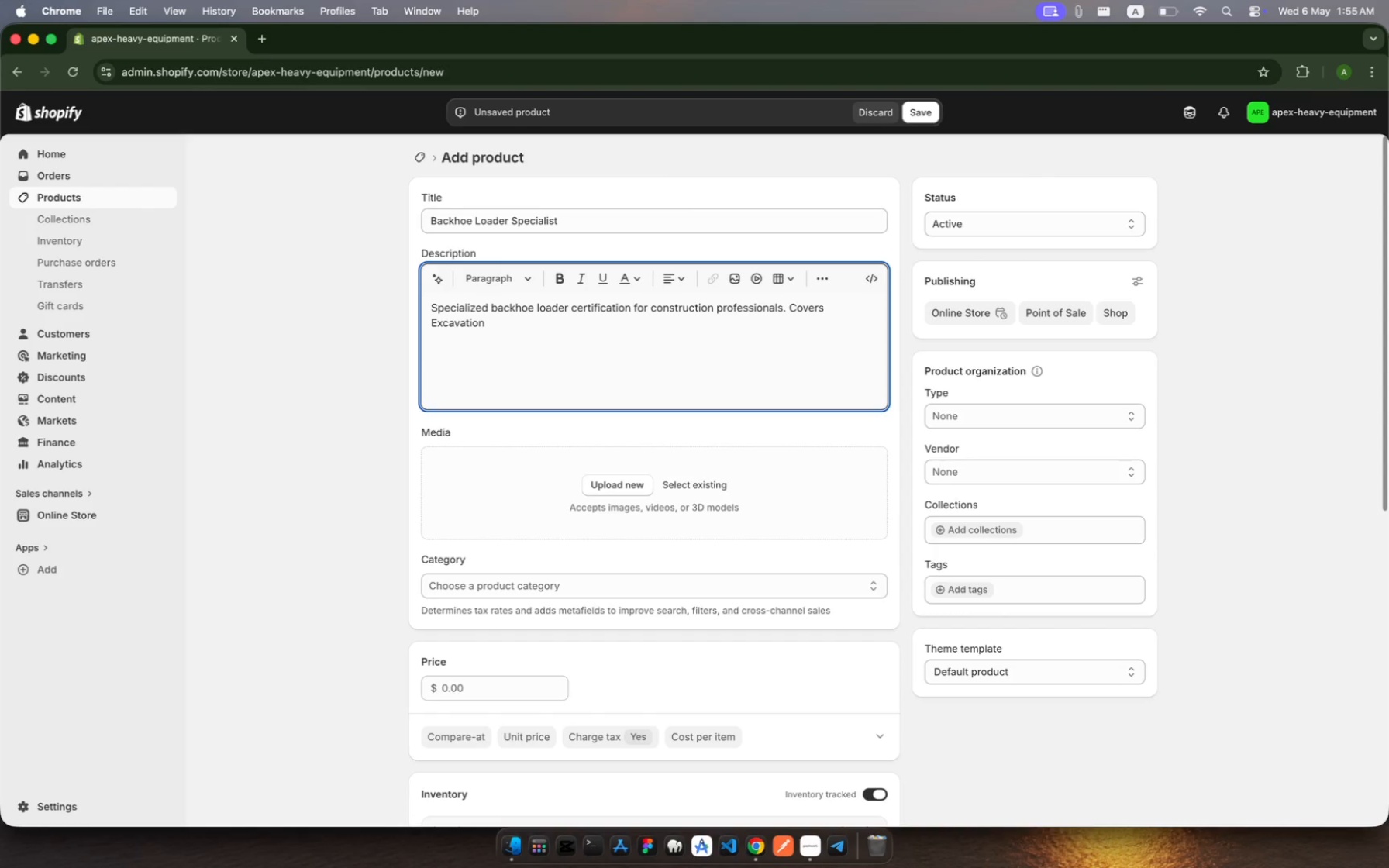 
key(Comma)
 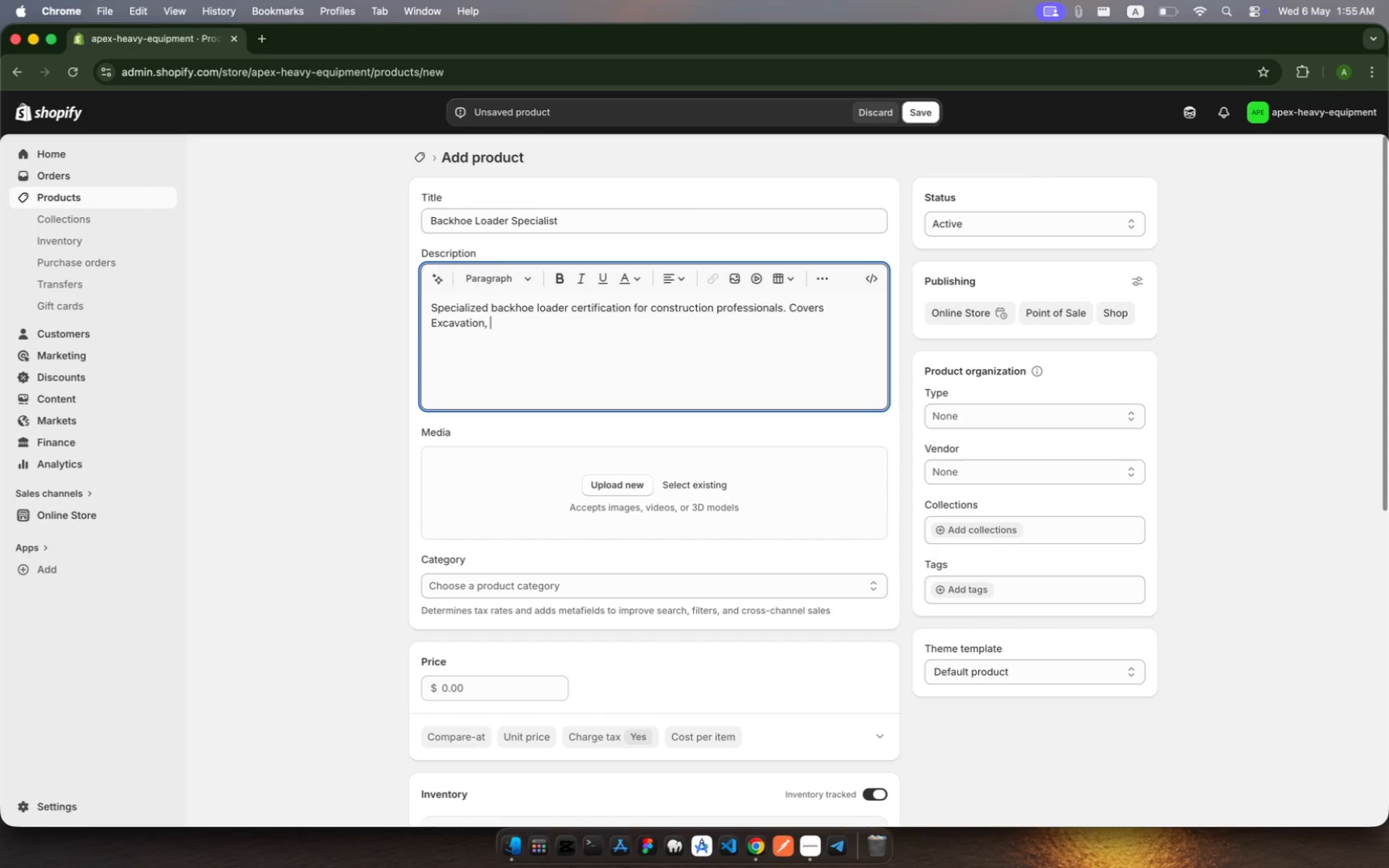 
key(Space)
 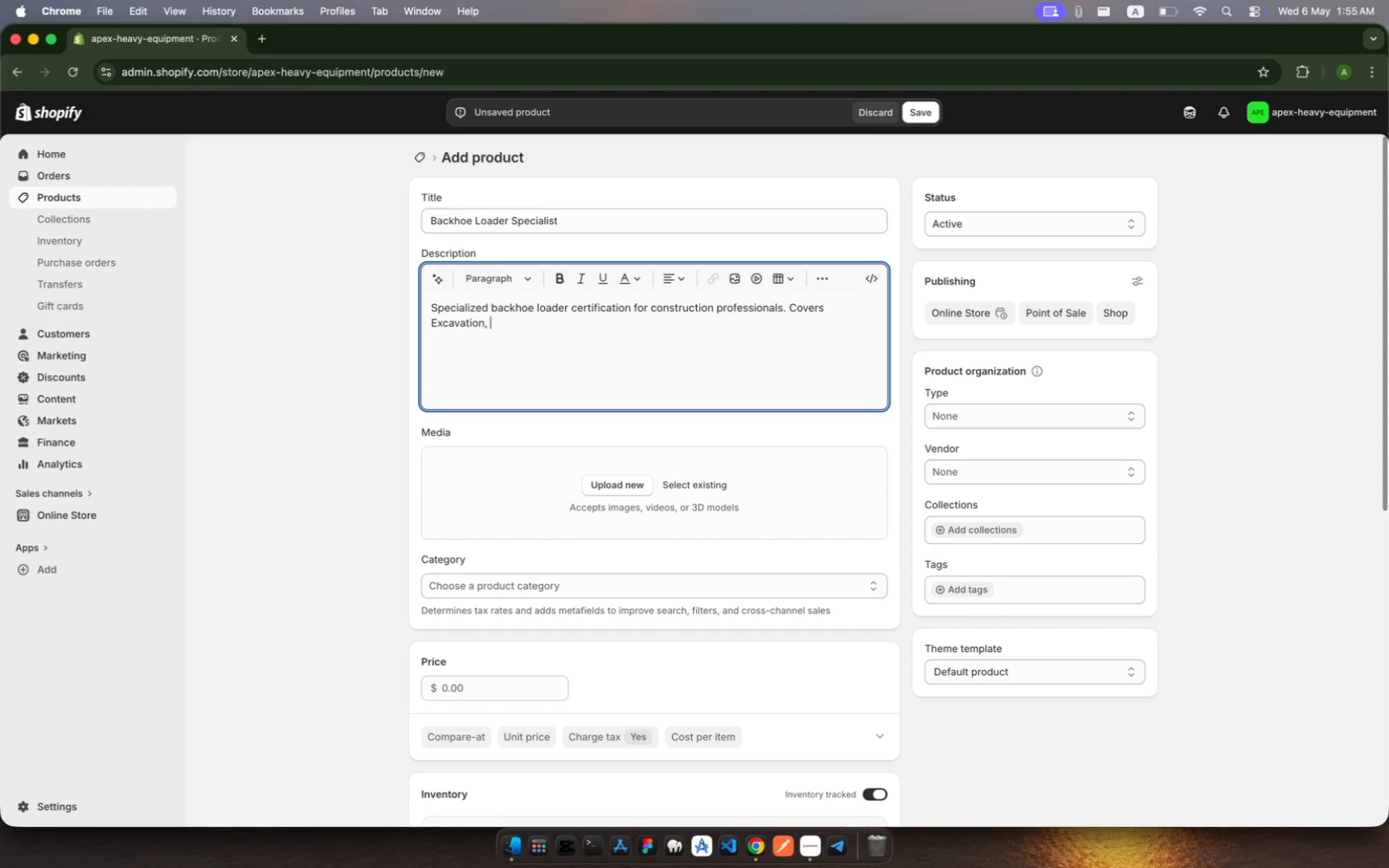 
wait(6.63)
 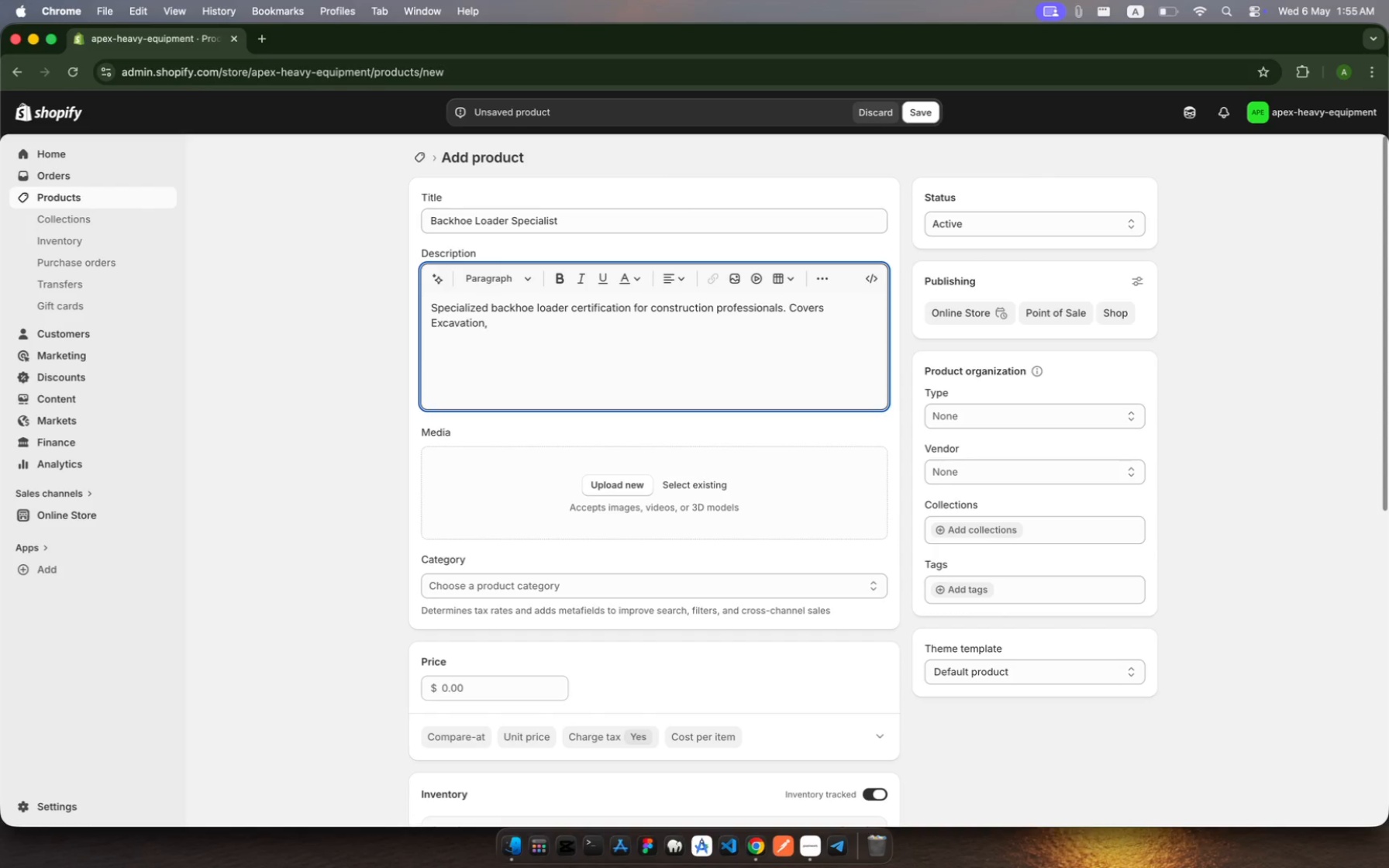 
type(trenching, and )
 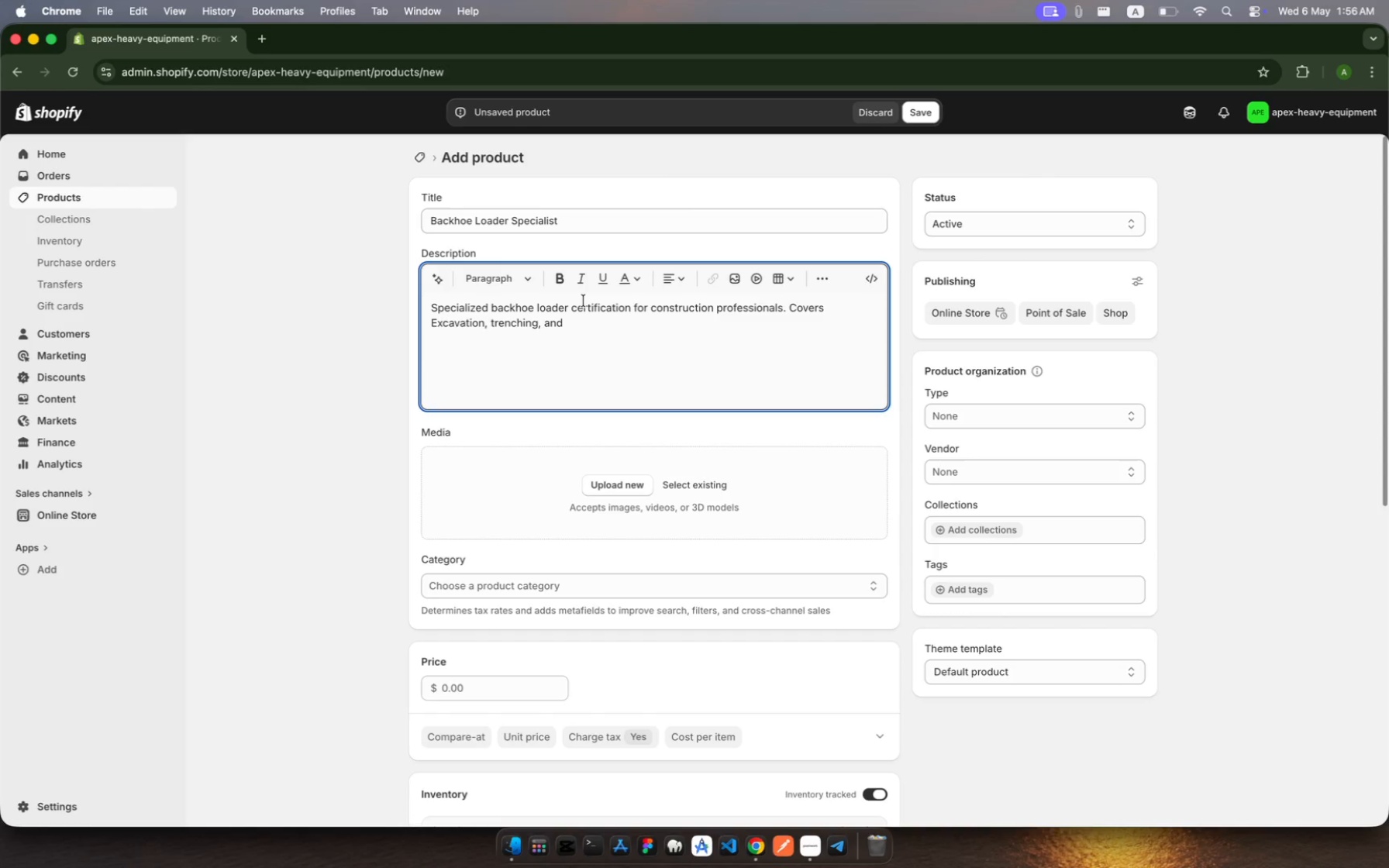 
wait(5.09)
 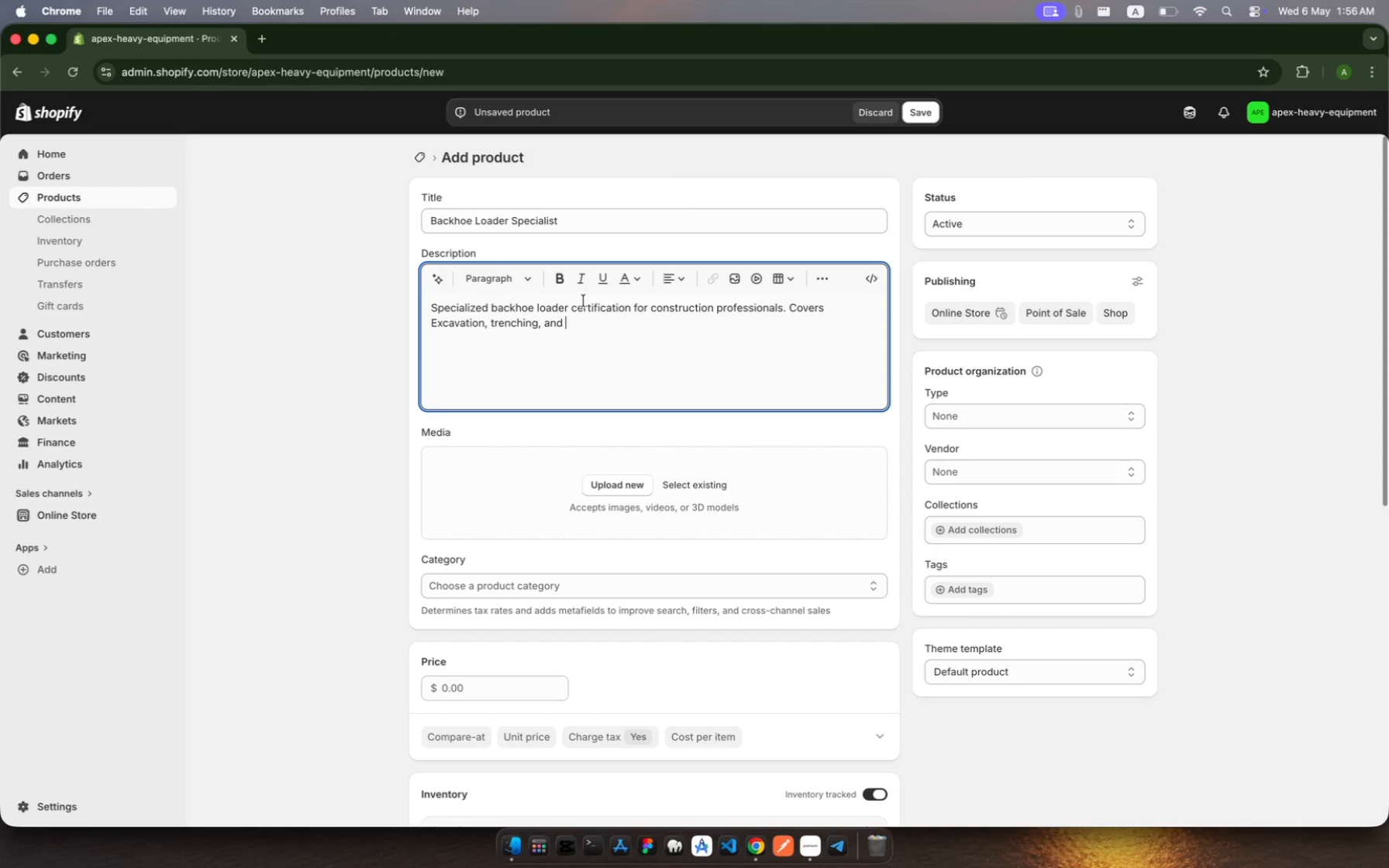 
type(material handling )
 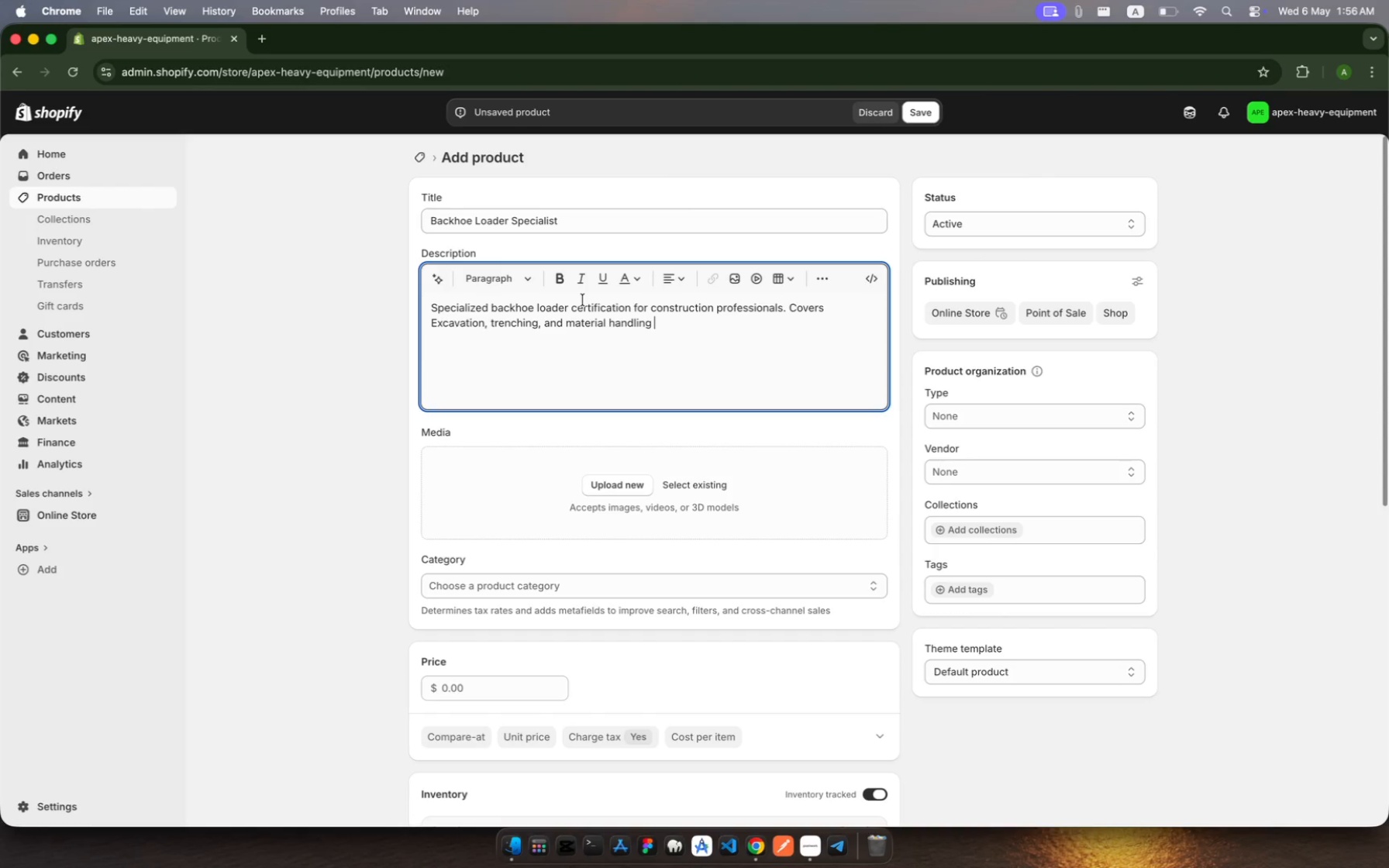 
wait(6.87)
 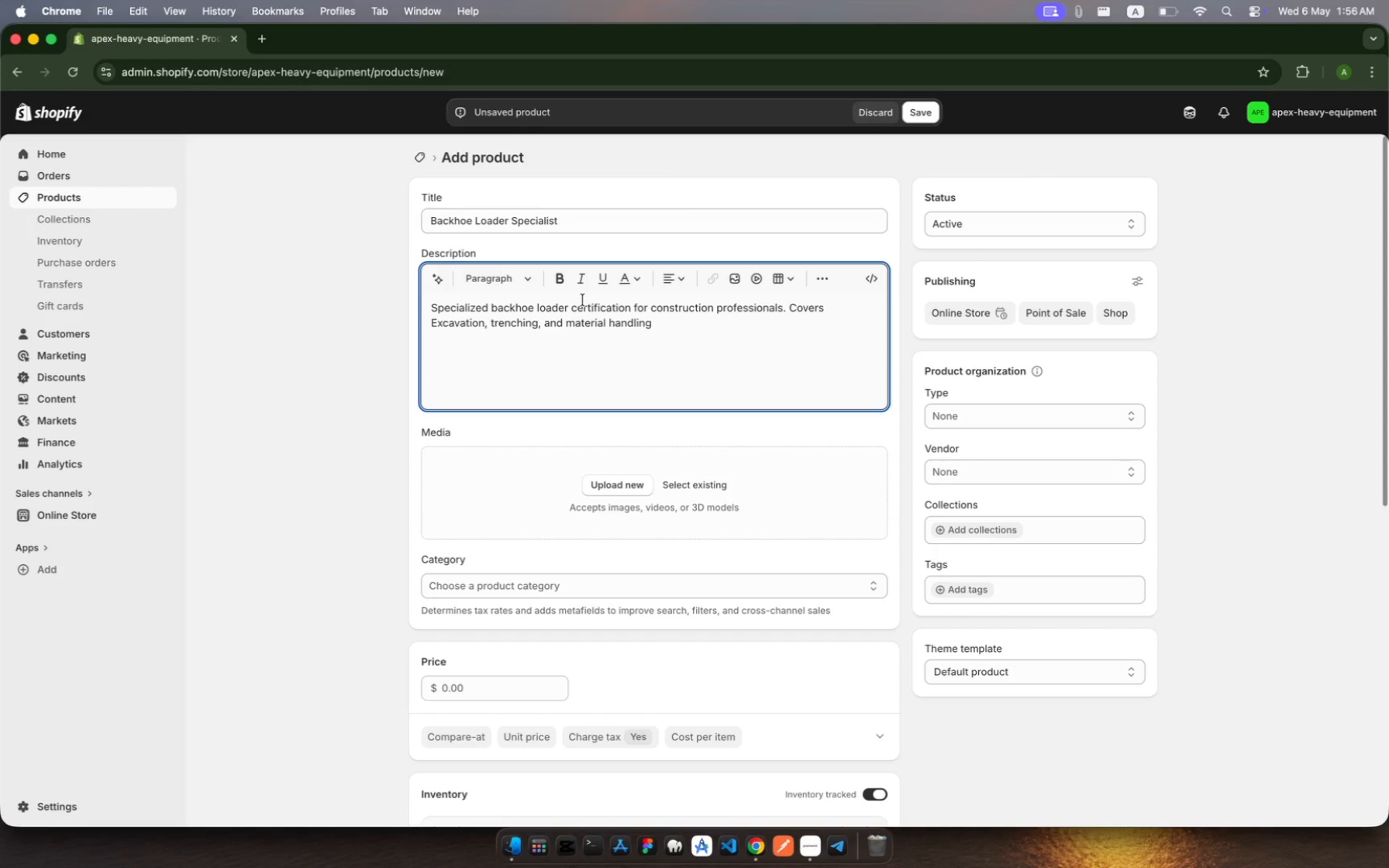 
type(techniqes)
 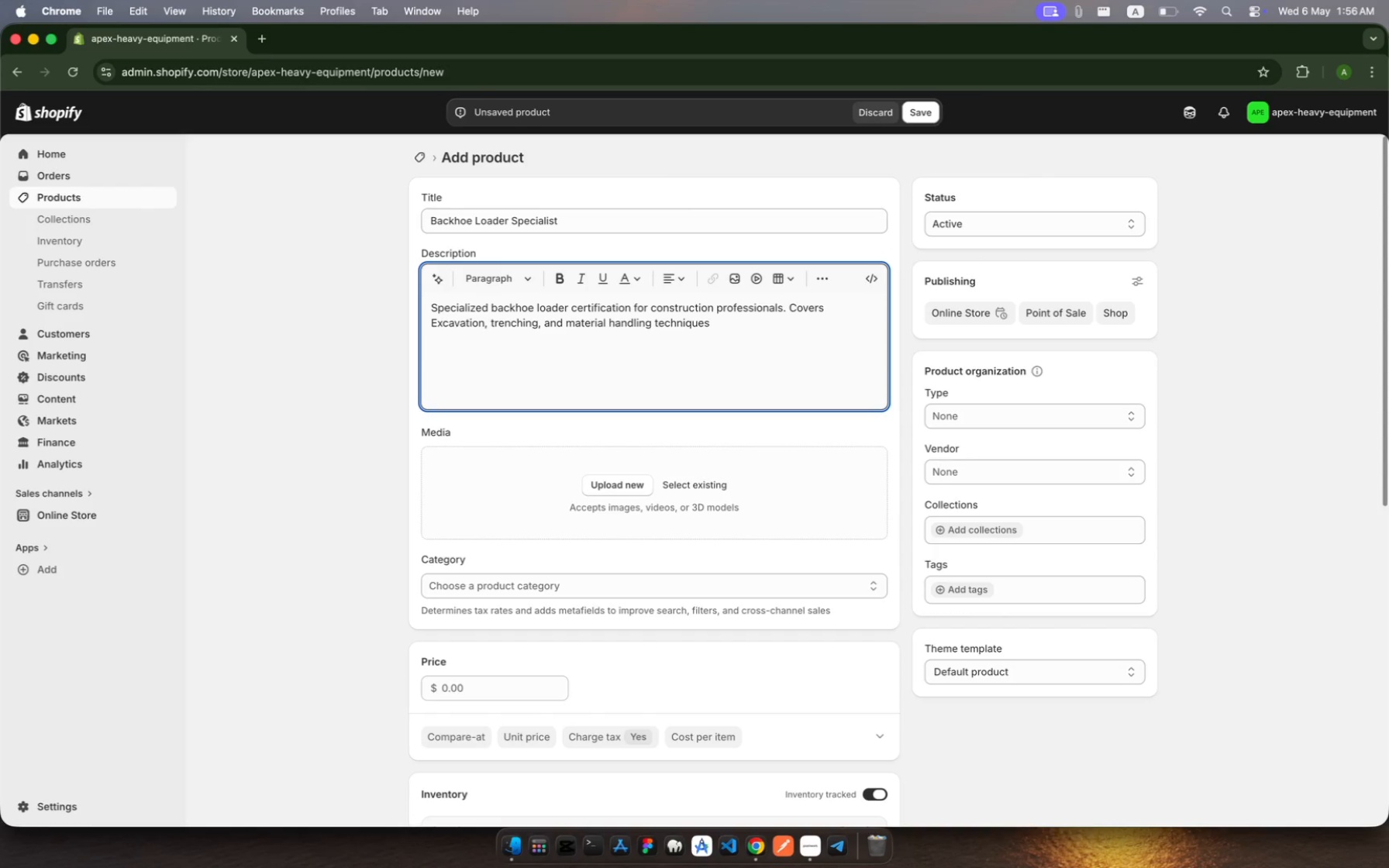 
hold_key(key=U, duration=0.3)
 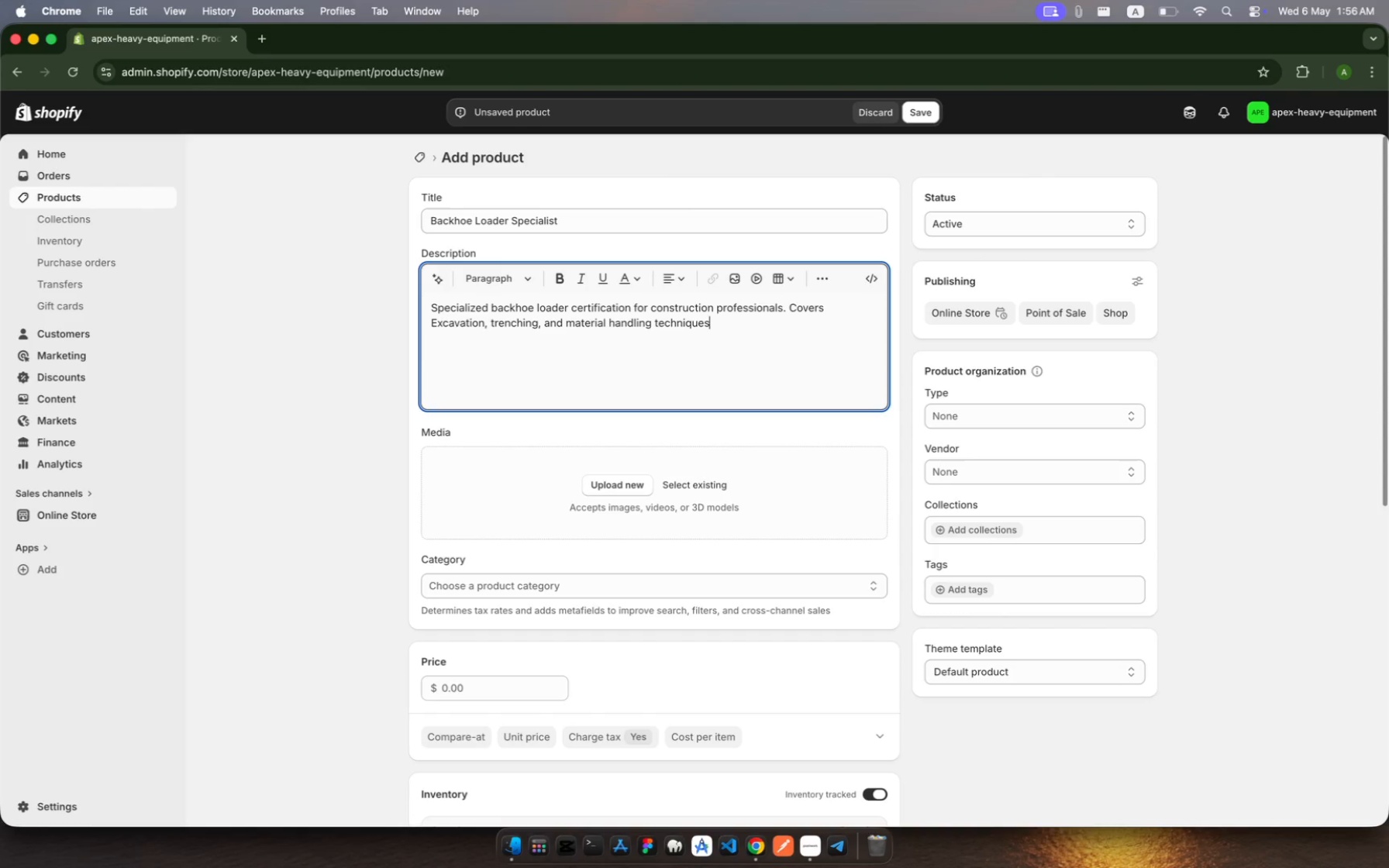 
type( with hands-on training )
 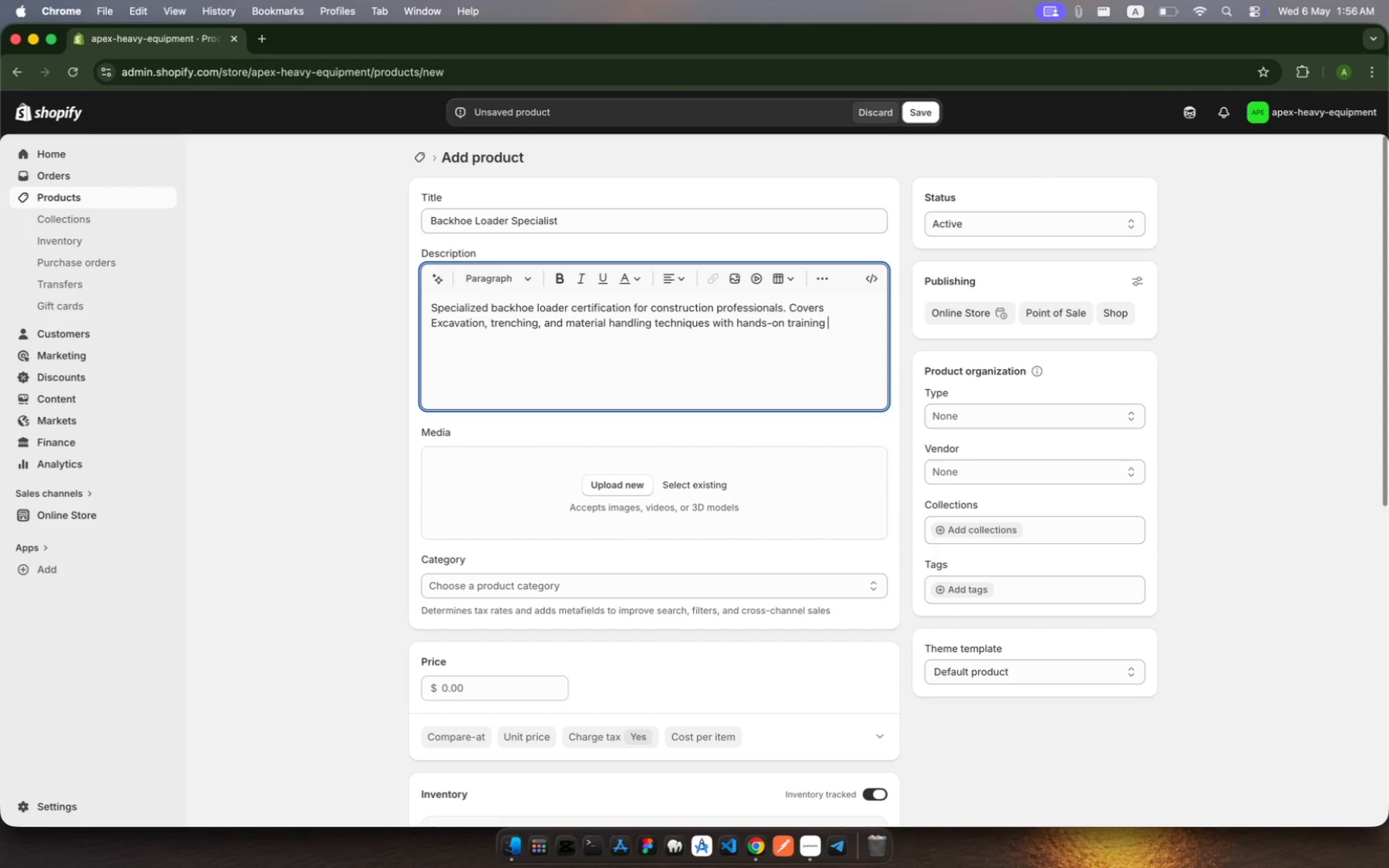 
type(at apex regional campuses)
 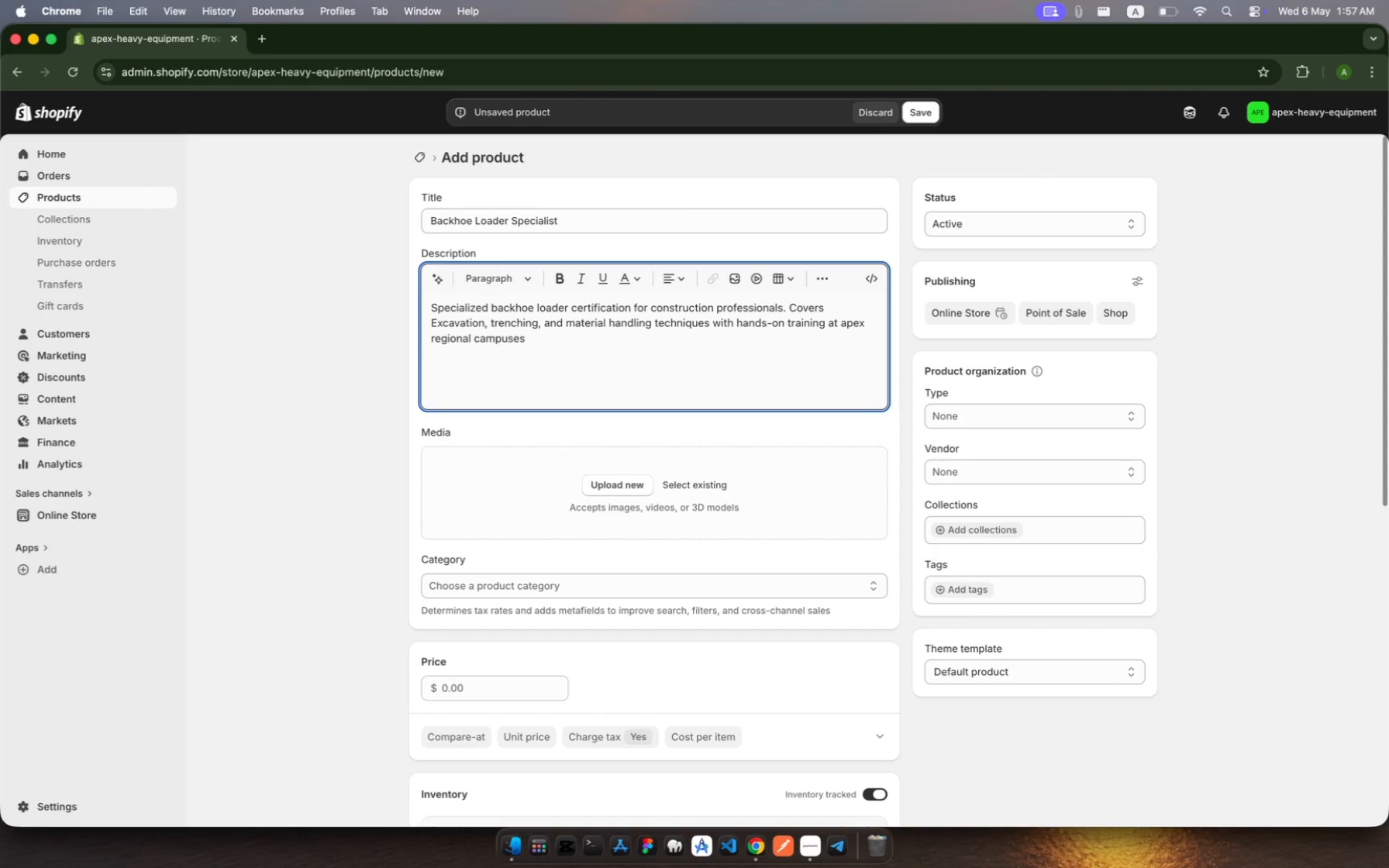 
type( in Denver)
 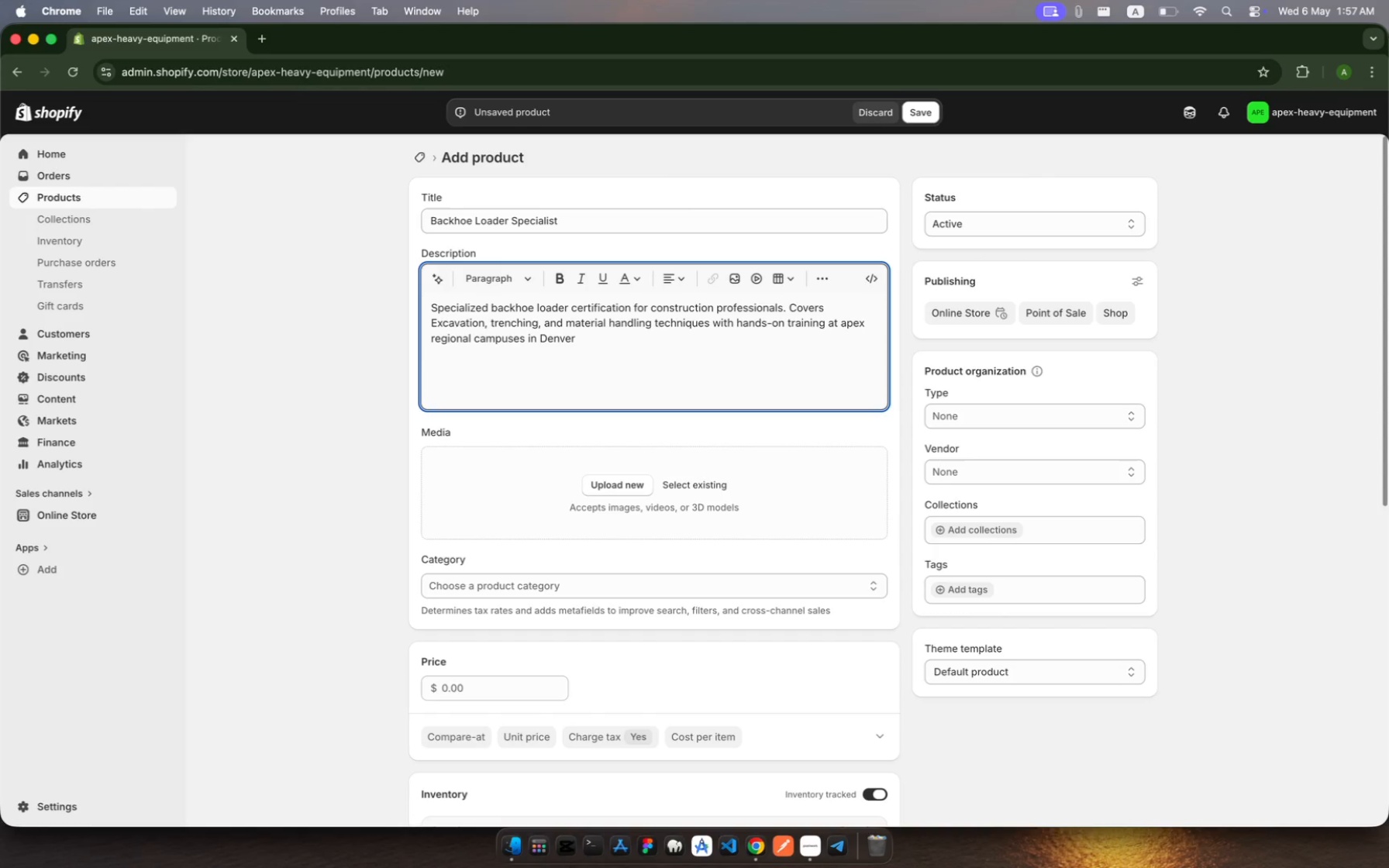 
wait(7.48)
 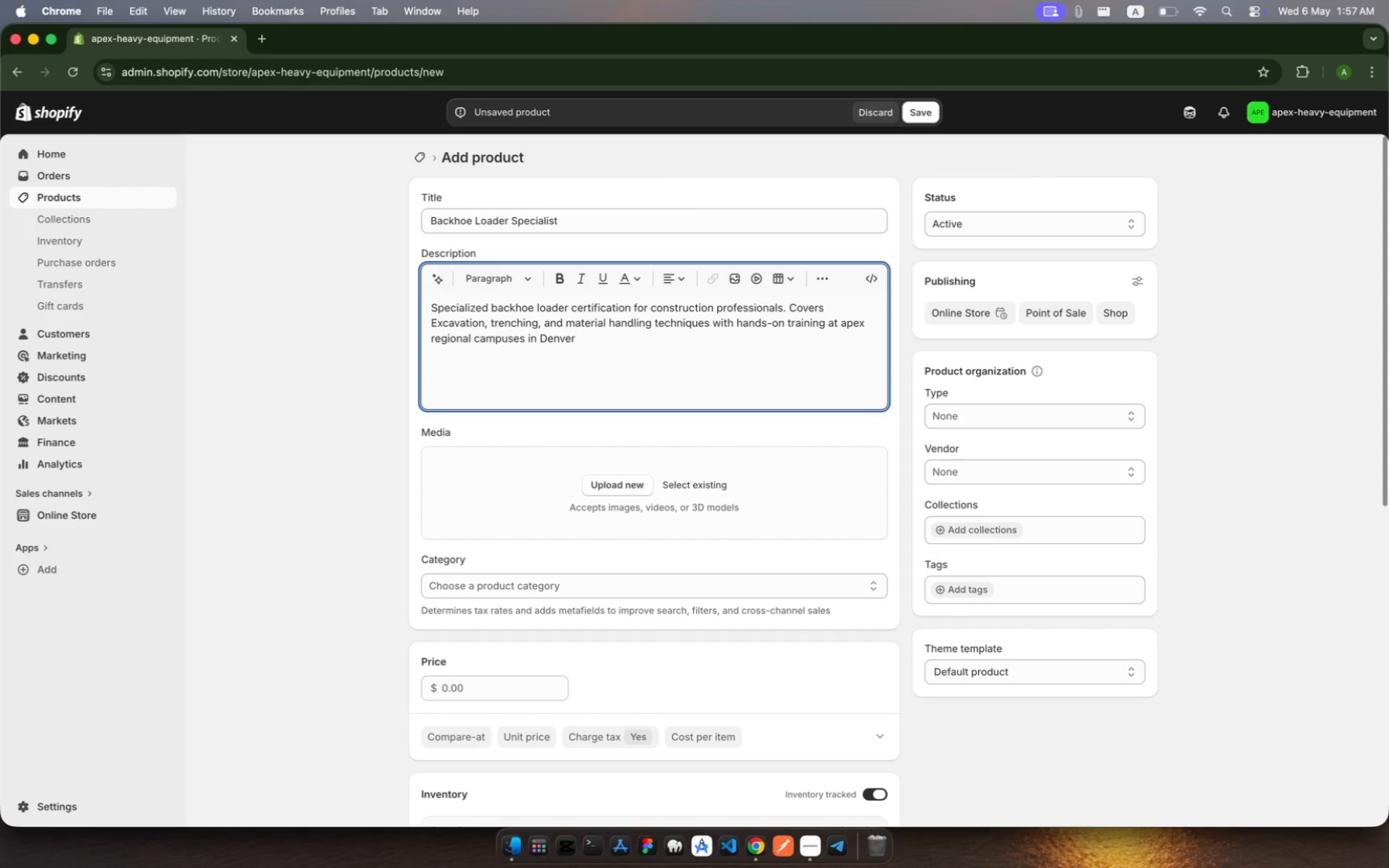 
type(, Phoenx, and Salt Lake )
 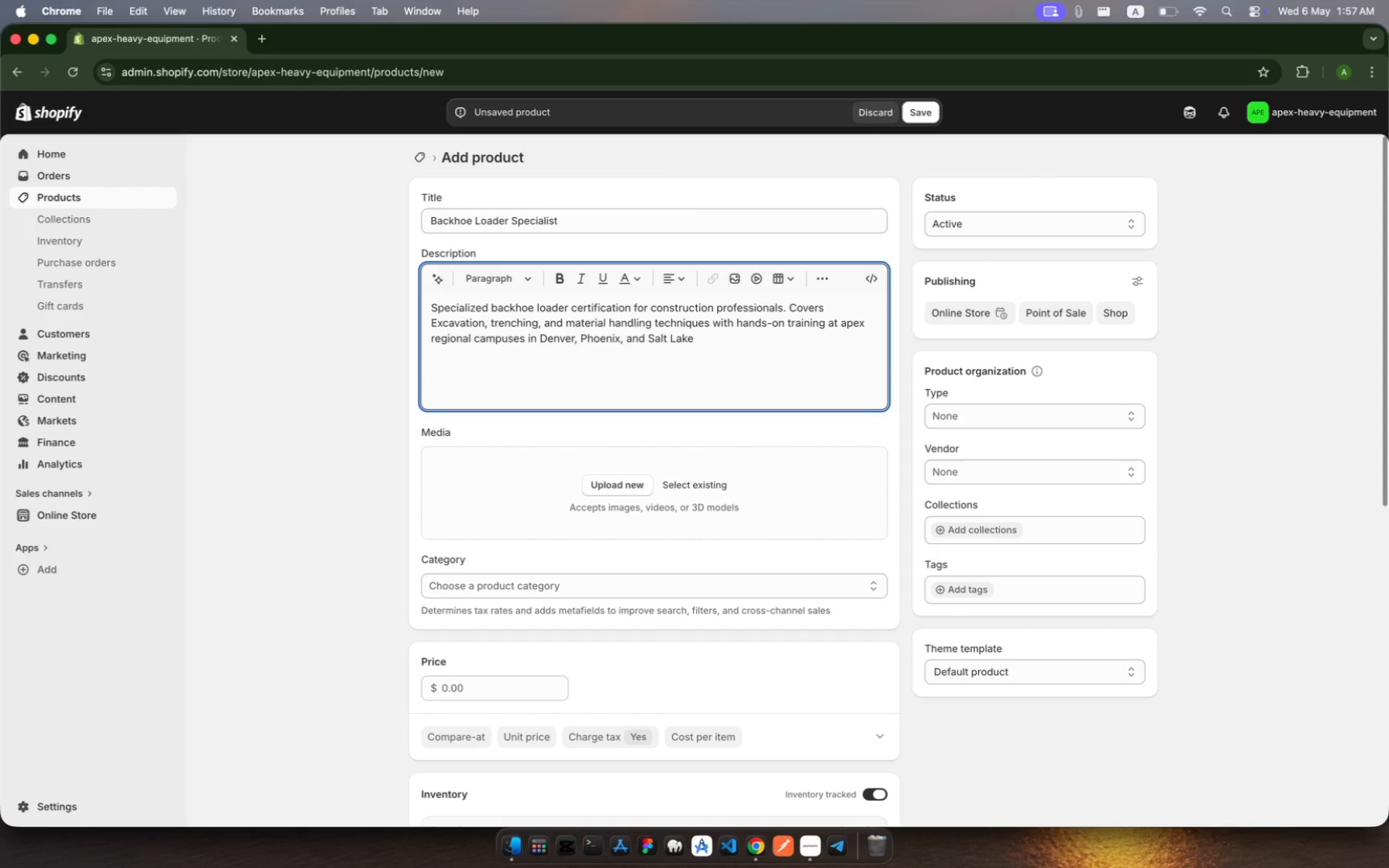 
 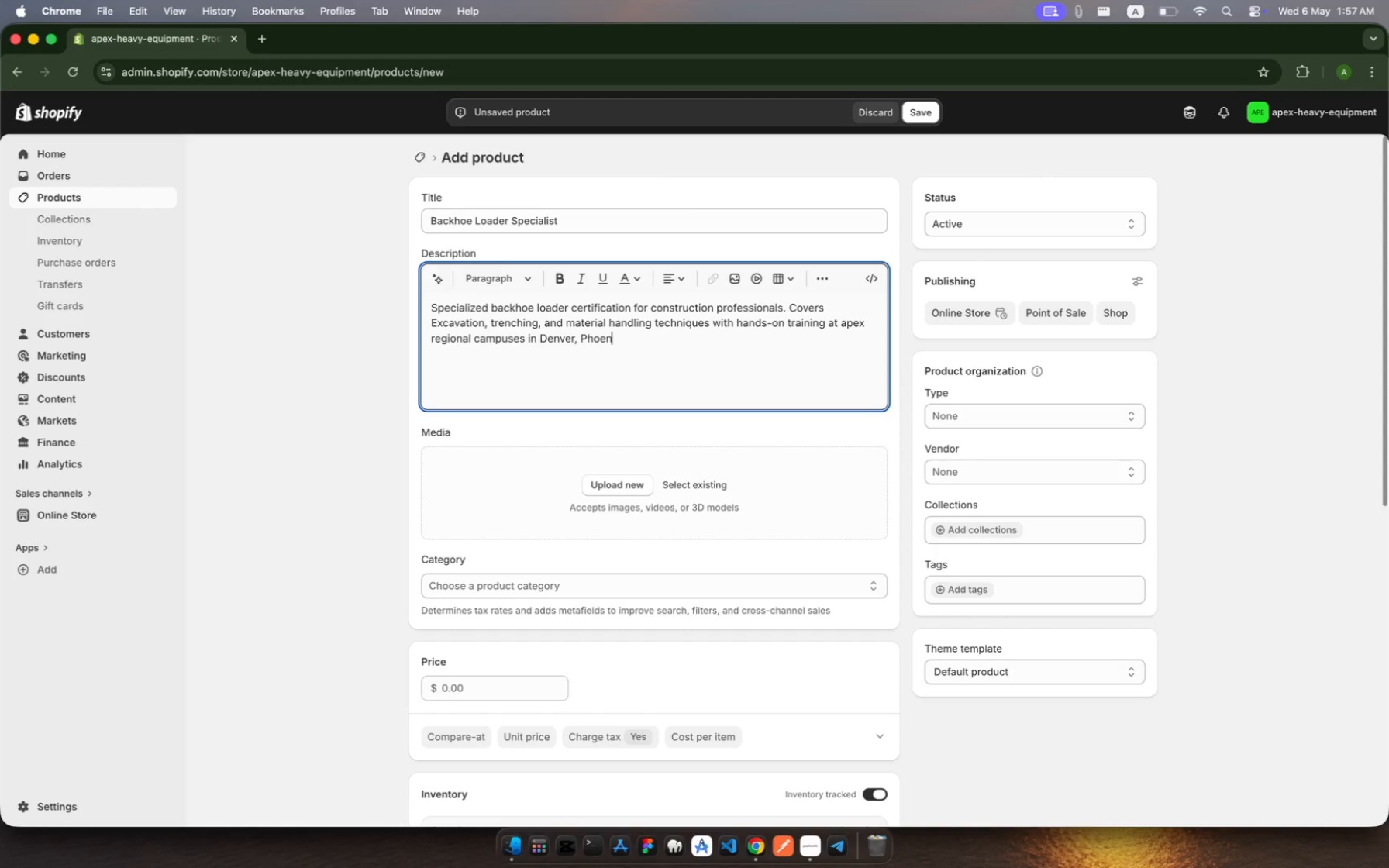 
hold_key(key=I, duration=0.5)
 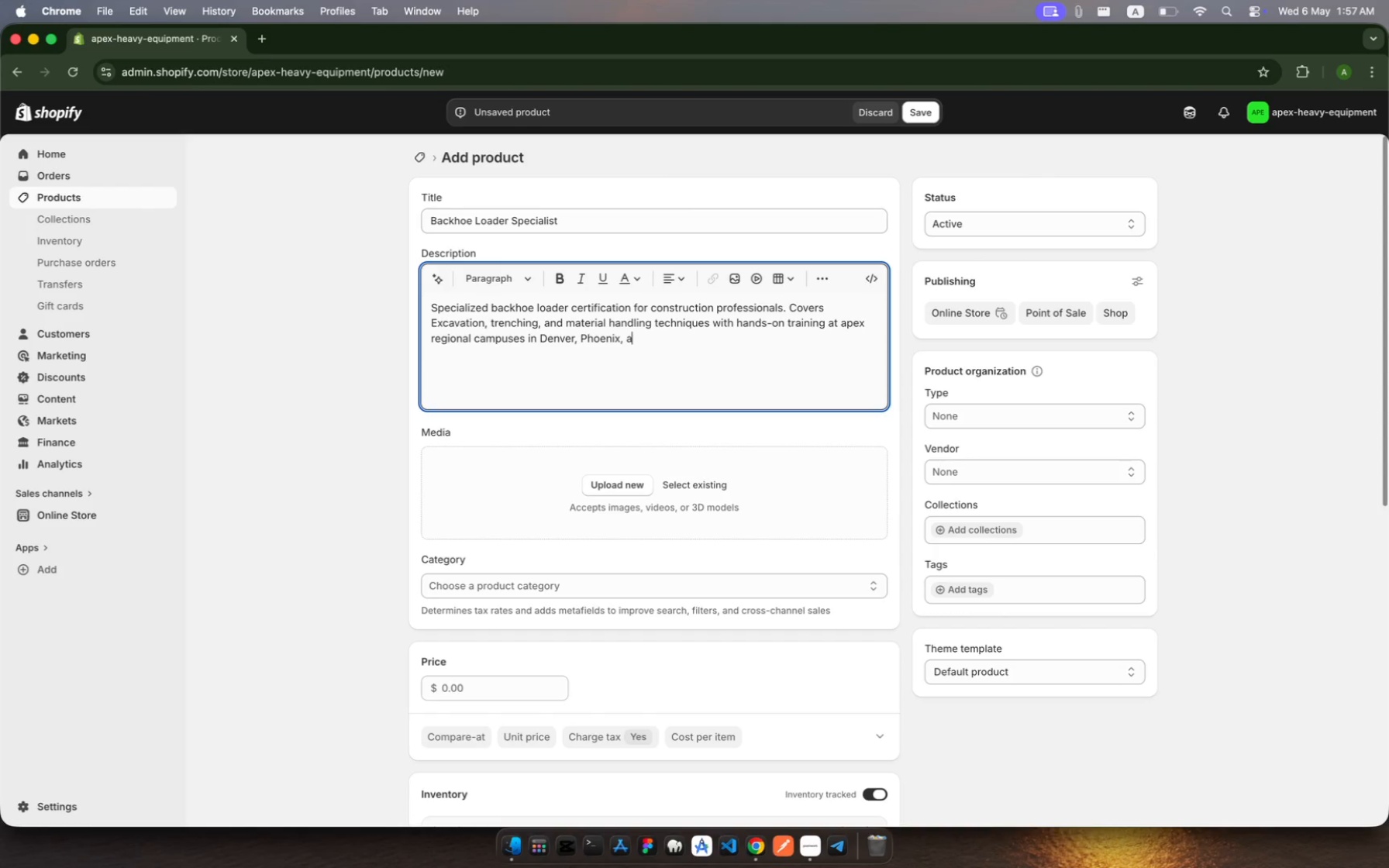 
type(City.)
 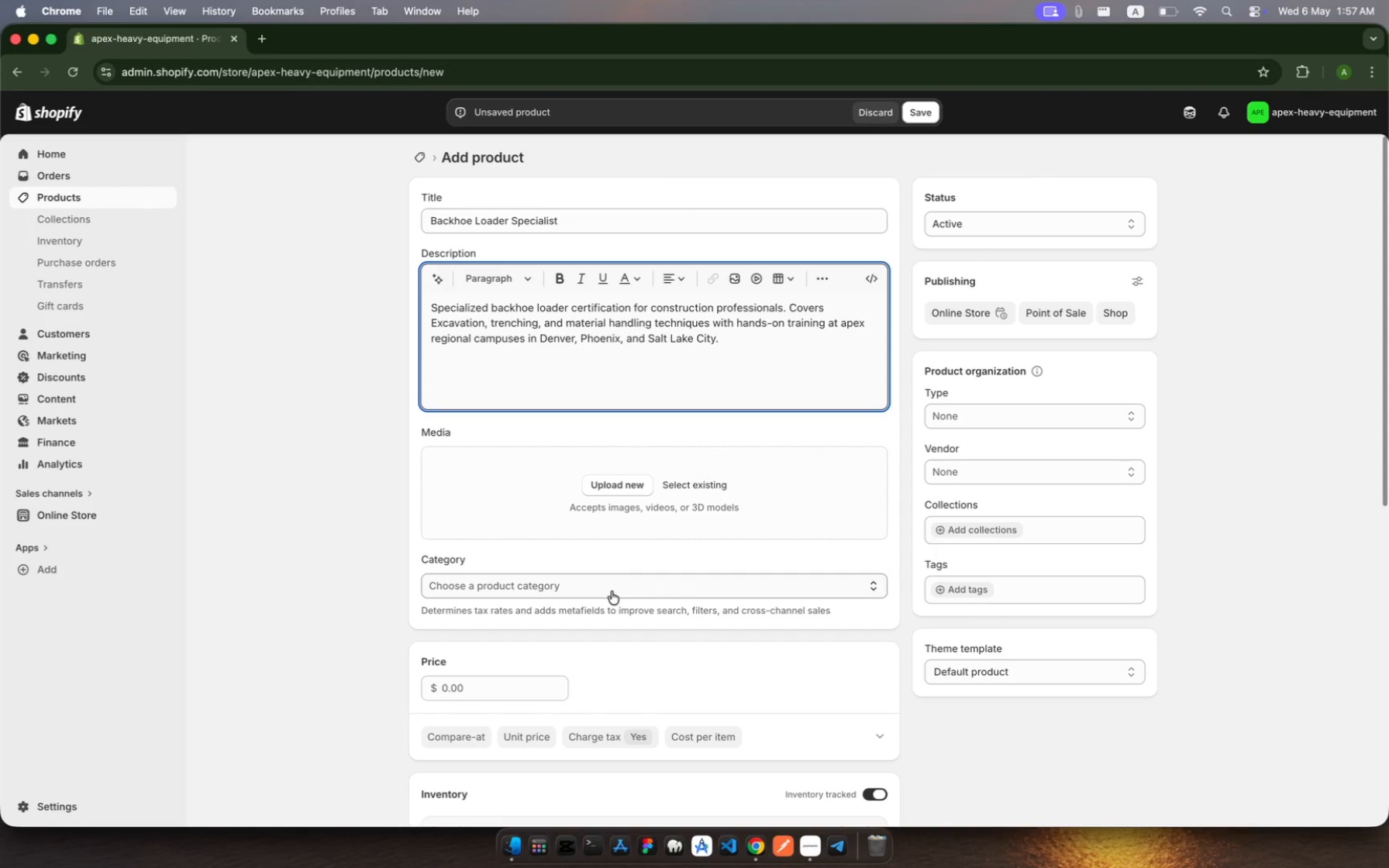 
wait(7.54)
 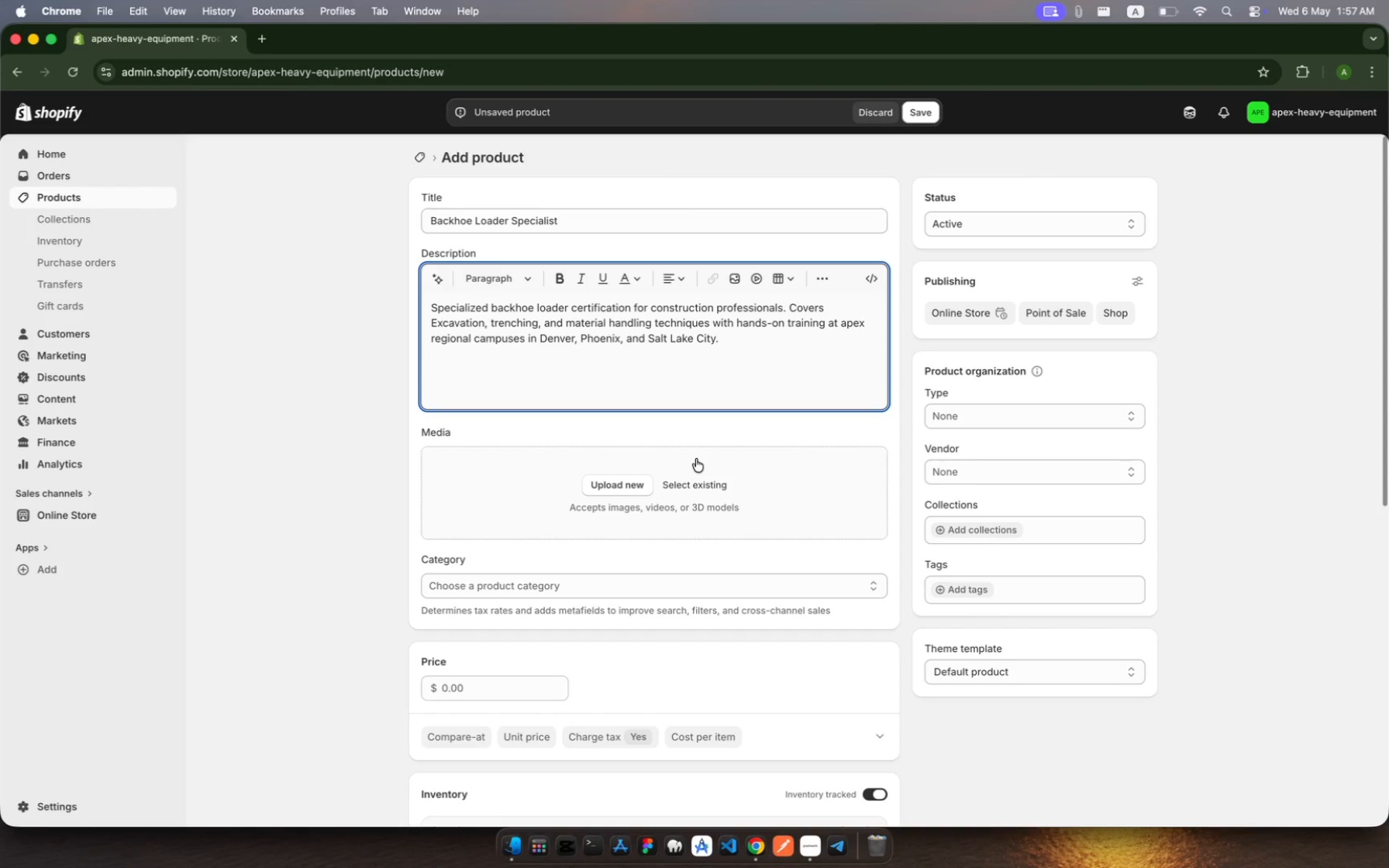 
left_click([517, 684])
 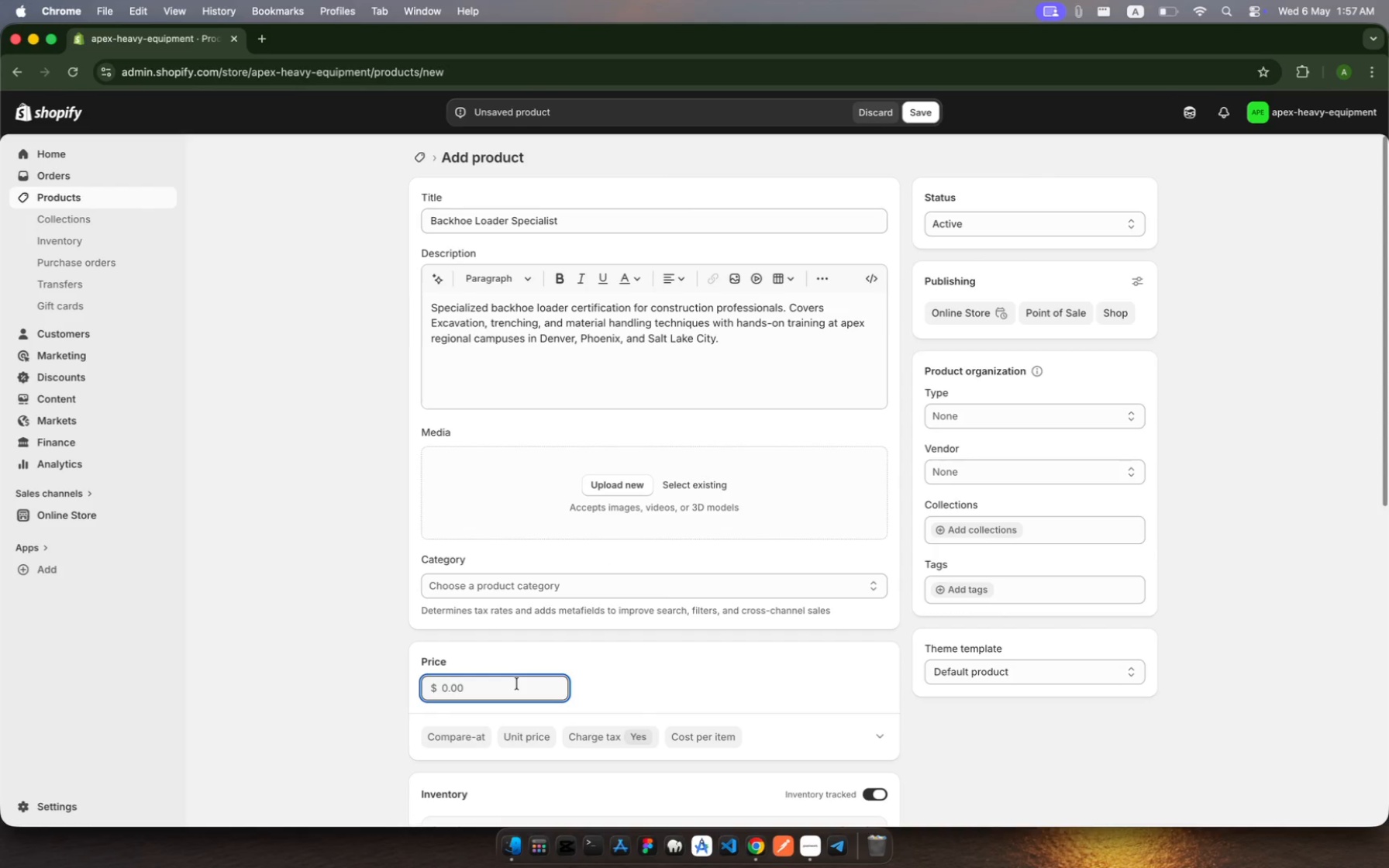 
type(1600)
 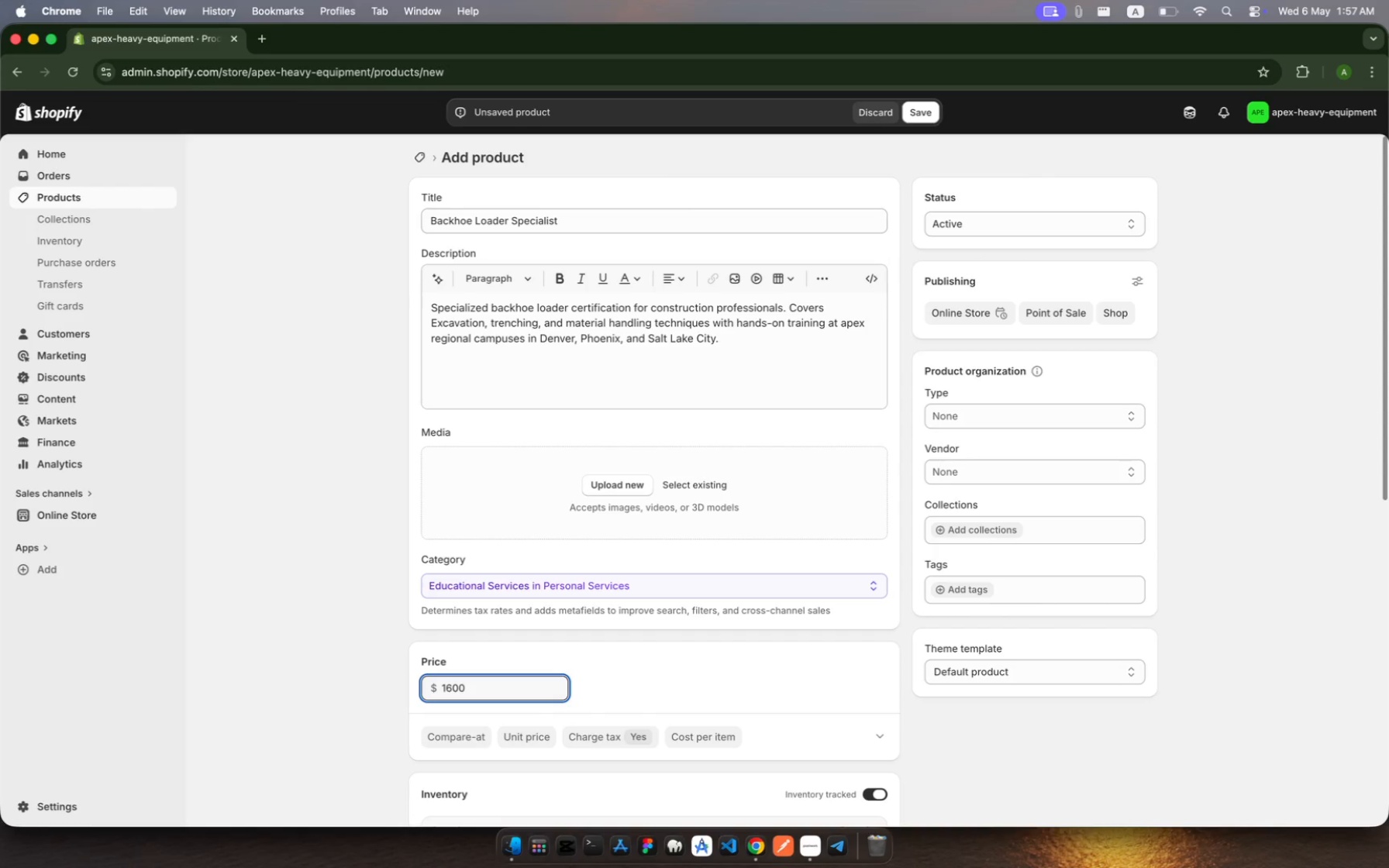 
scroll: coordinate [447, 708], scroll_direction: down, amount: 15.0
 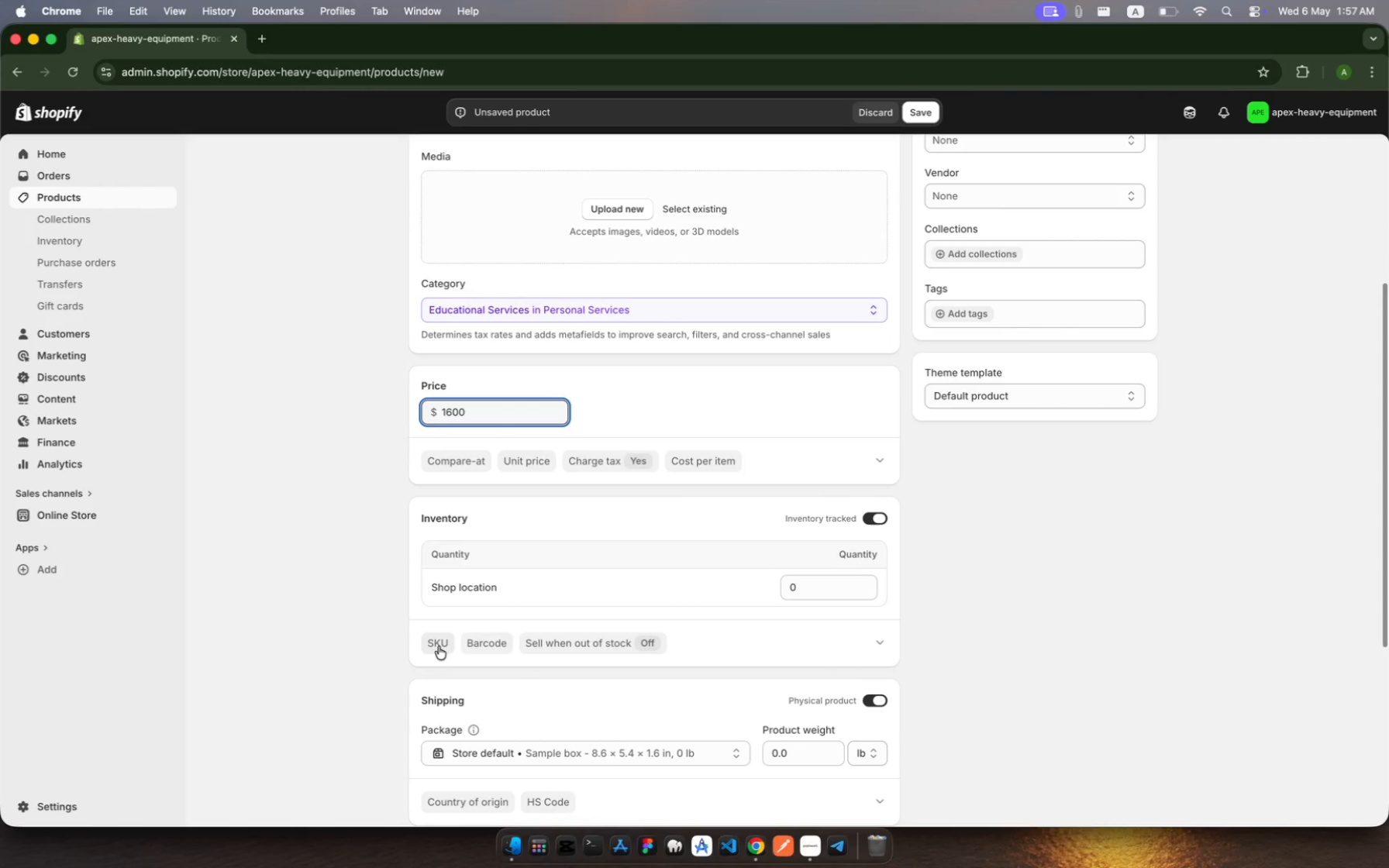 
left_click([443, 647])
 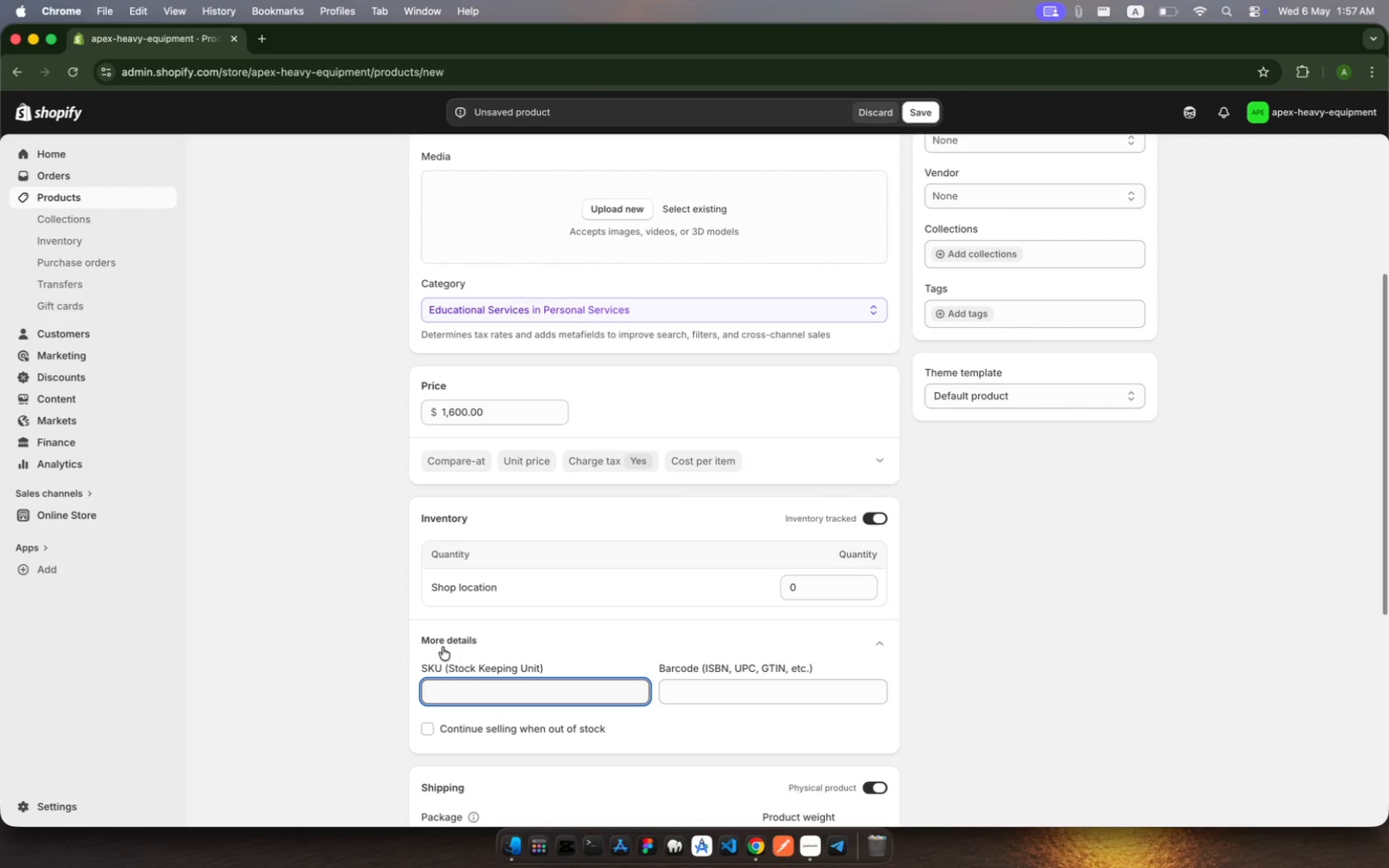 
key(CapsLock)
 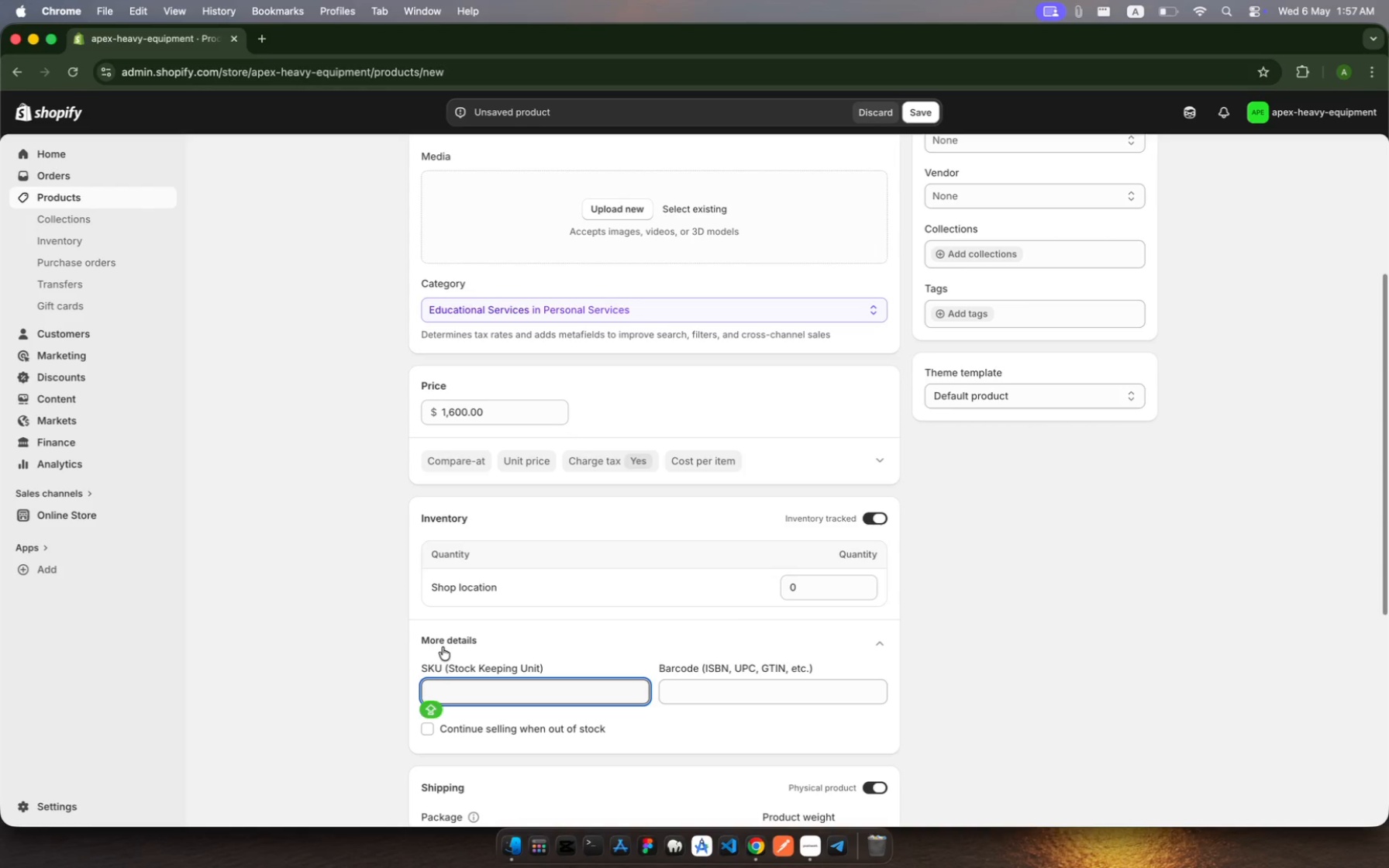 
wait(5.21)
 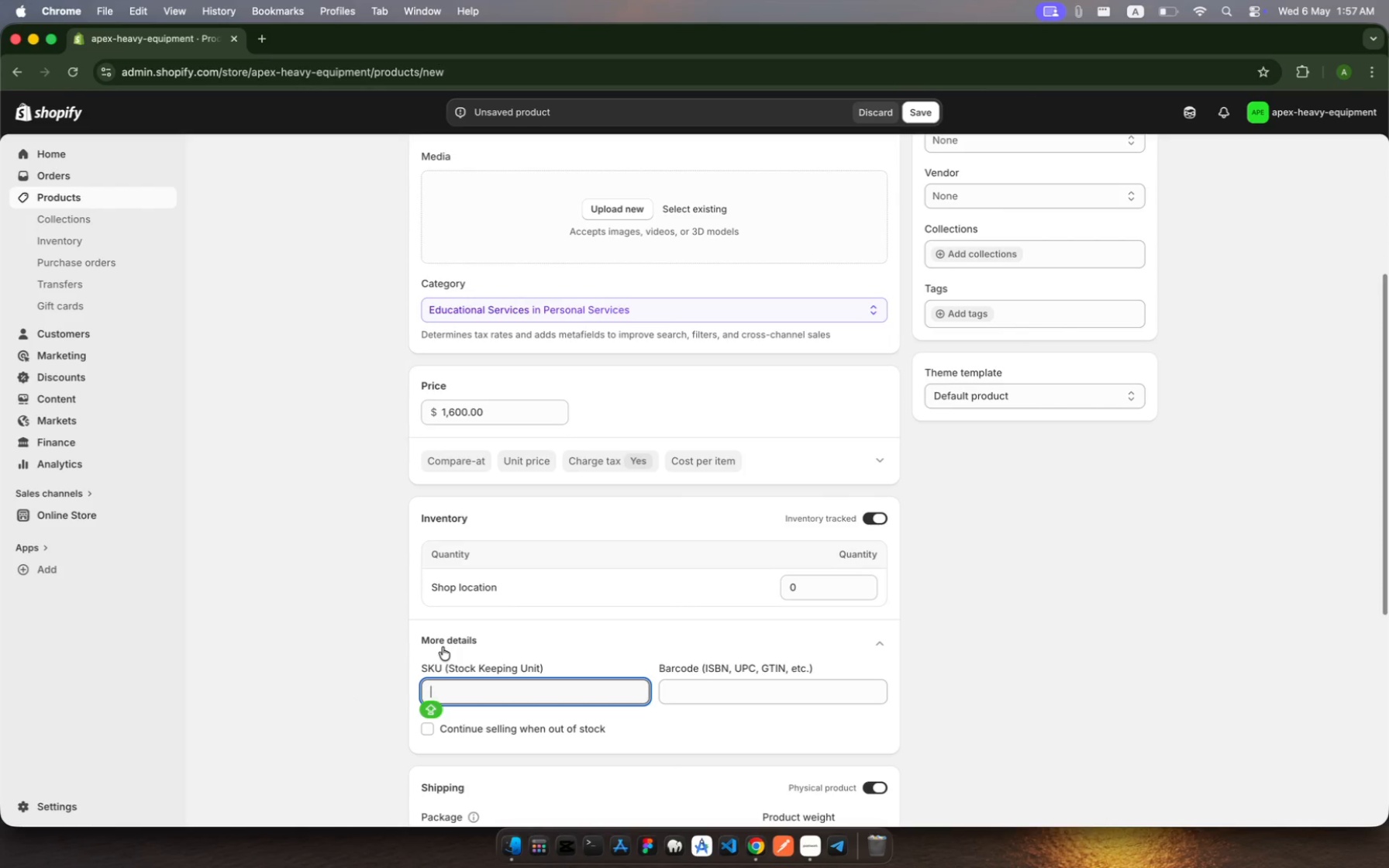 
type(PX)
key(Backspace)
key(Backspace)
key(Backspace)
key(Backspace)
key(Backspace)
type(apx )
key(Backspace)
type(-)
 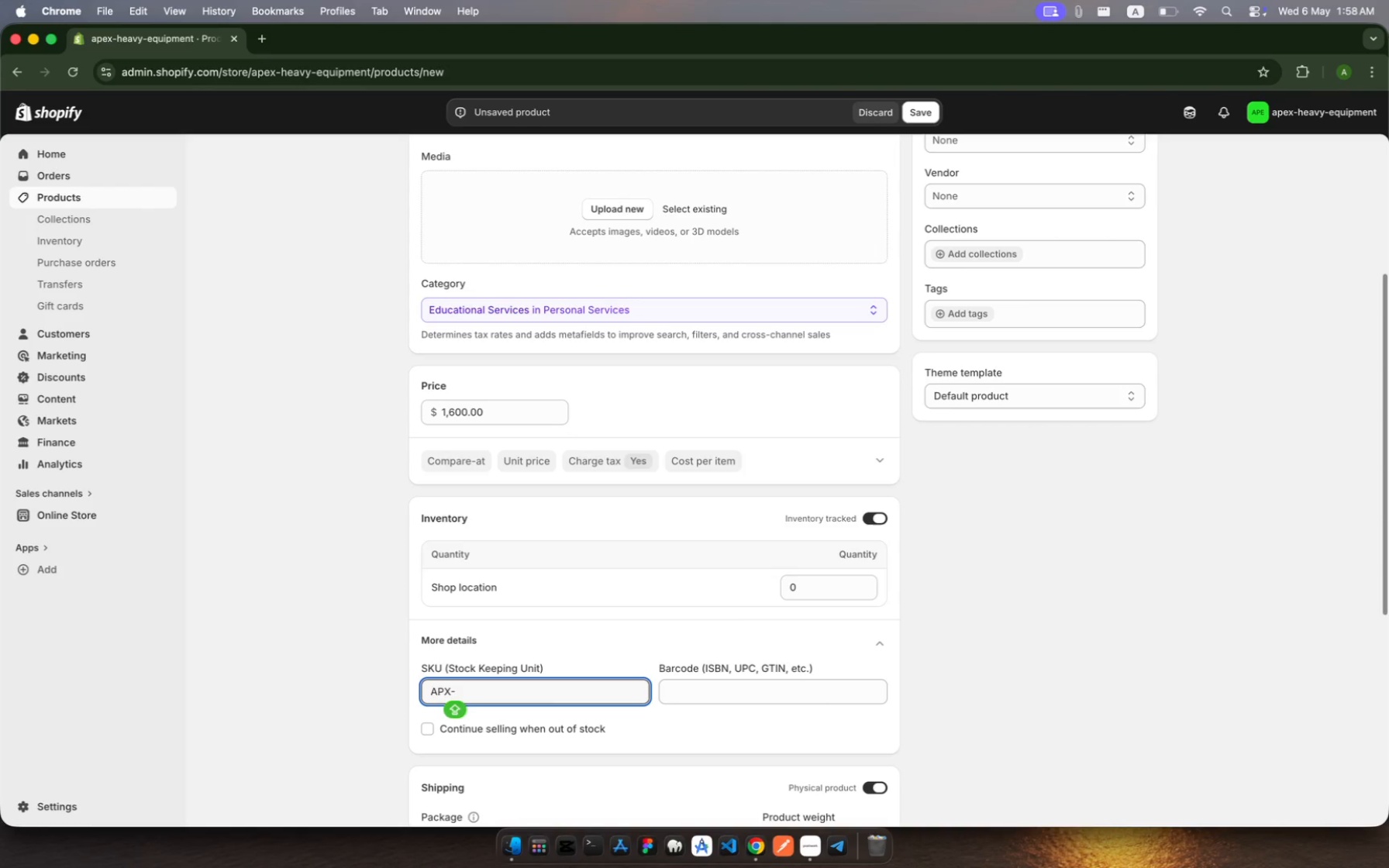 
wait(6.21)
 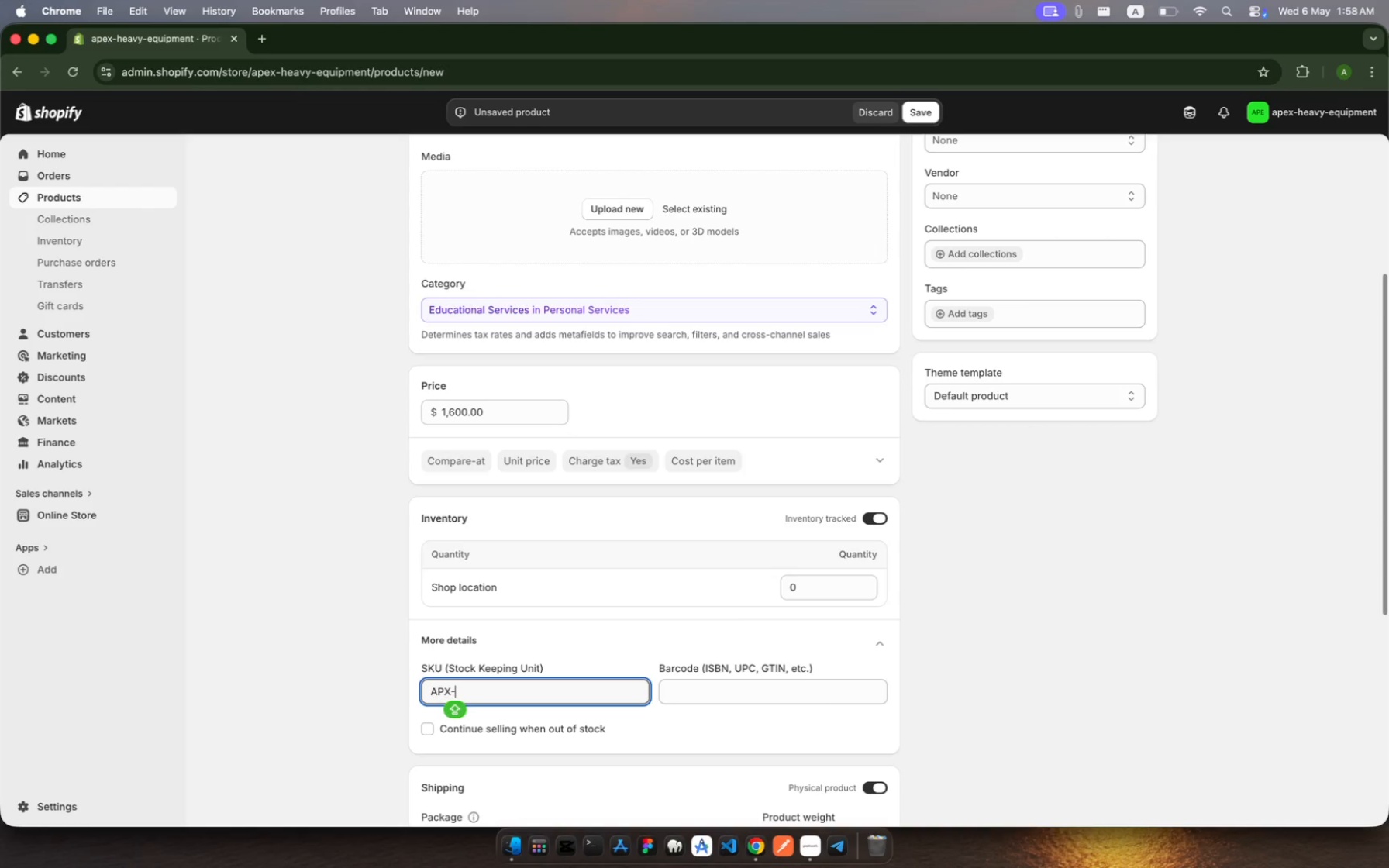 
type(bls-001)
 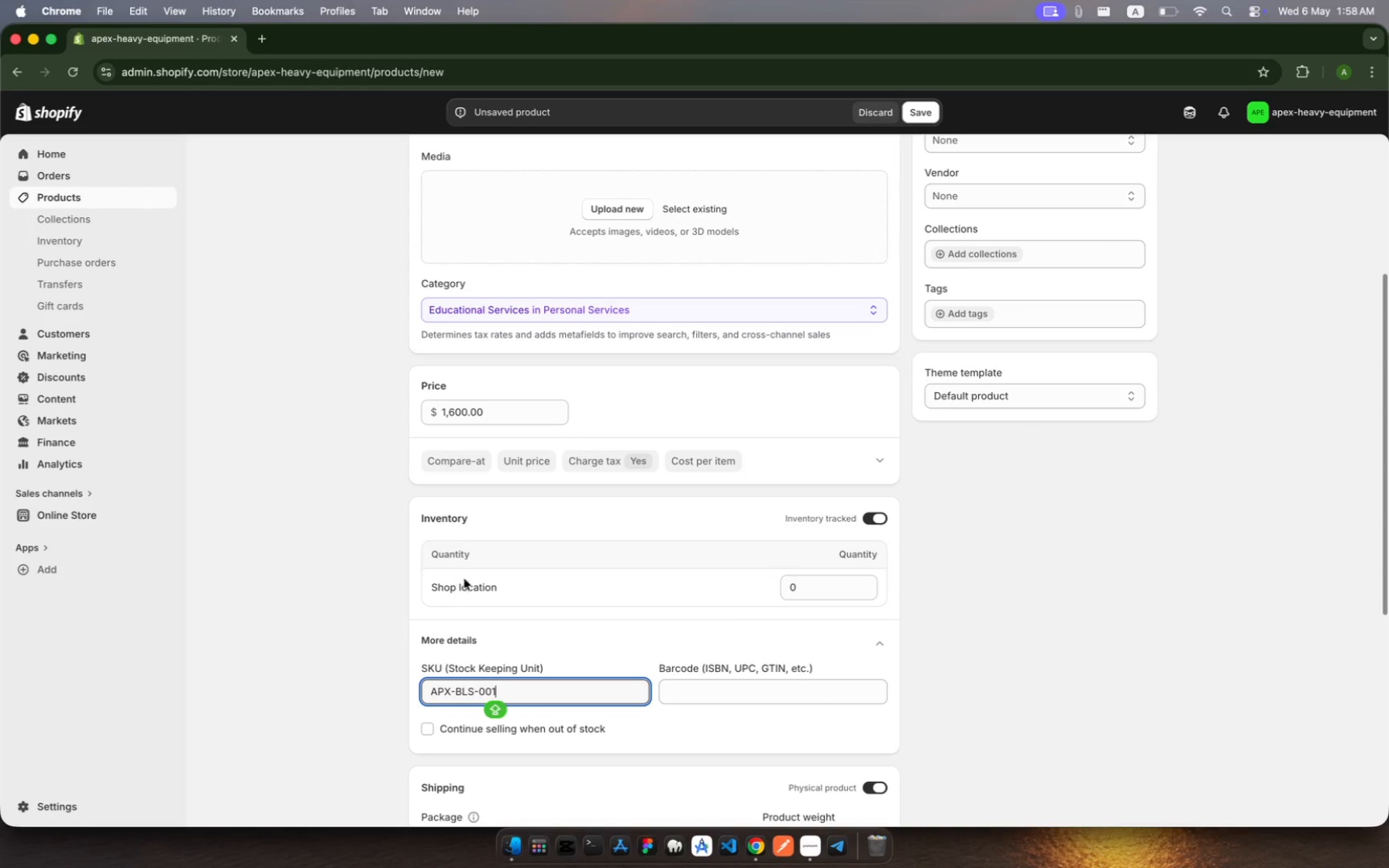 
scroll: coordinate [581, 641], scroll_direction: down, amount: 53.0
 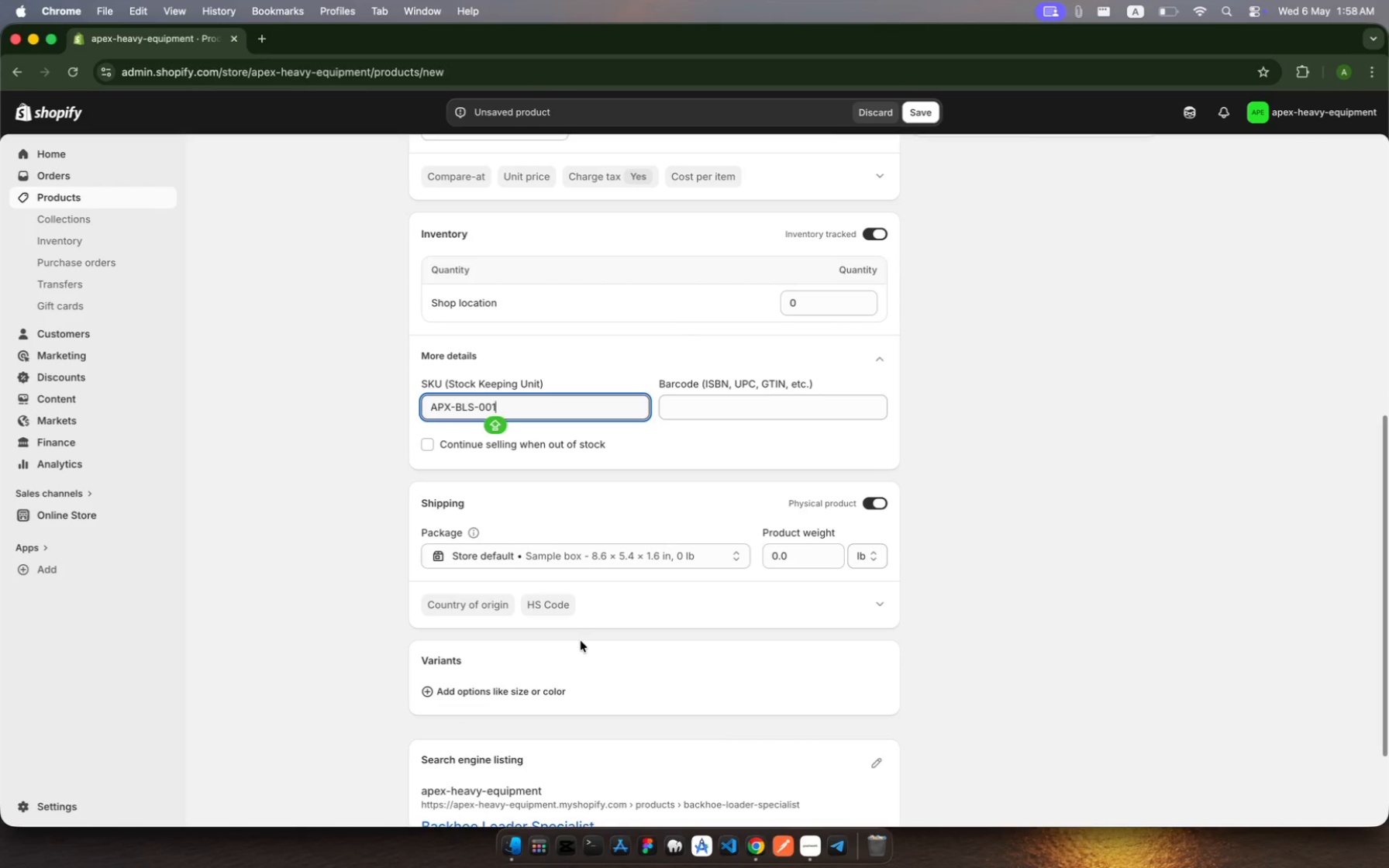 
scroll: coordinate [1042, 595], scroll_direction: up, amount: 25.0
 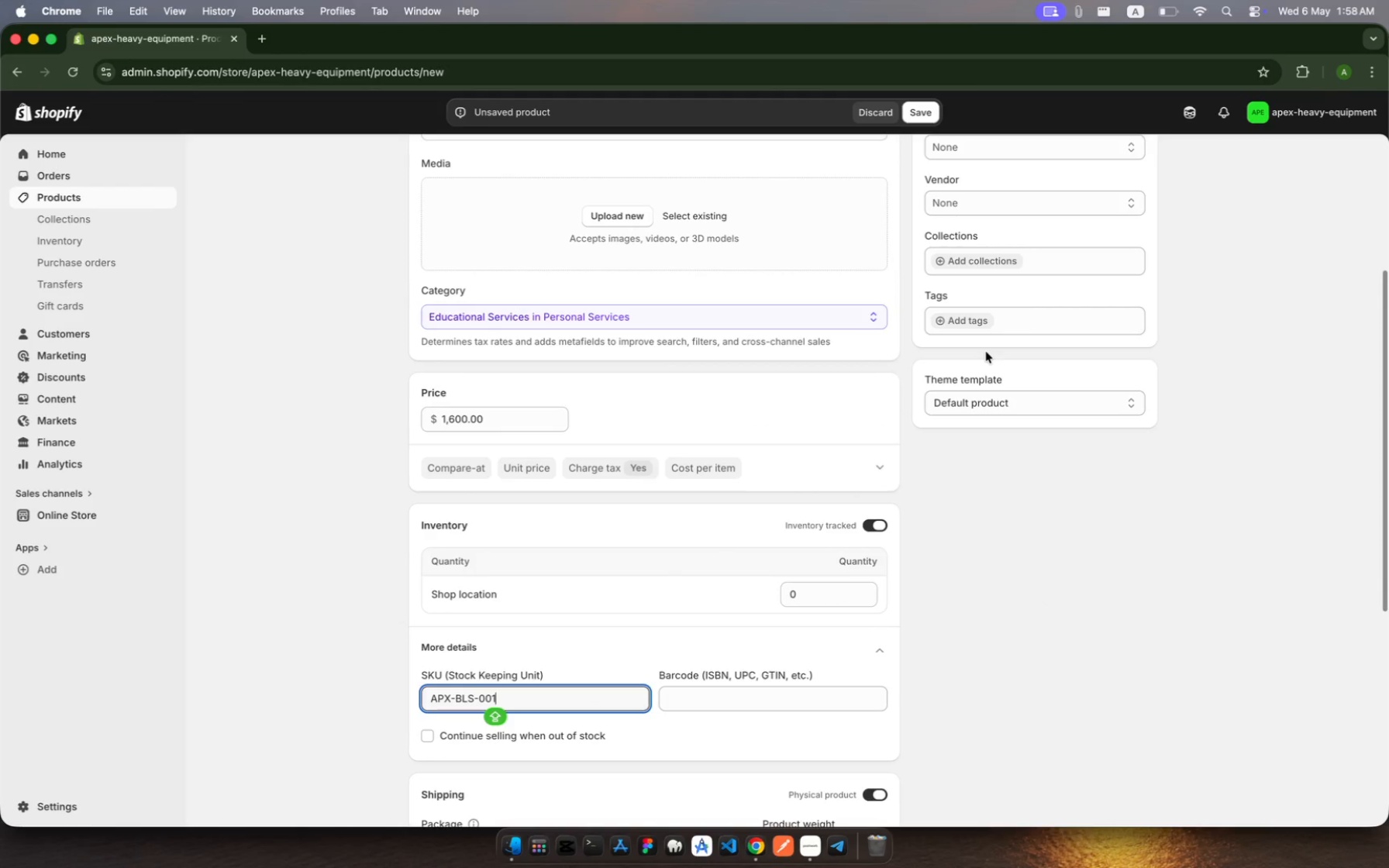 
left_click([977, 326])
 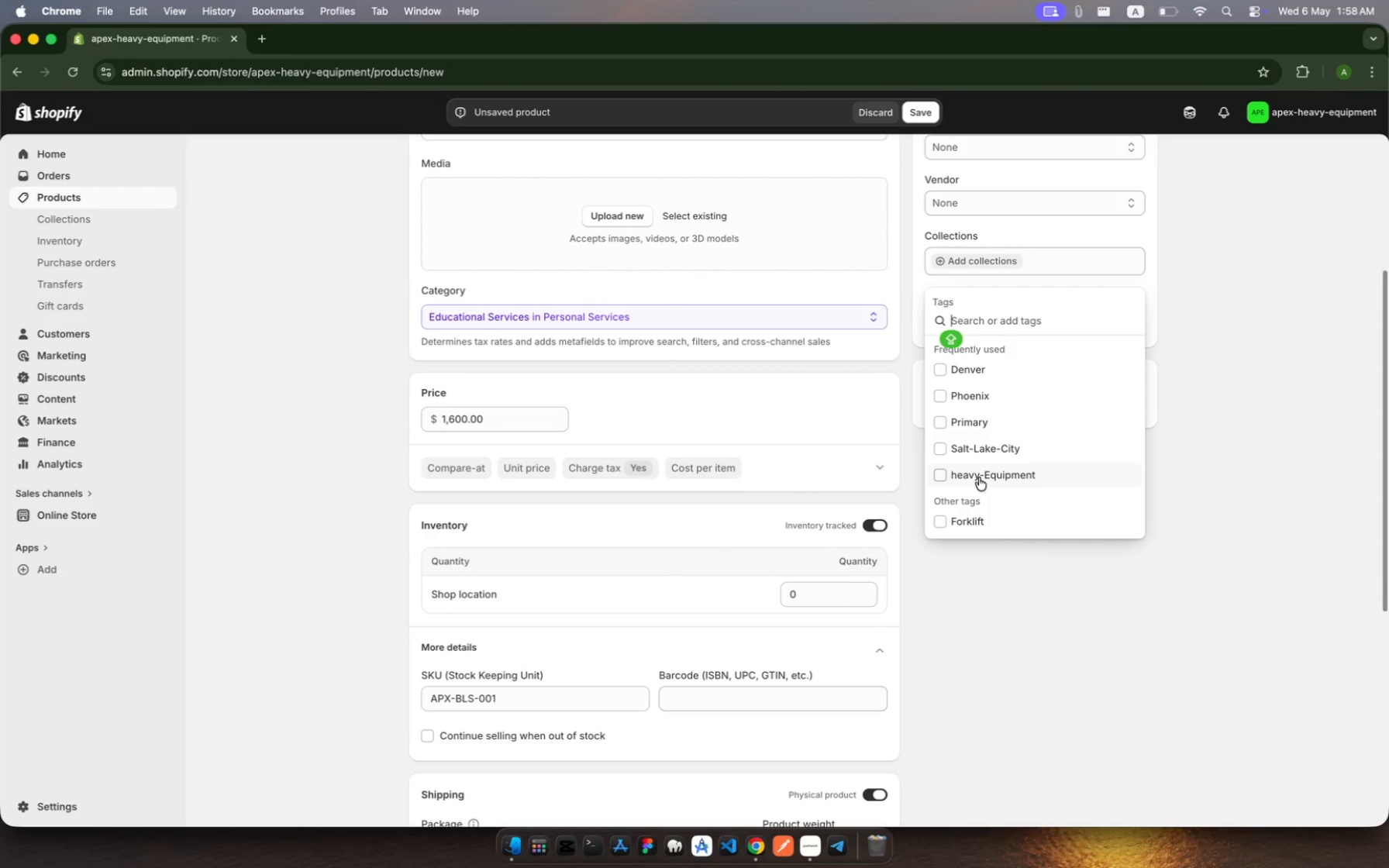 
left_click([979, 480])
 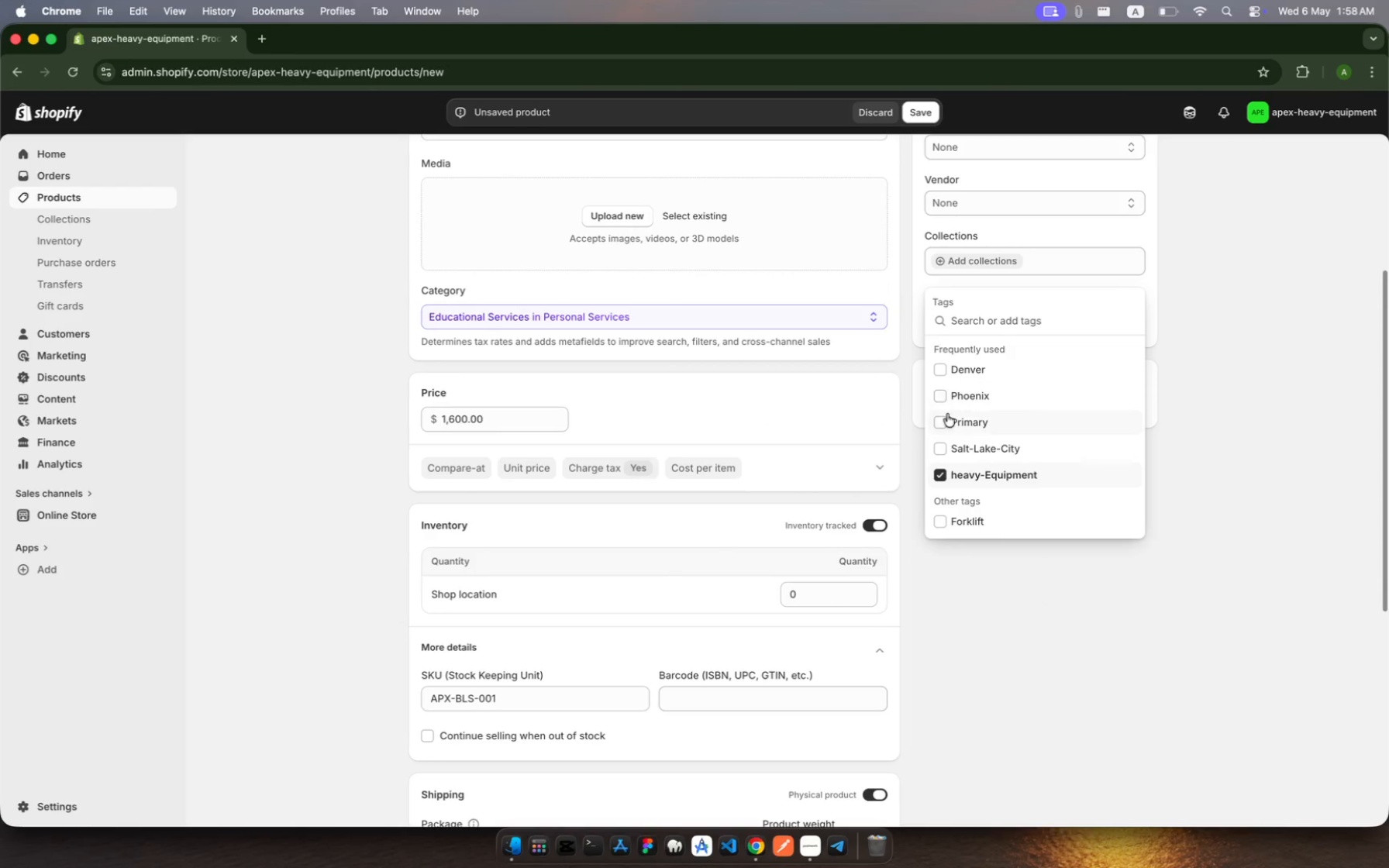 
left_click([943, 421])
 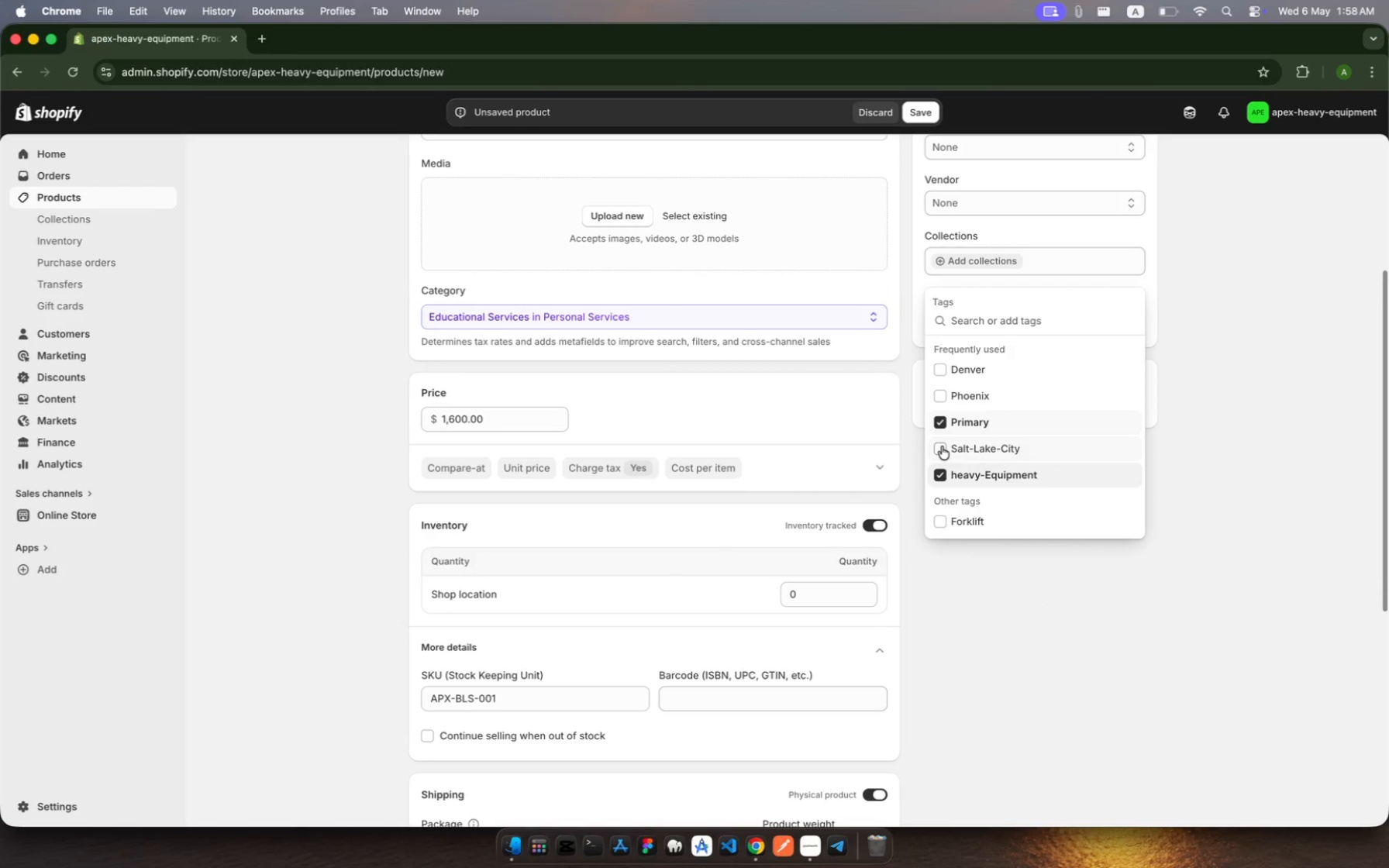 
wait(8.19)
 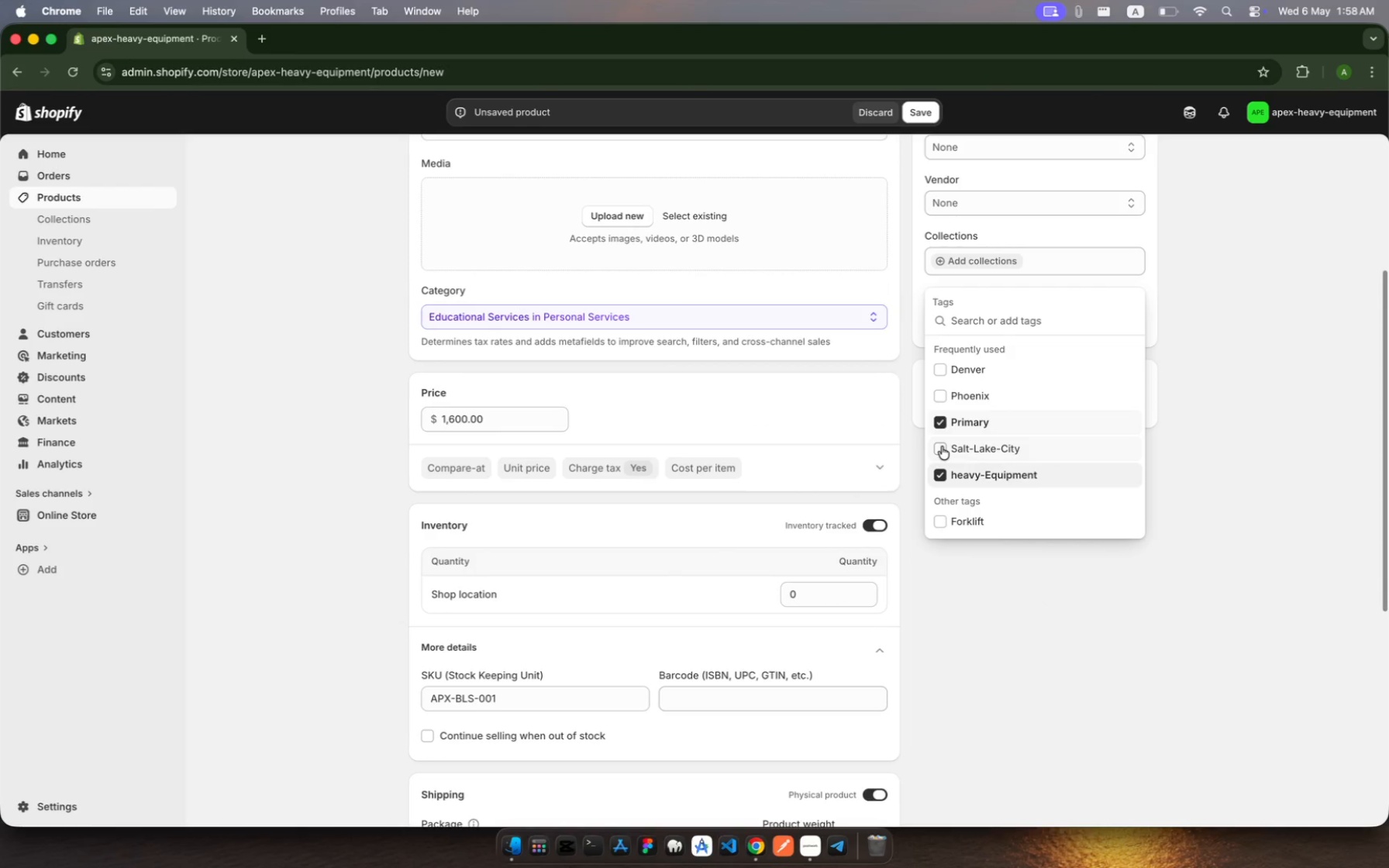 
left_click([967, 369])
 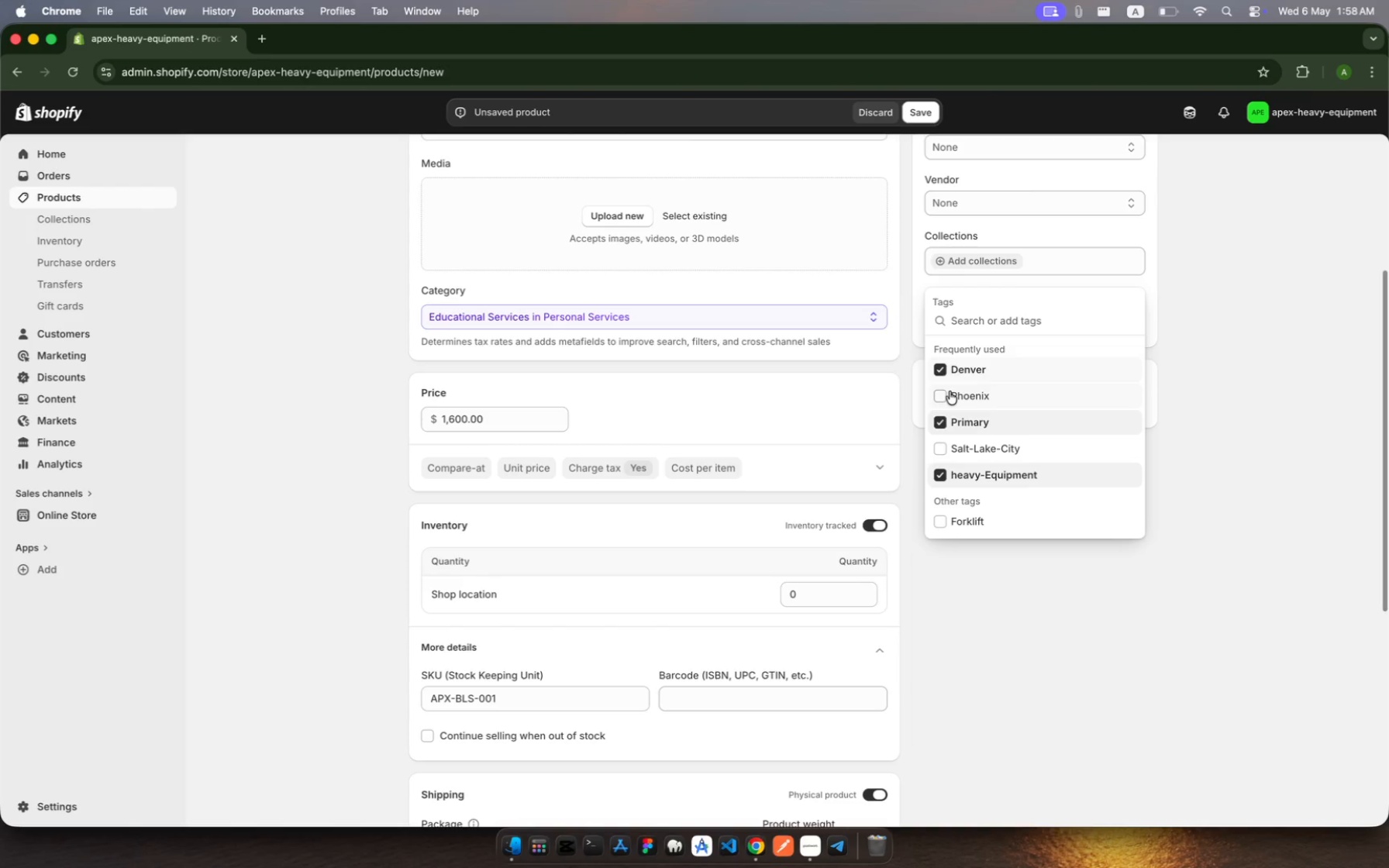 
left_click([950, 391])
 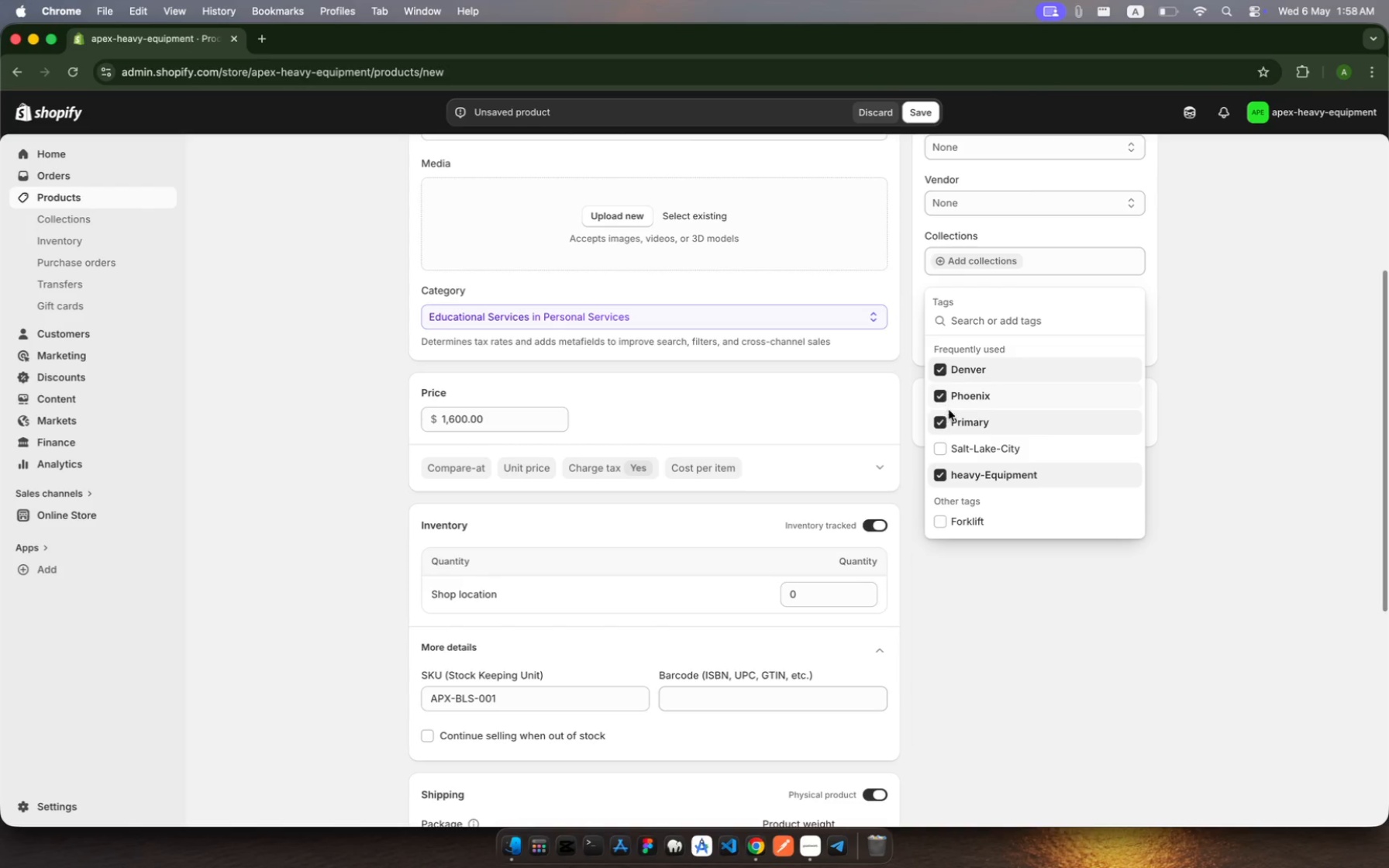 
left_click([946, 456])
 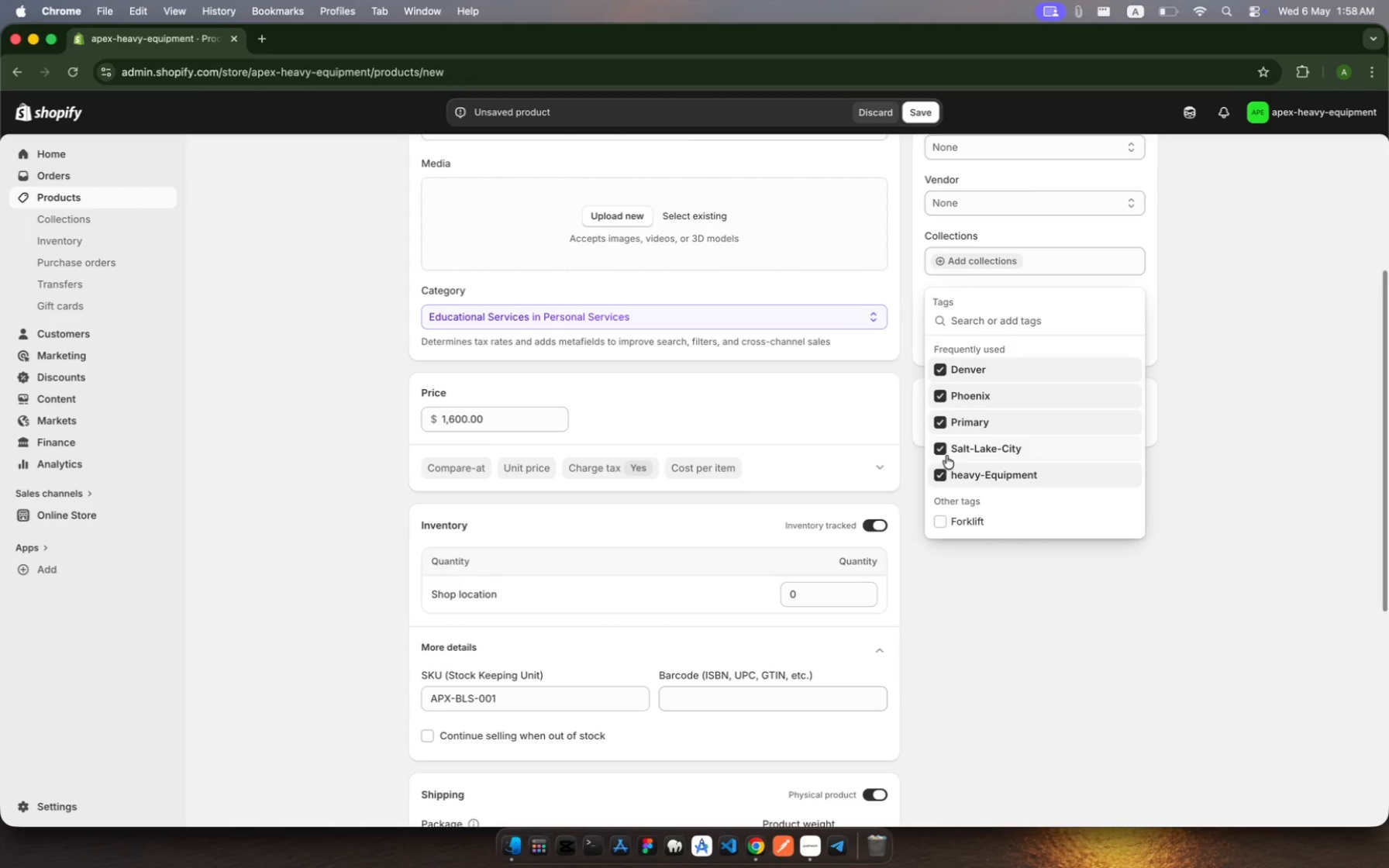 
left_click([1324, 447])
 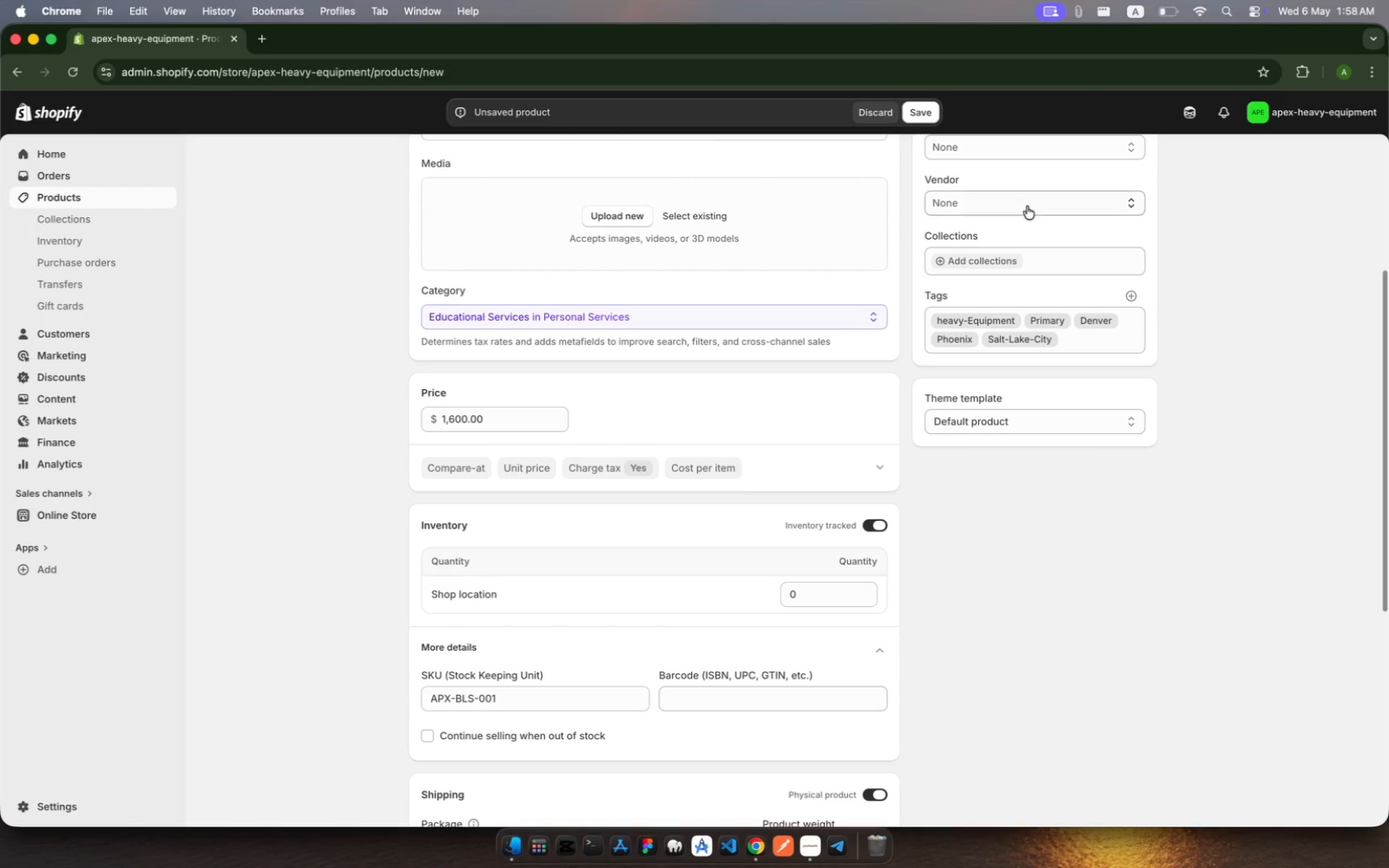 
scroll: coordinate [1003, 197], scroll_direction: up, amount: 12.0
 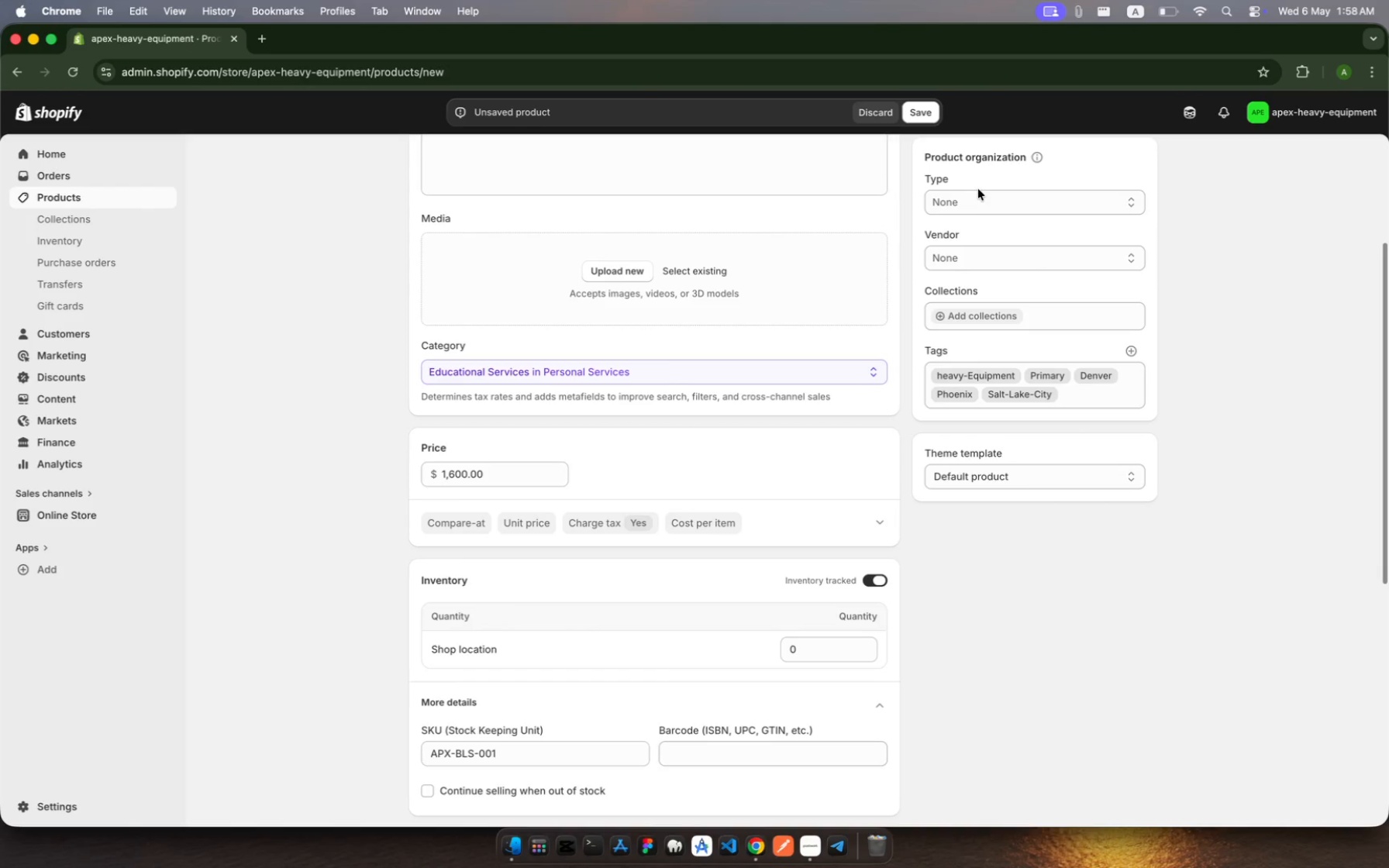 
left_click([978, 188])
 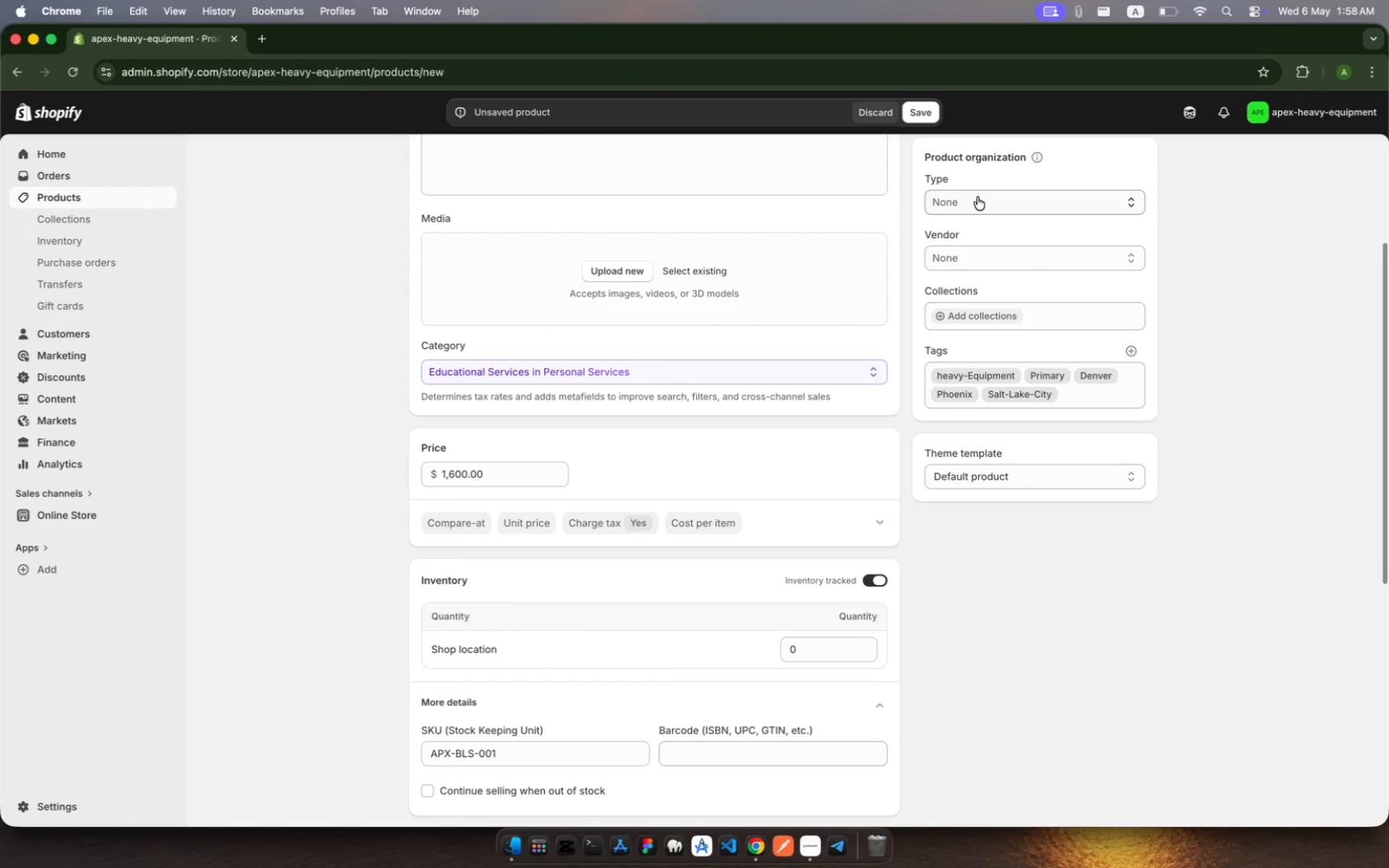 
left_click([977, 197])
 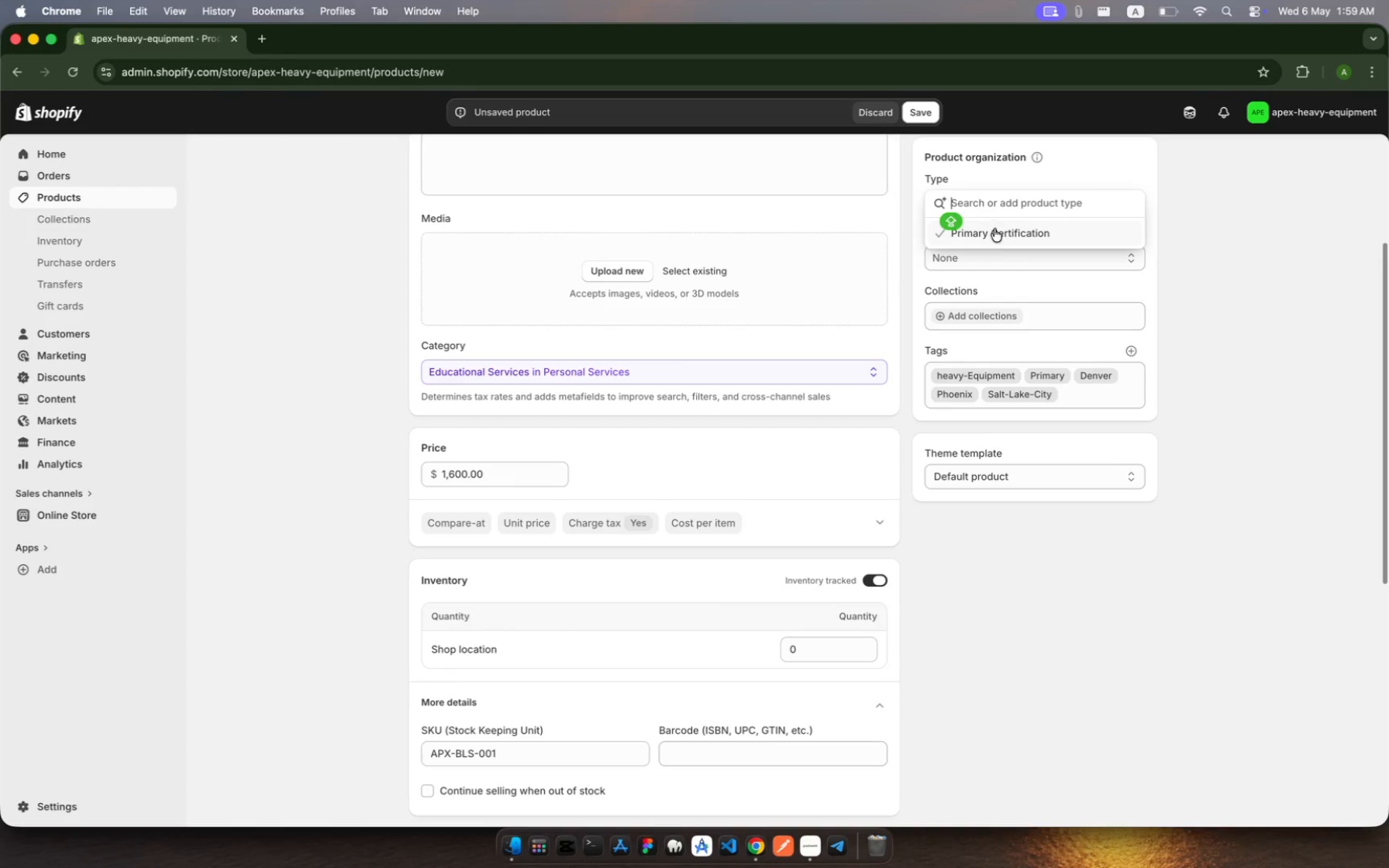 
left_click([1000, 234])
 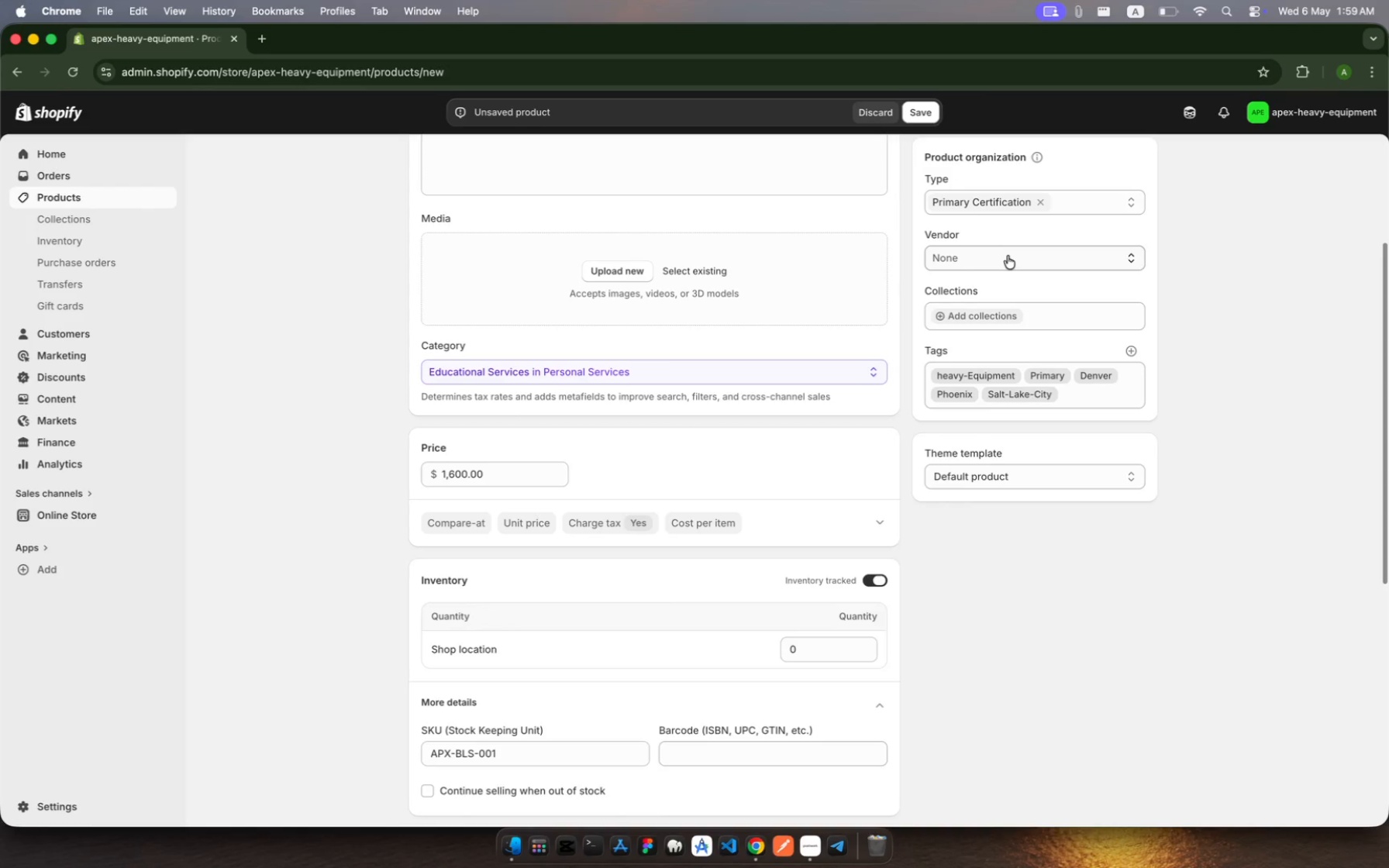 
left_click([1008, 256])
 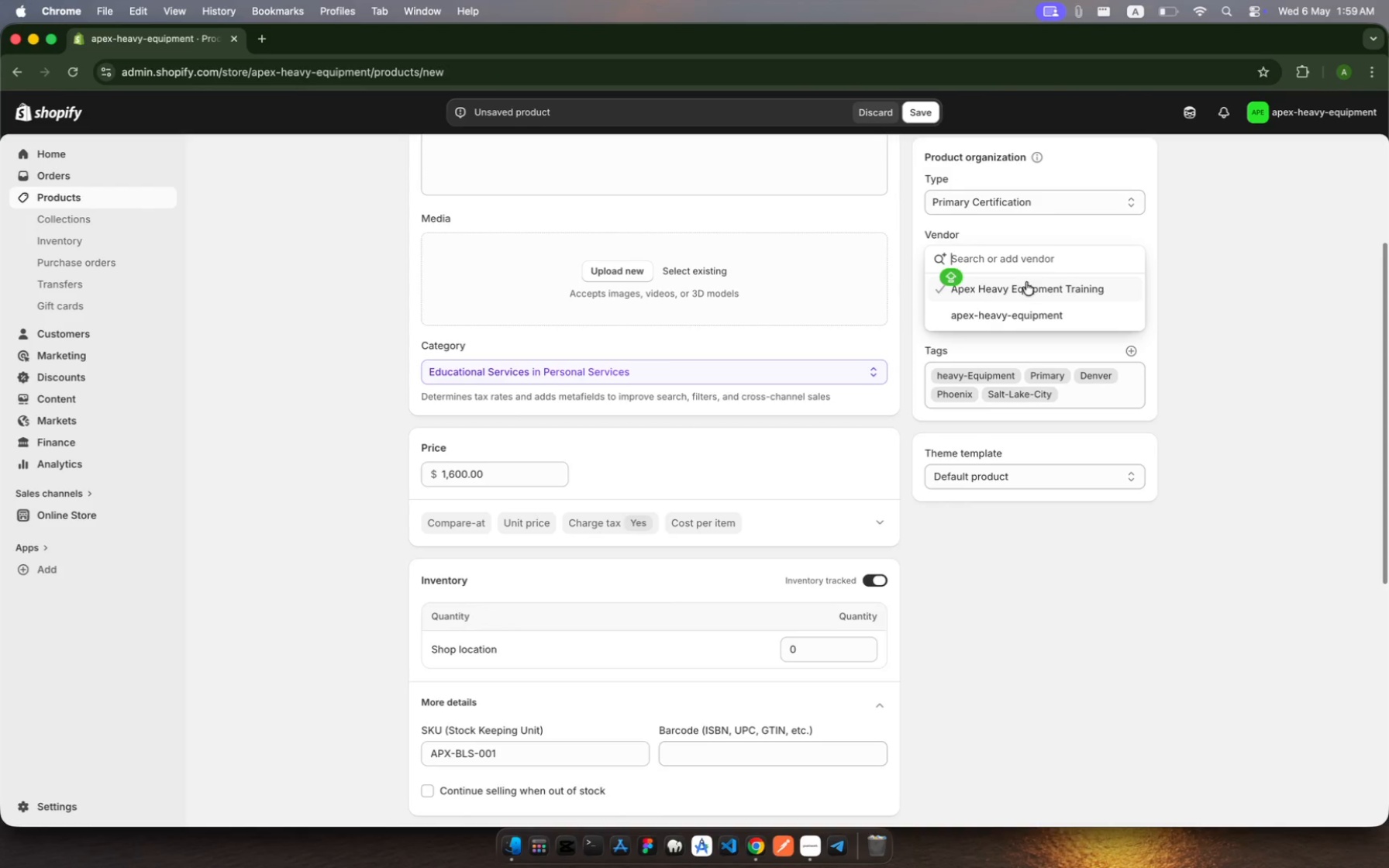 
left_click([1029, 288])
 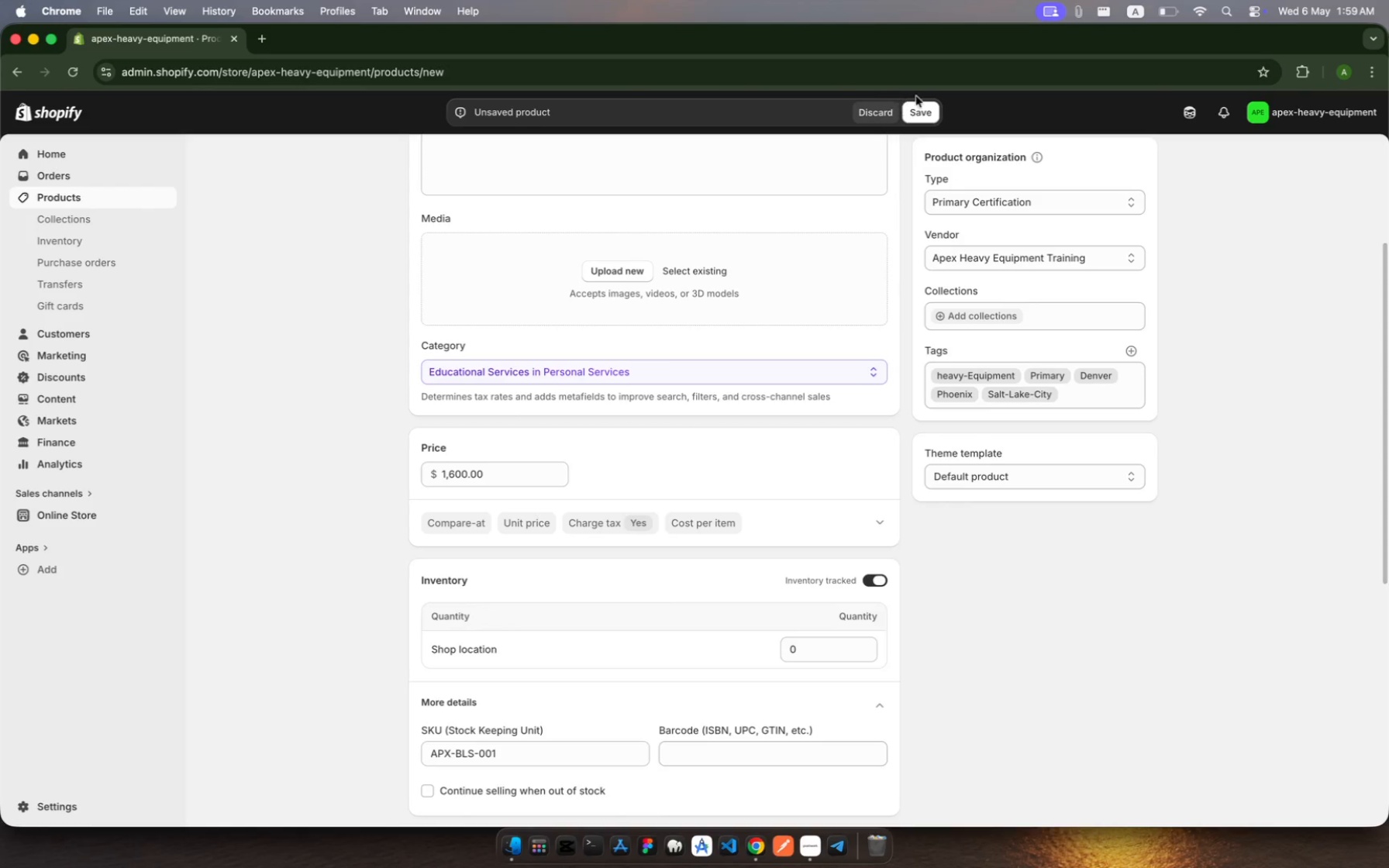 
left_click([935, 118])
 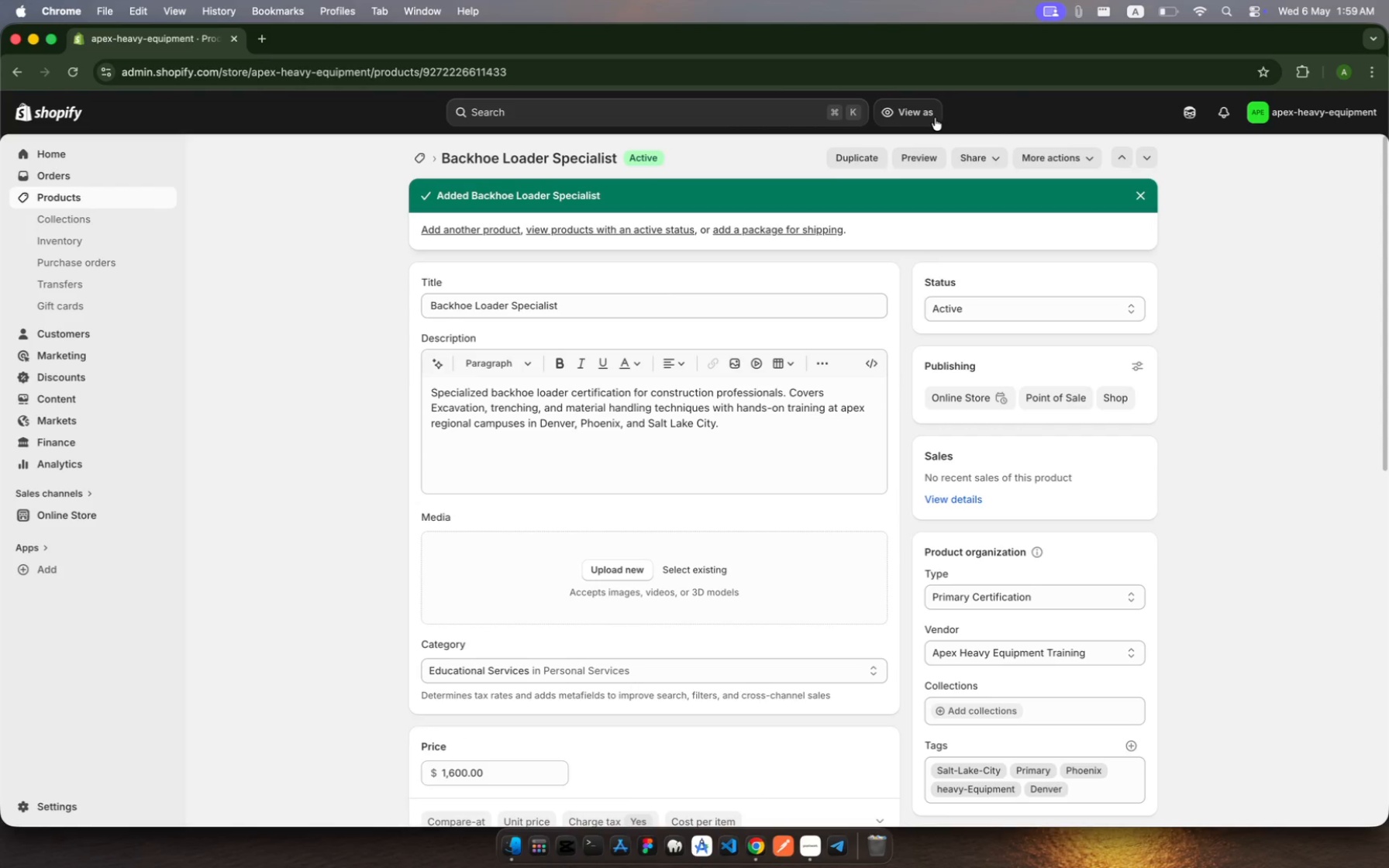 
wait(13.86)
 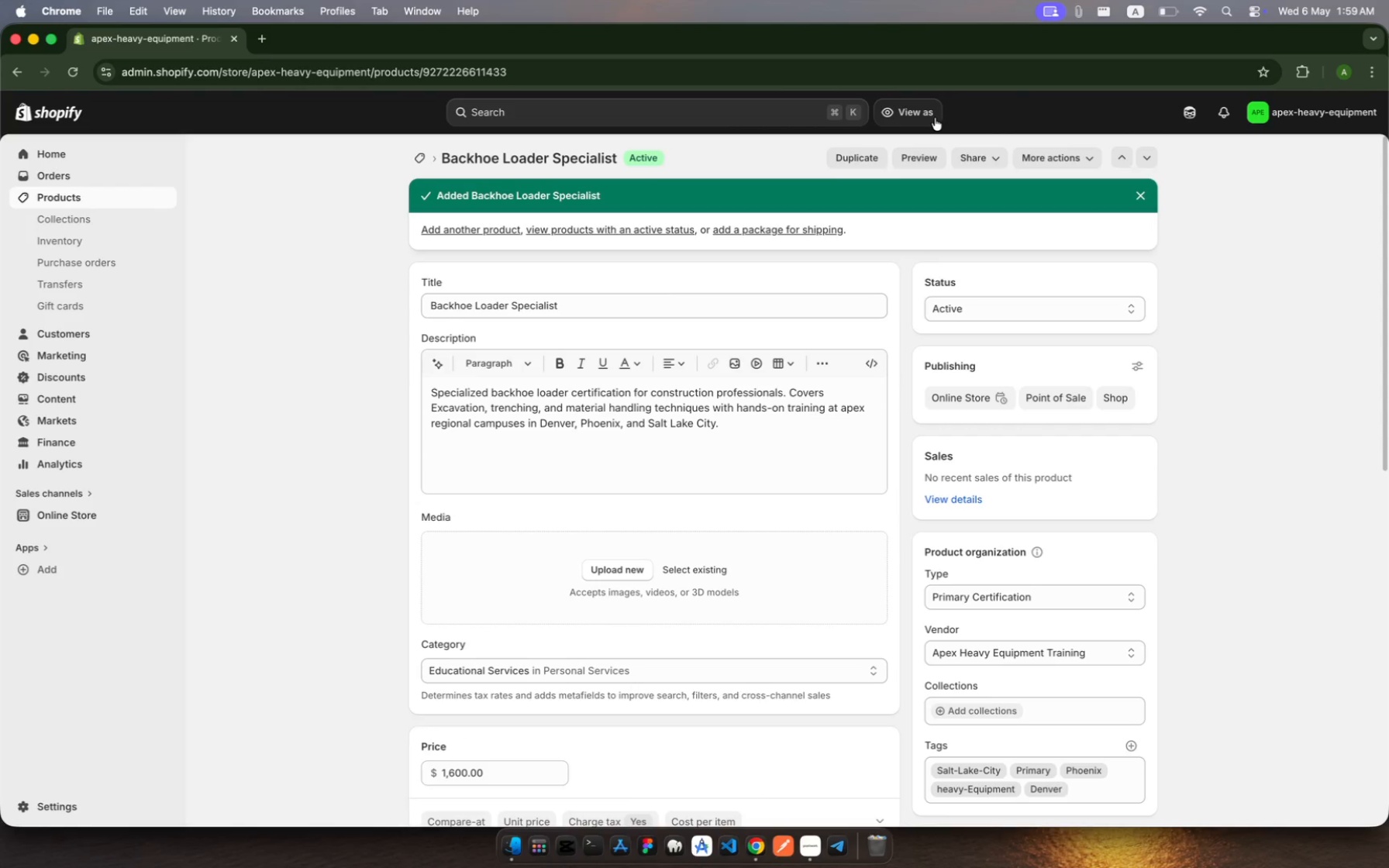 
left_click([115, 195])
 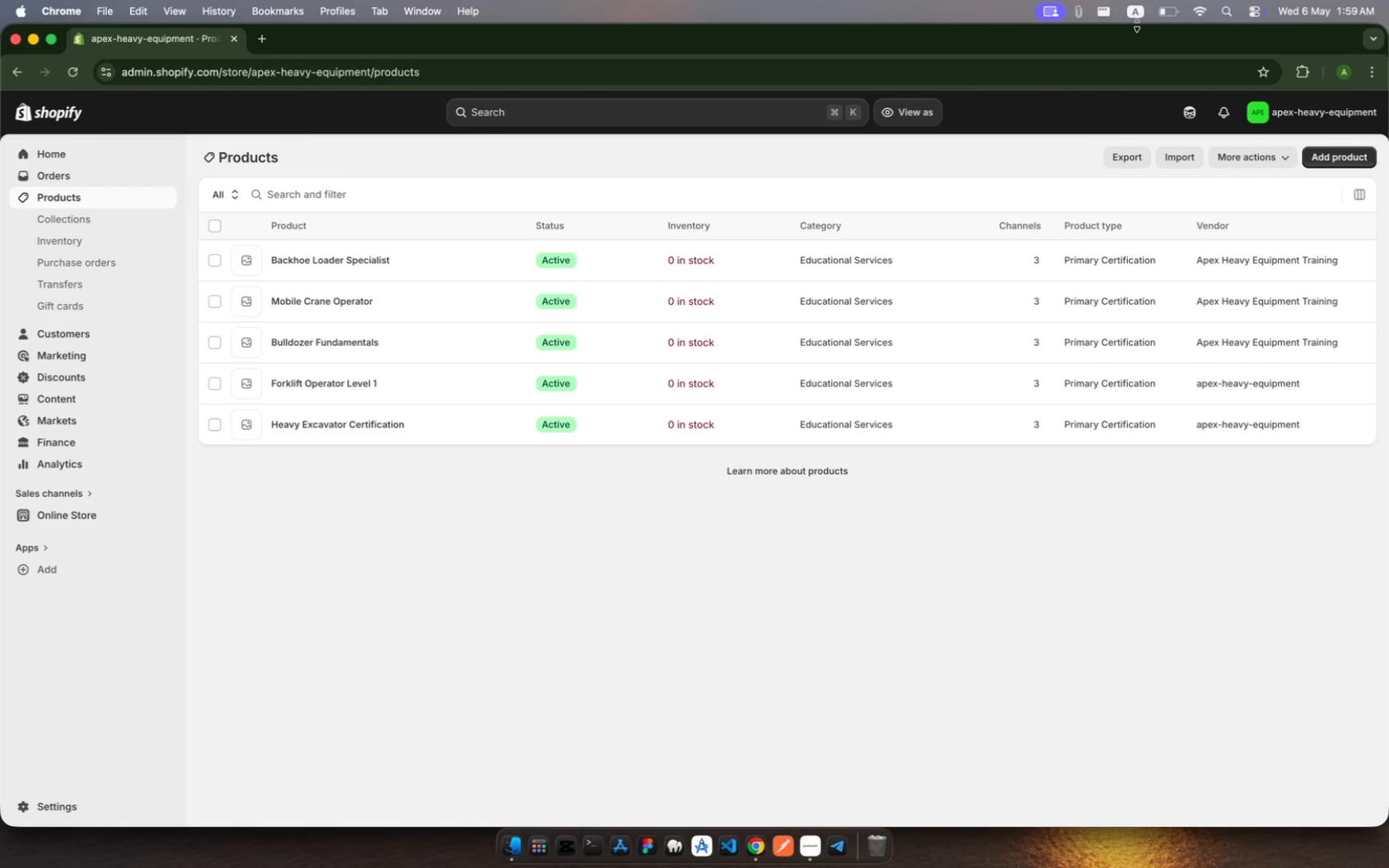 
wait(21.55)
 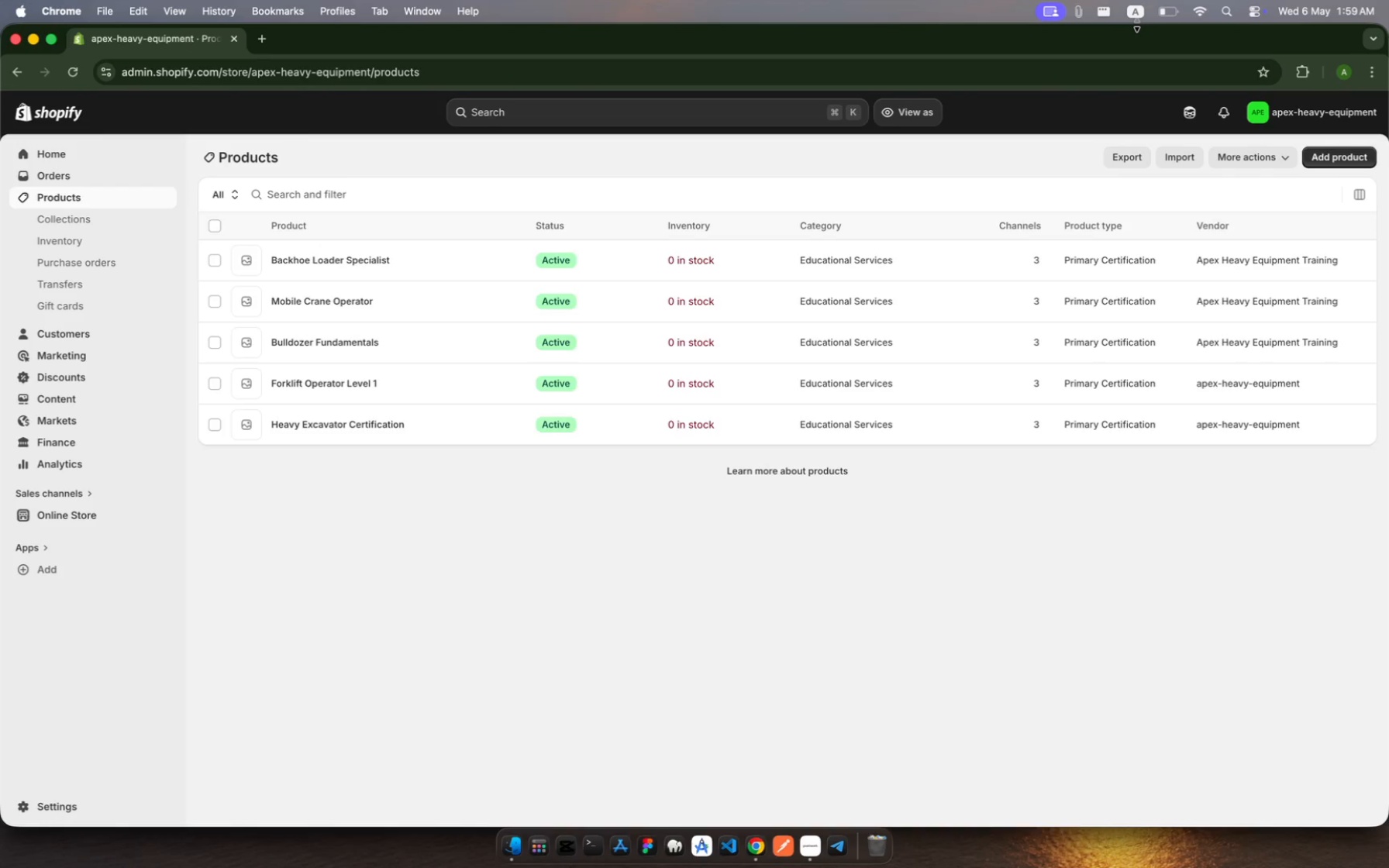 
left_click([1320, 156])
 